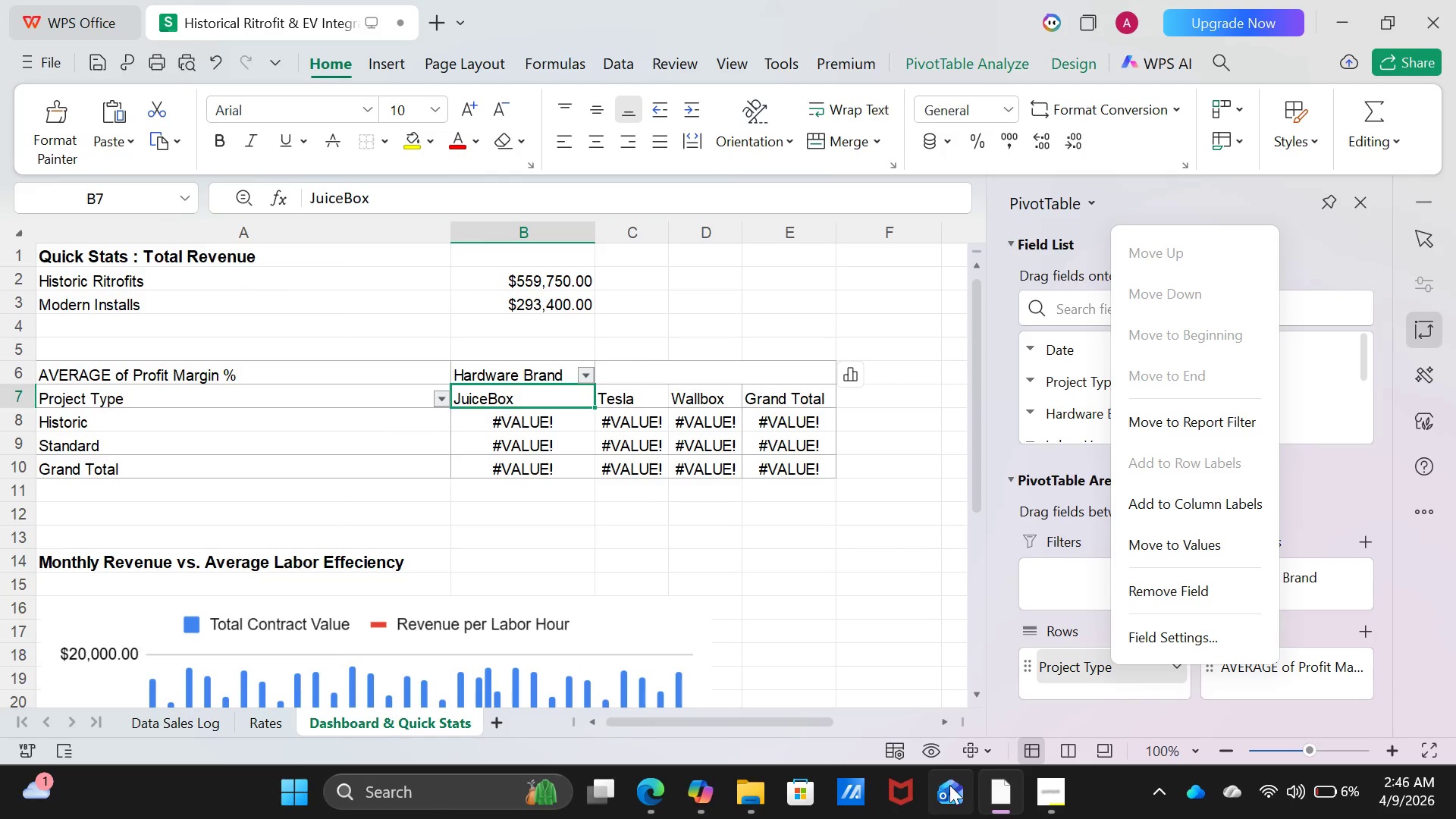 
mouse_move([942, 804])
 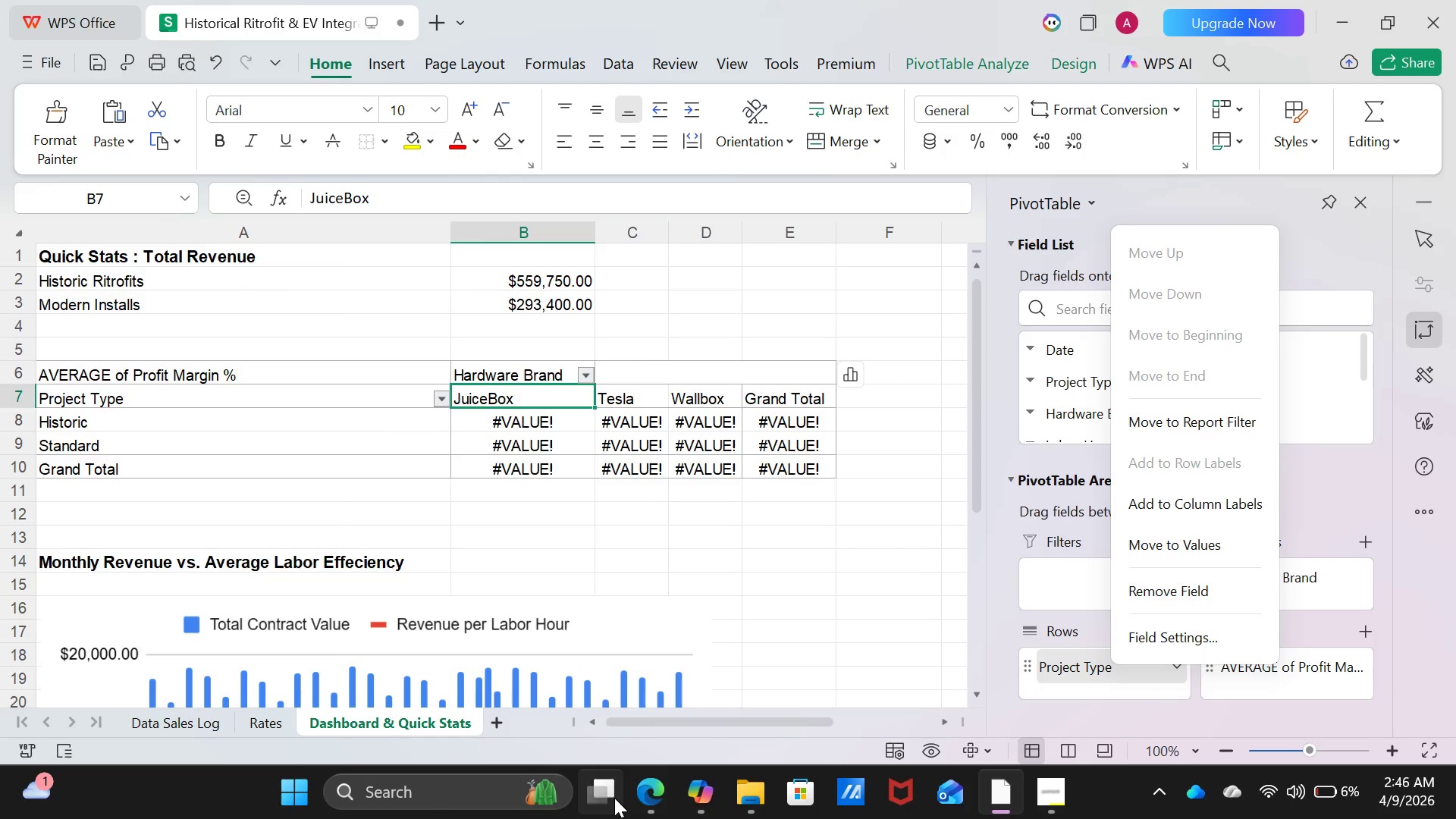 
left_click([614, 798])
 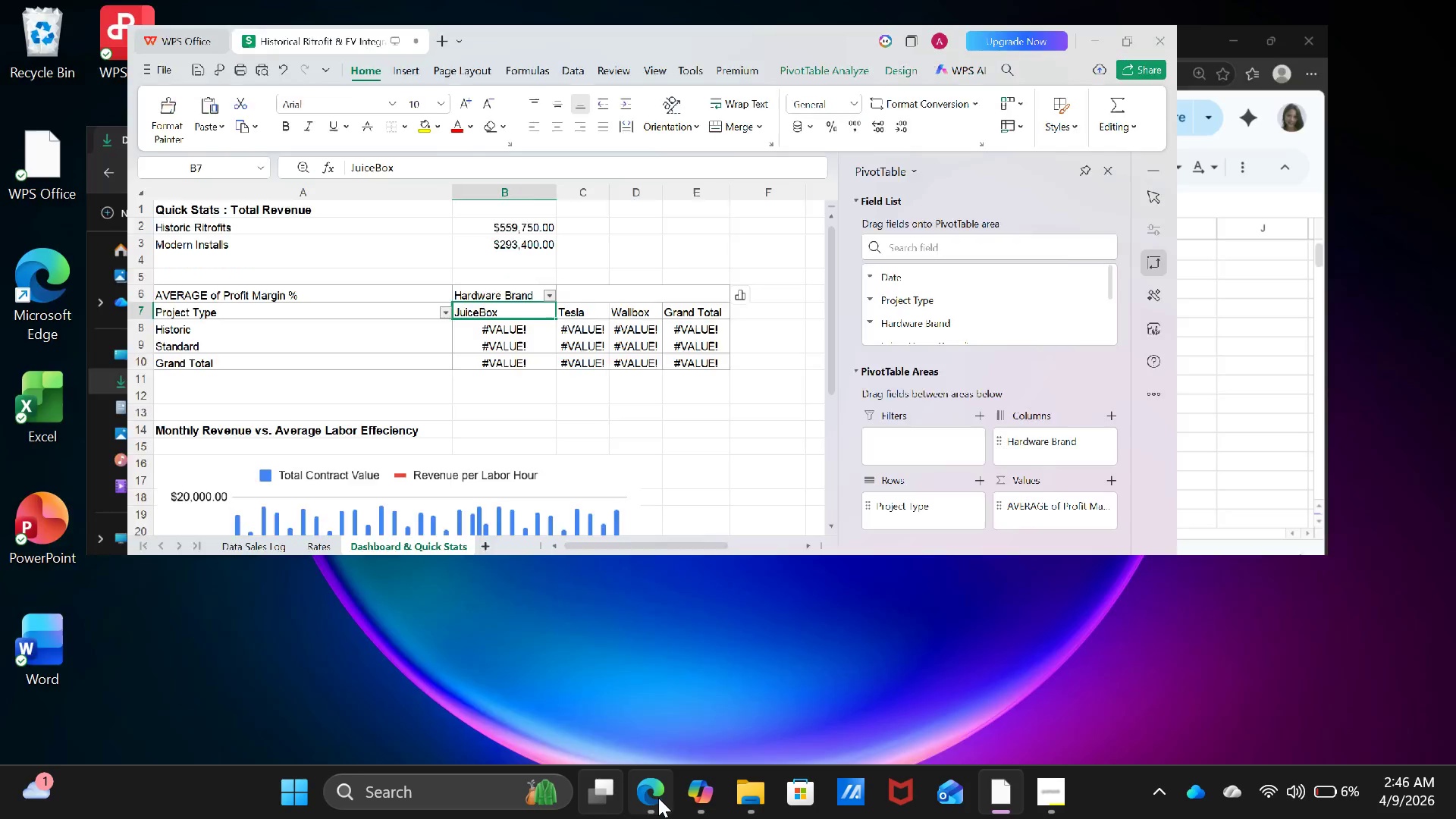 
left_click([658, 798])
 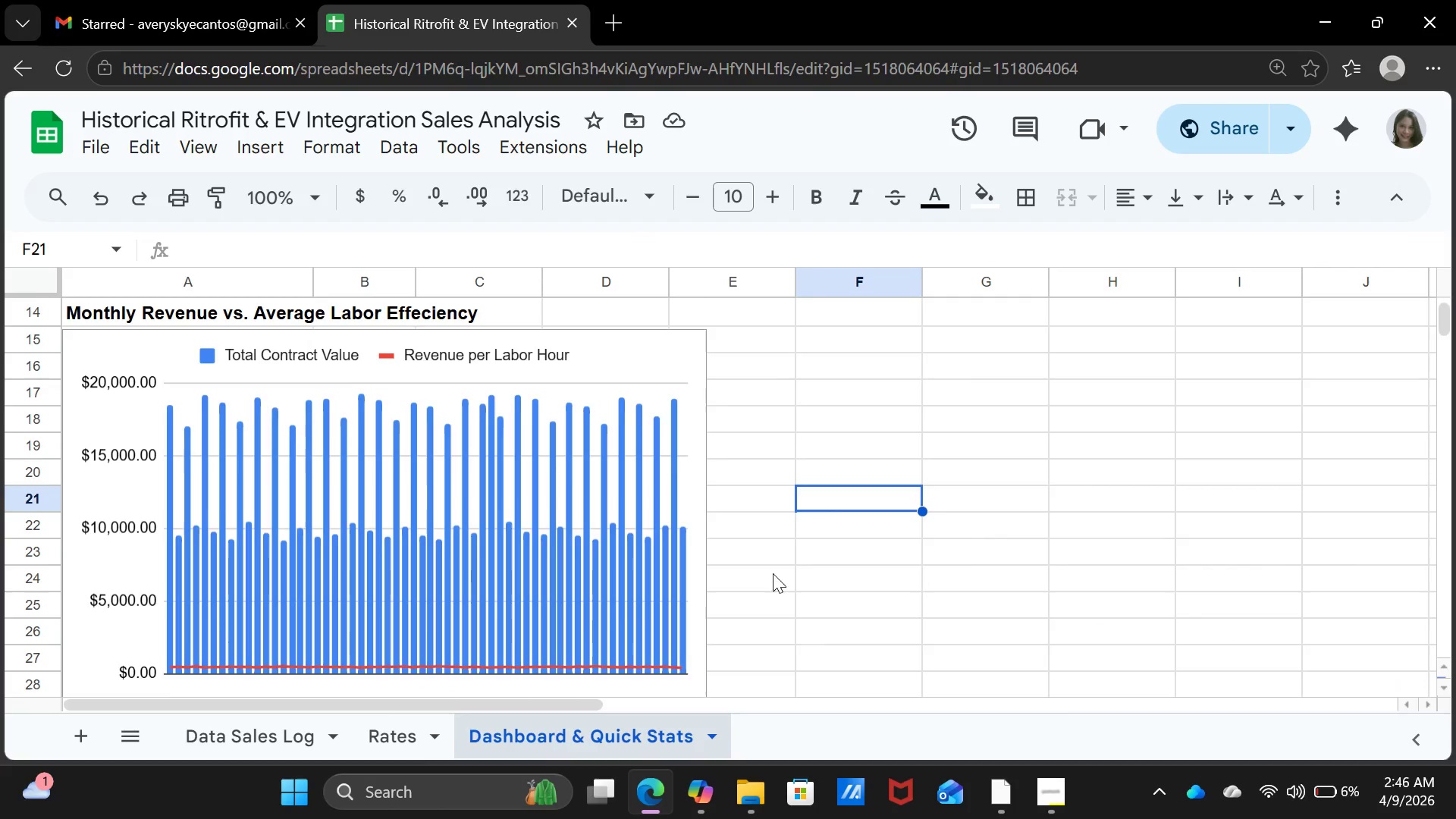 
scroll: coordinate [795, 550], scroll_direction: up, amount: 4.0
 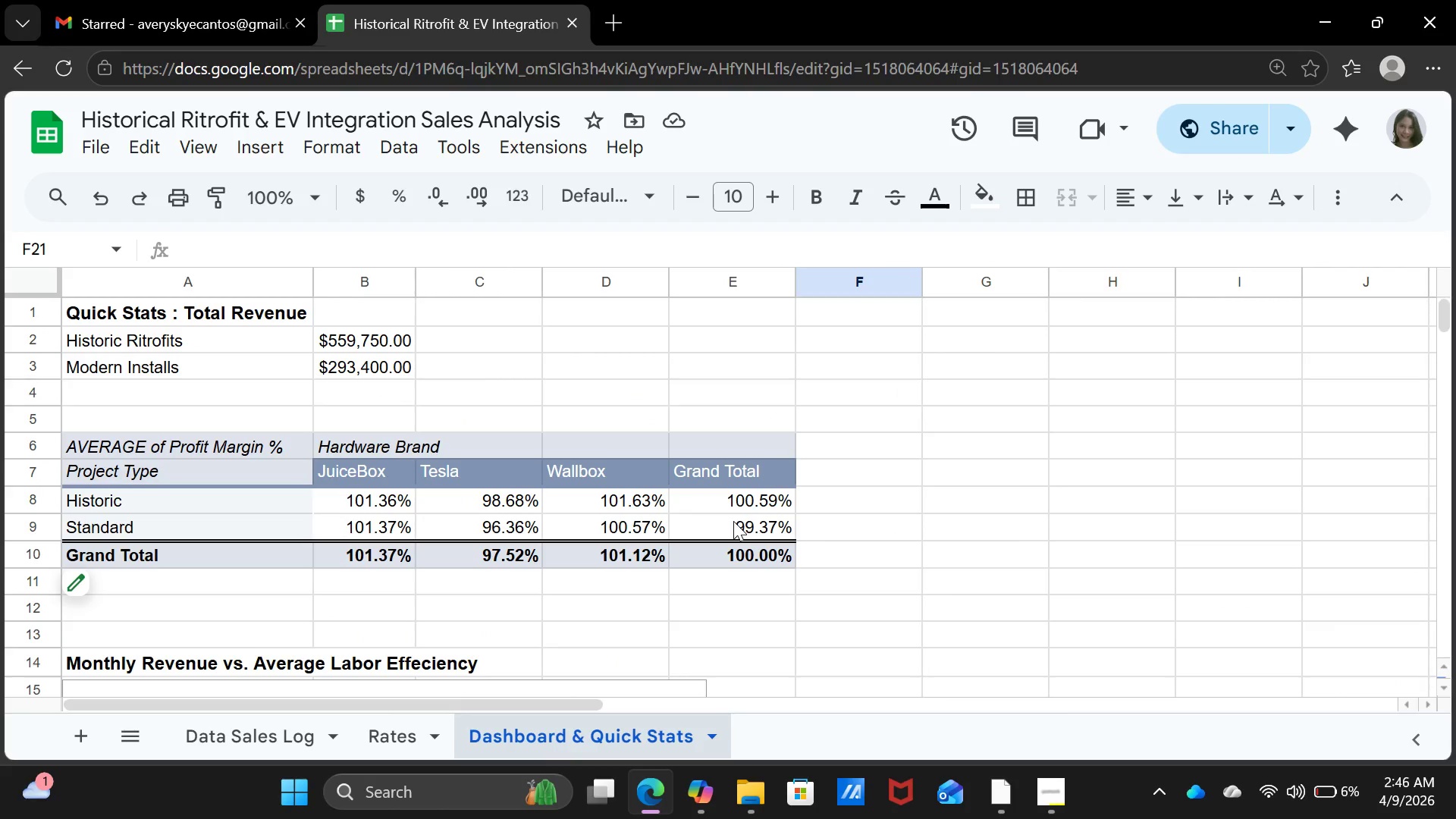 
left_click([733, 521])
 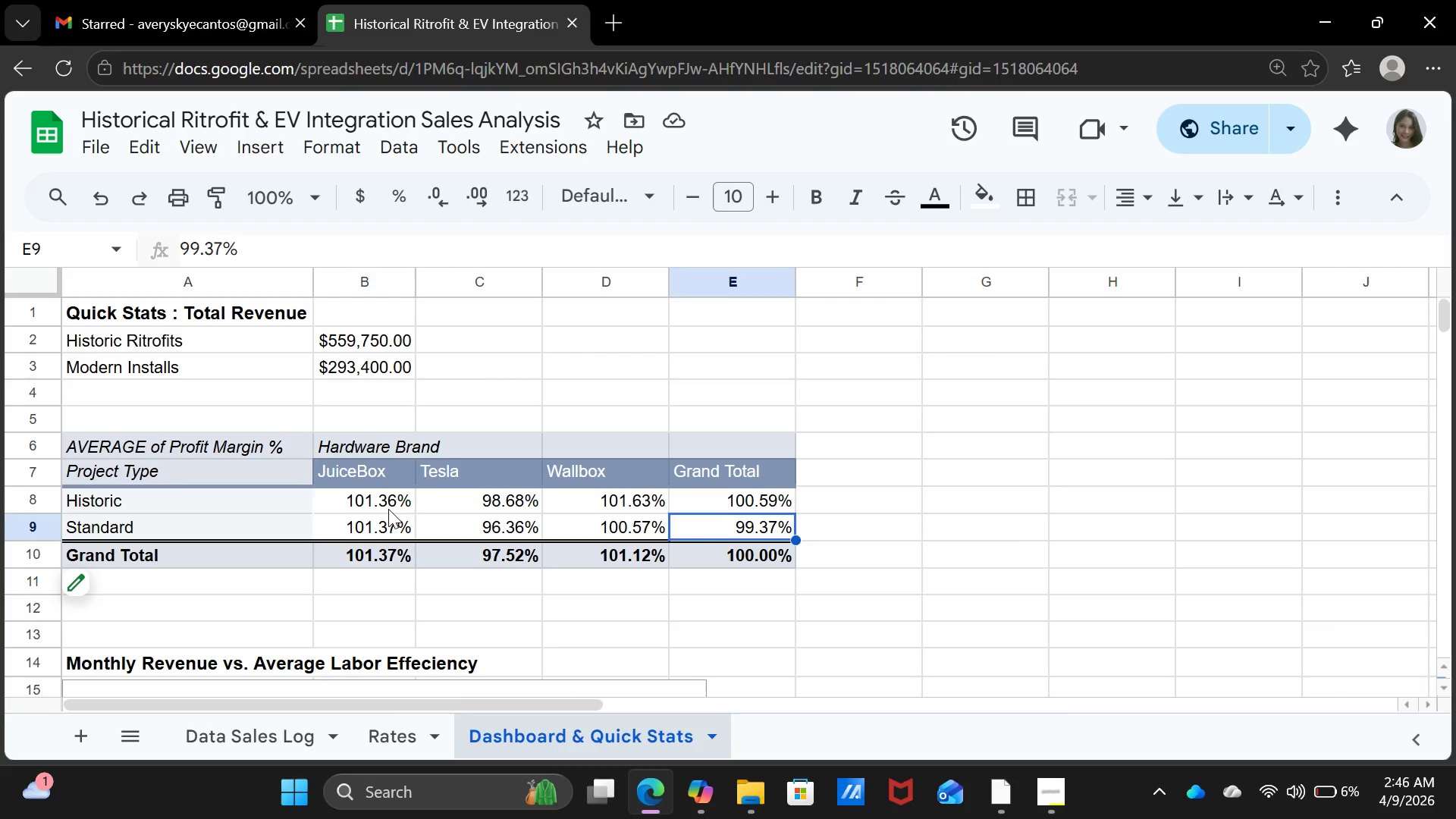 
left_click([626, 436])
 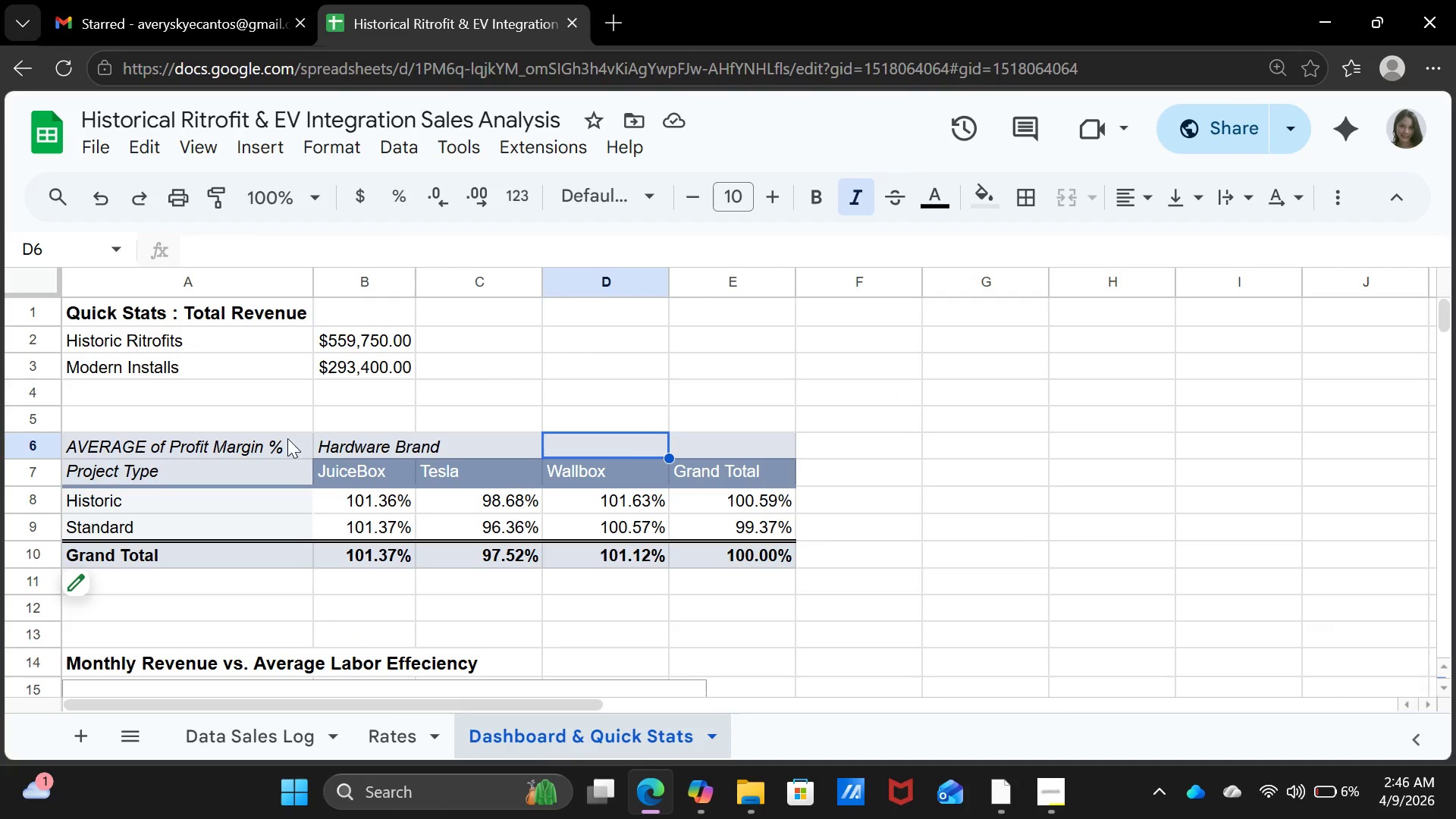 
left_click([281, 441])
 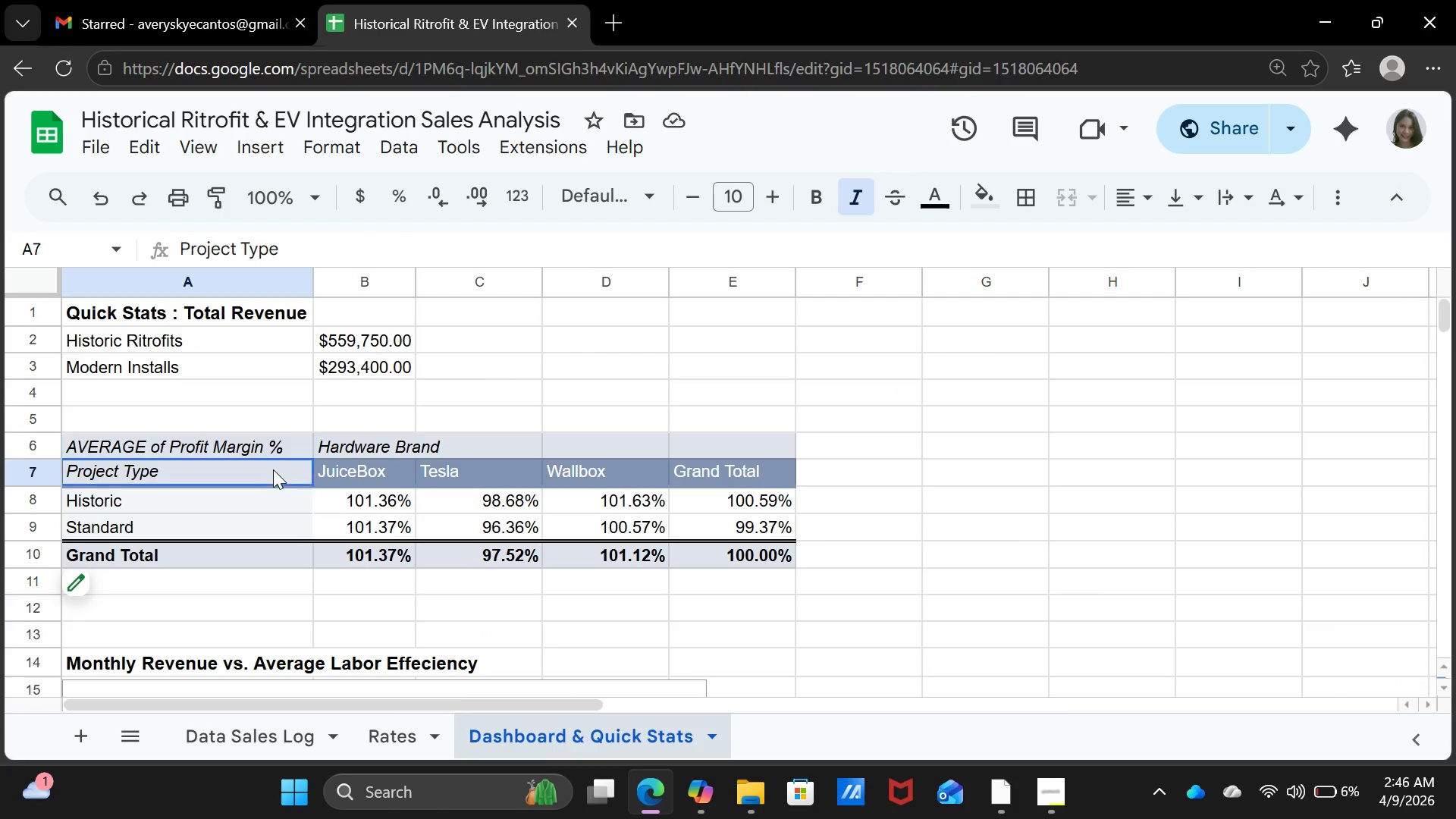 
left_click([273, 469])
 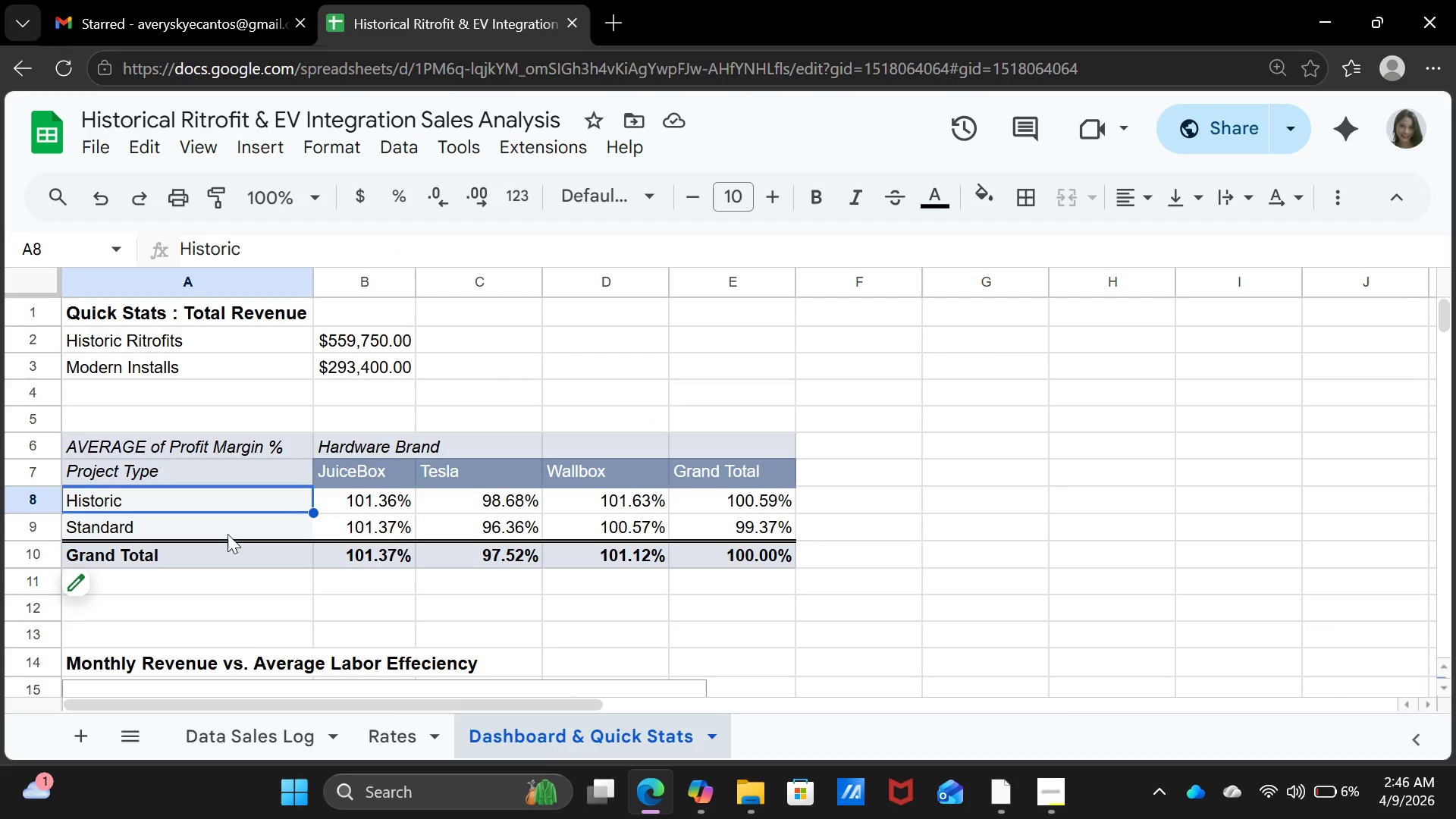 
double_click([226, 535])
 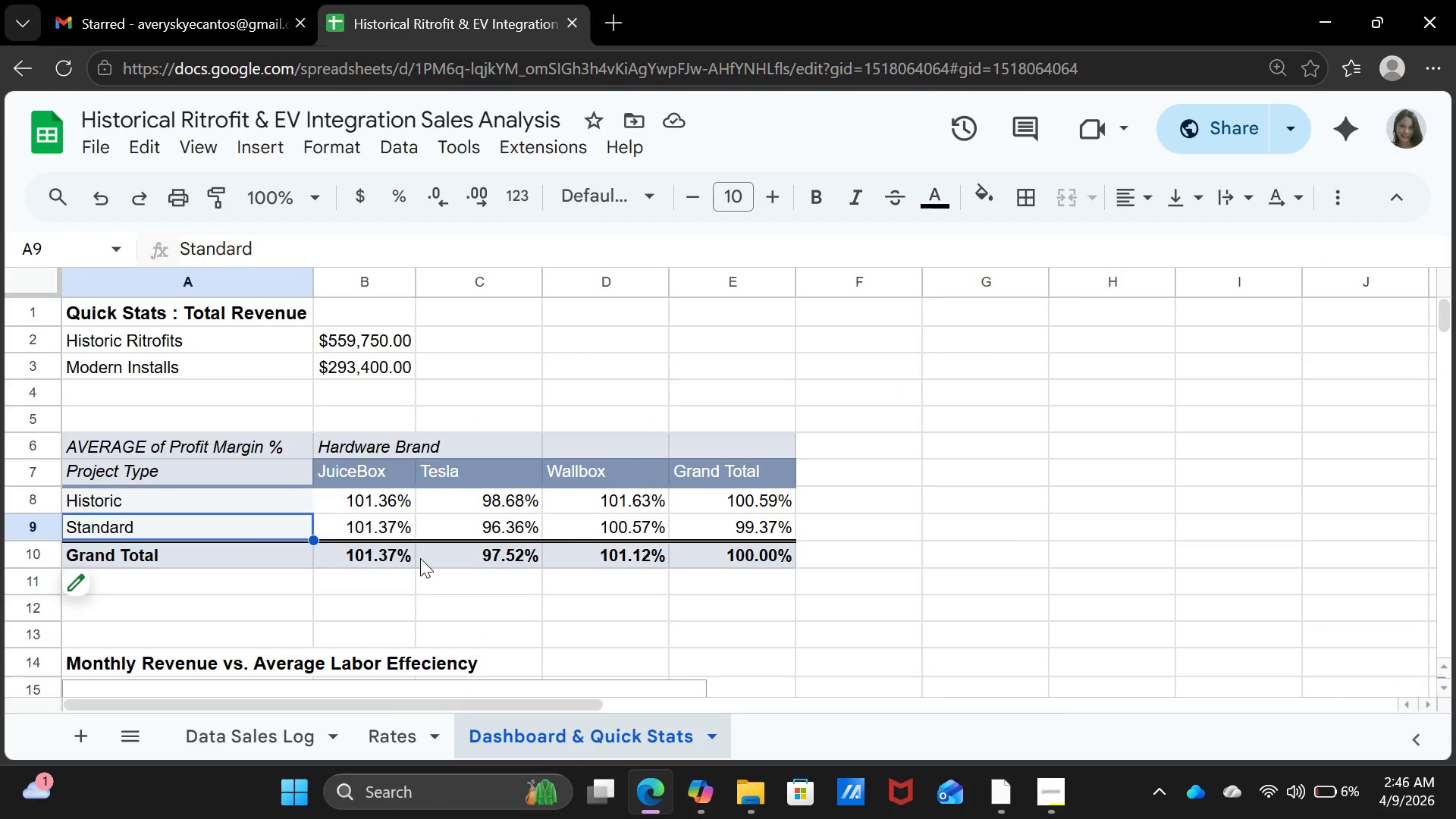 
triple_click([420, 558])
 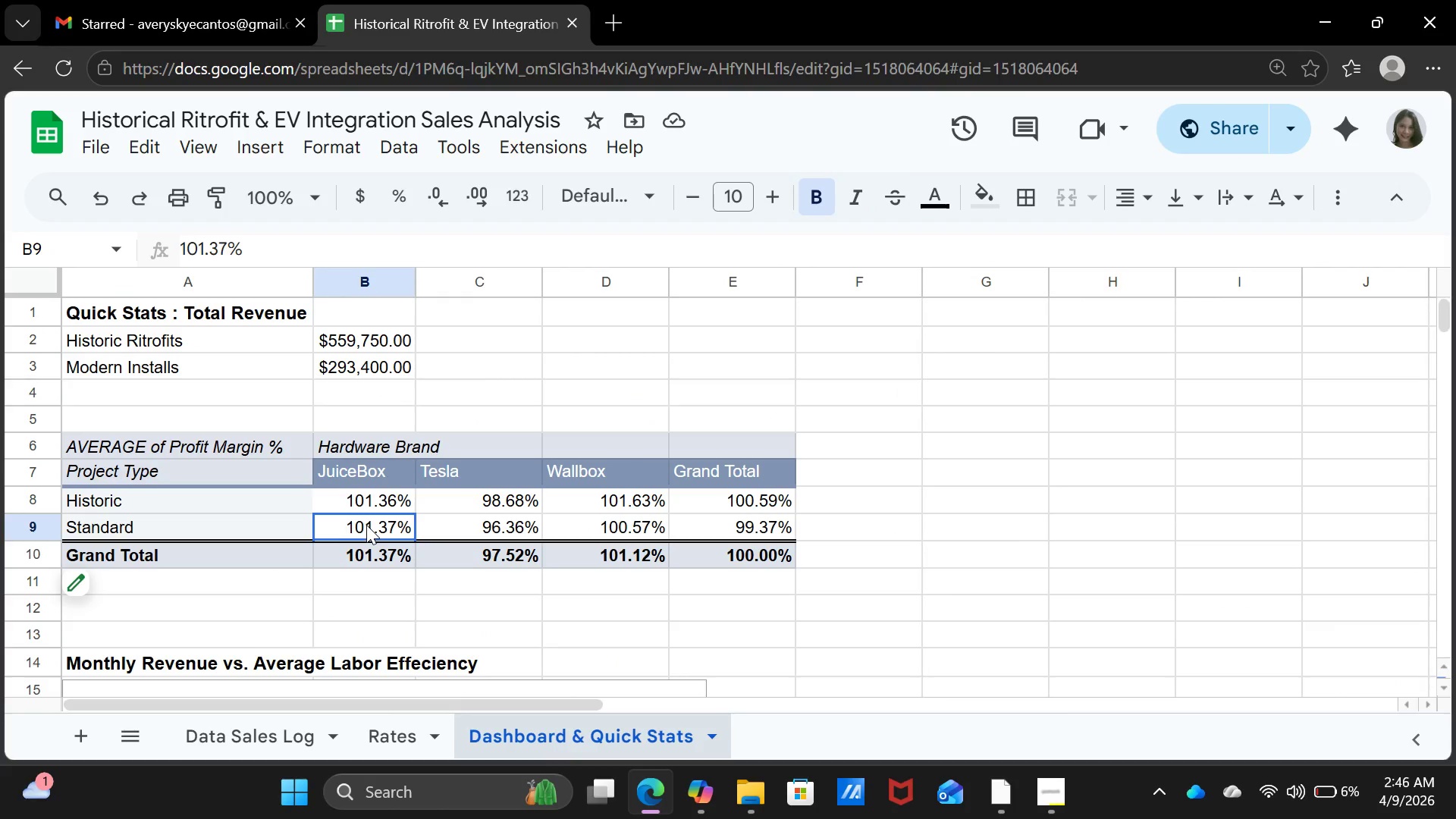 
double_click([366, 525])
 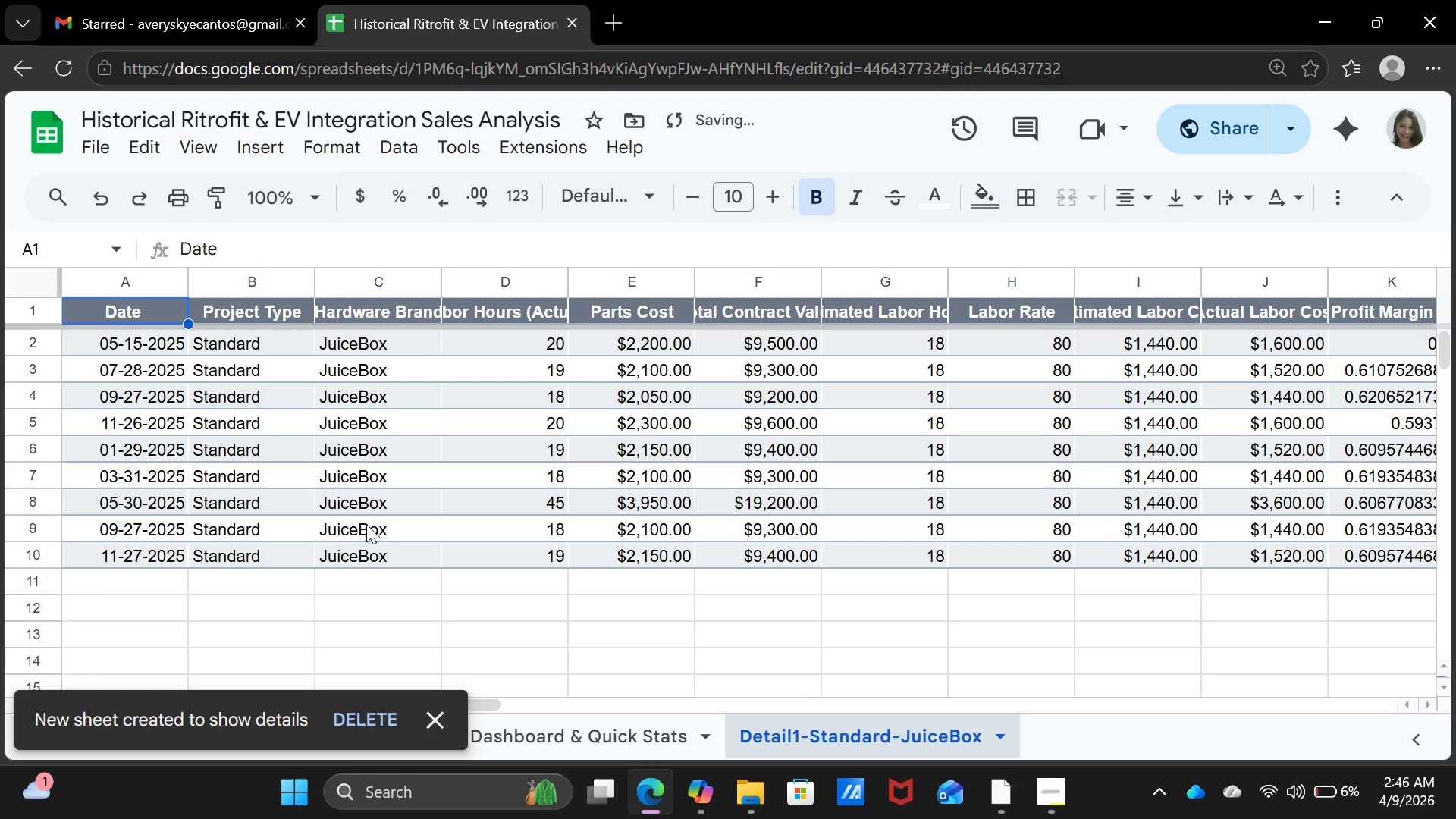 
key(Control+Z)
 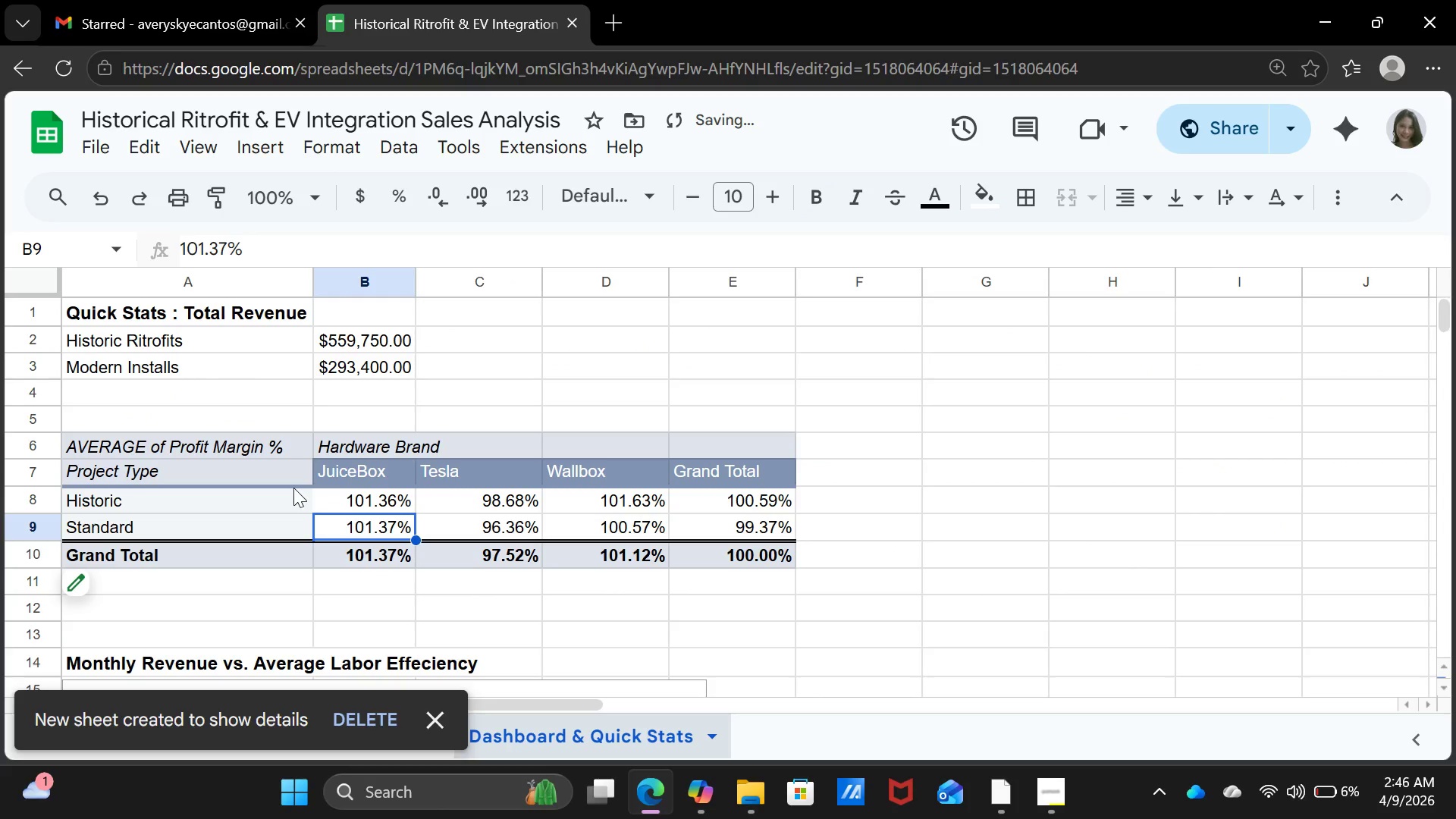 
left_click([291, 488])
 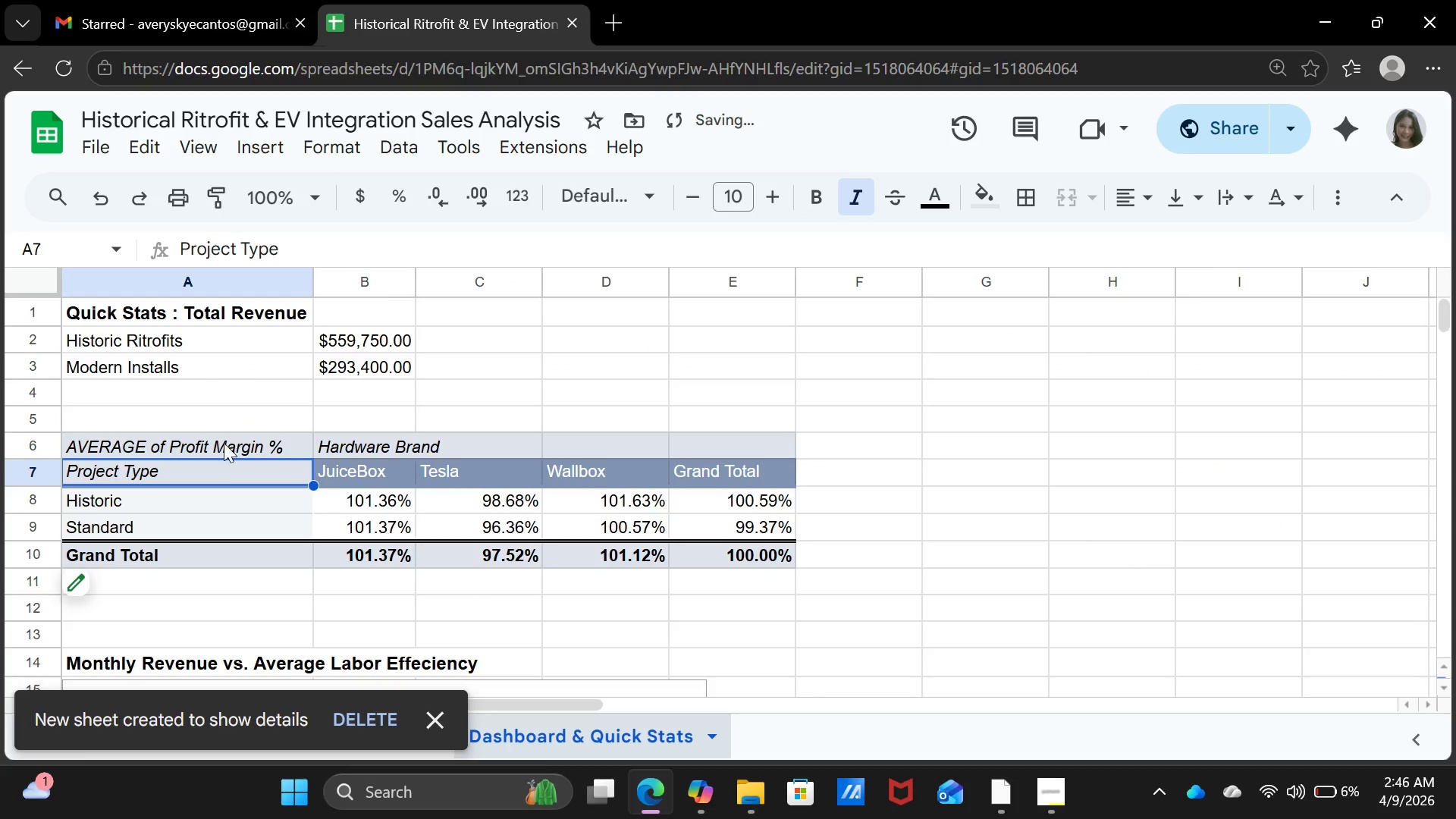 
left_click([224, 442])
 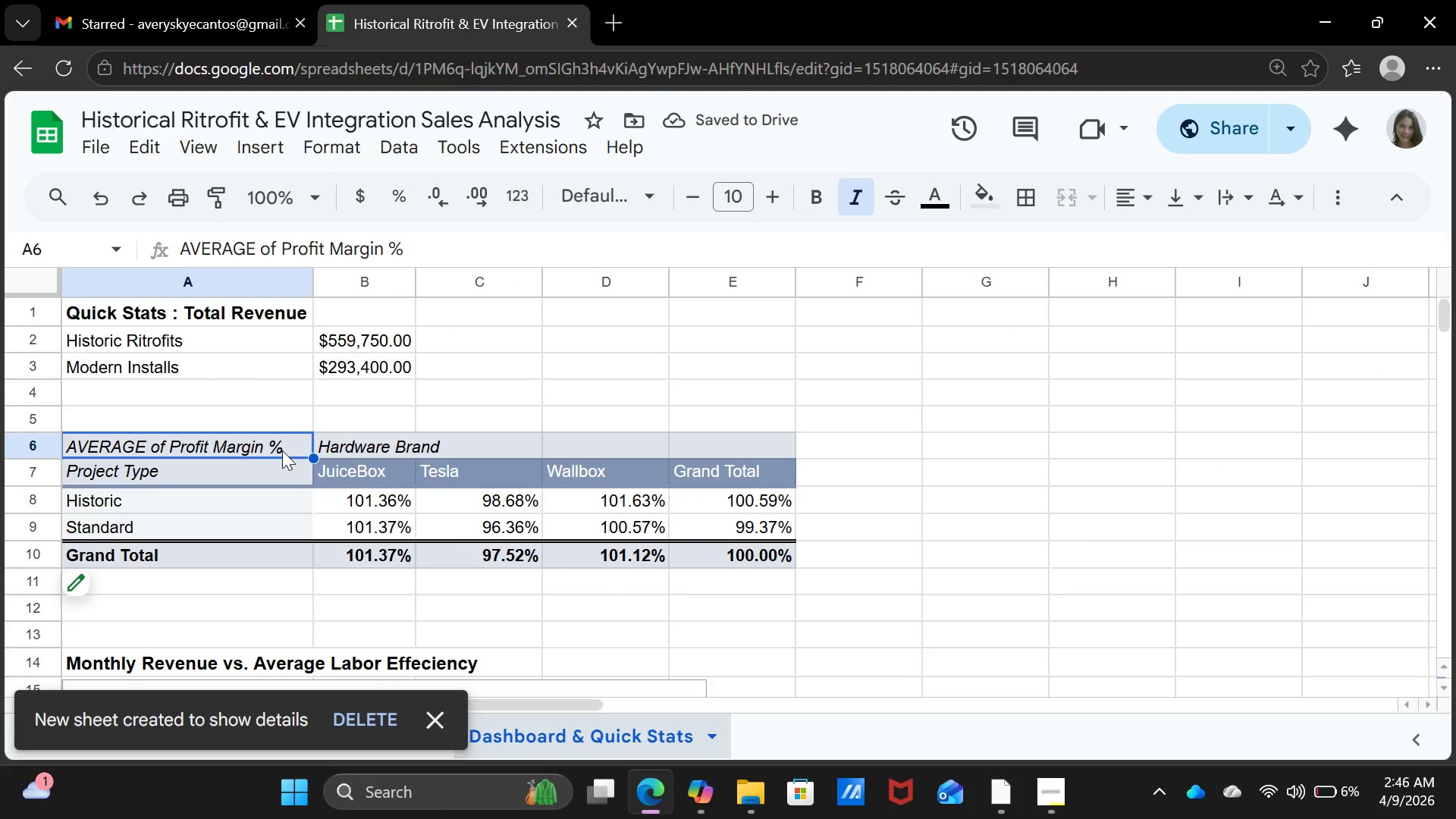 
left_click_drag(start_coordinate=[282, 450], to_coordinate=[774, 553])
 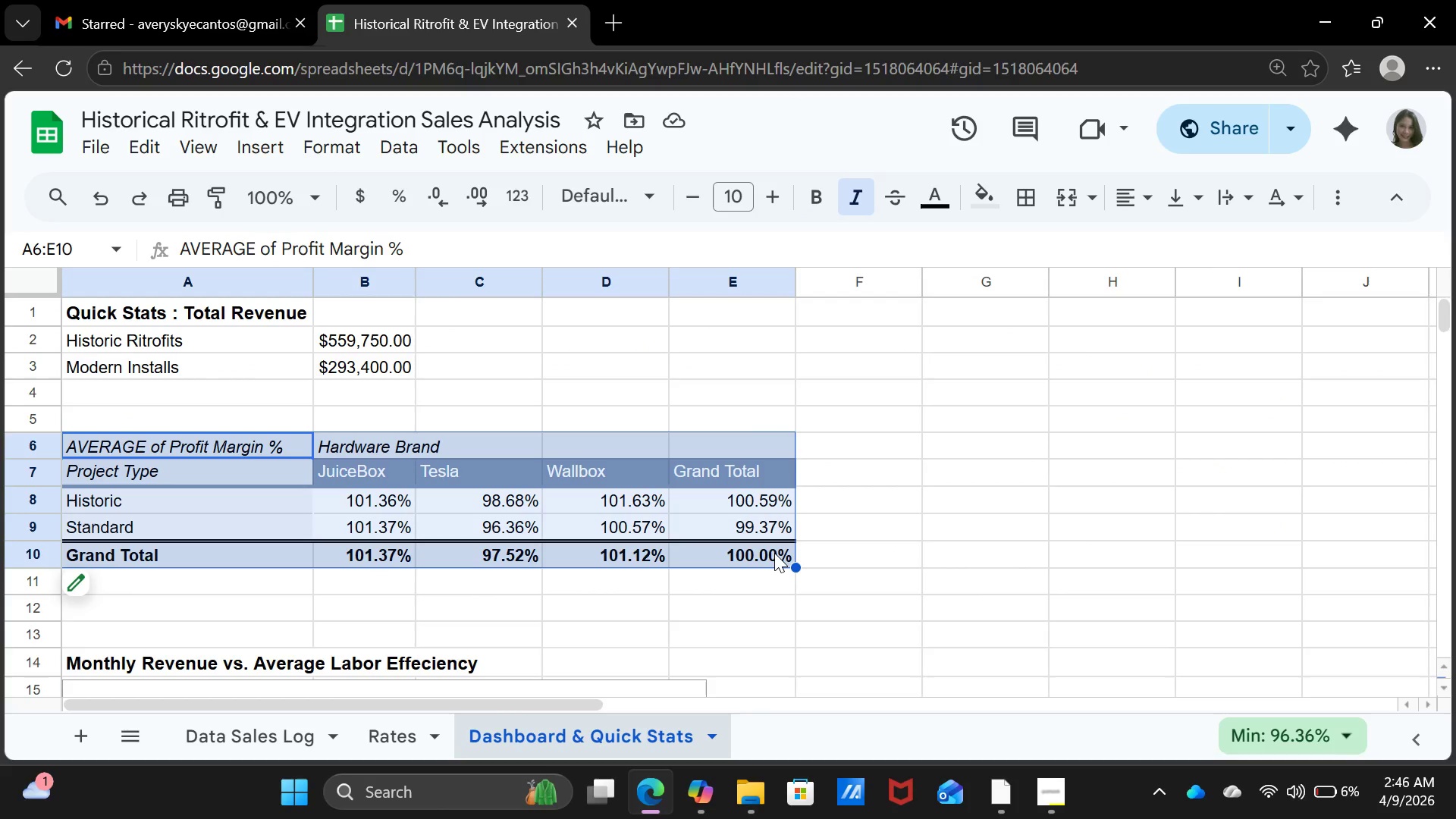 
key(Control+C)
 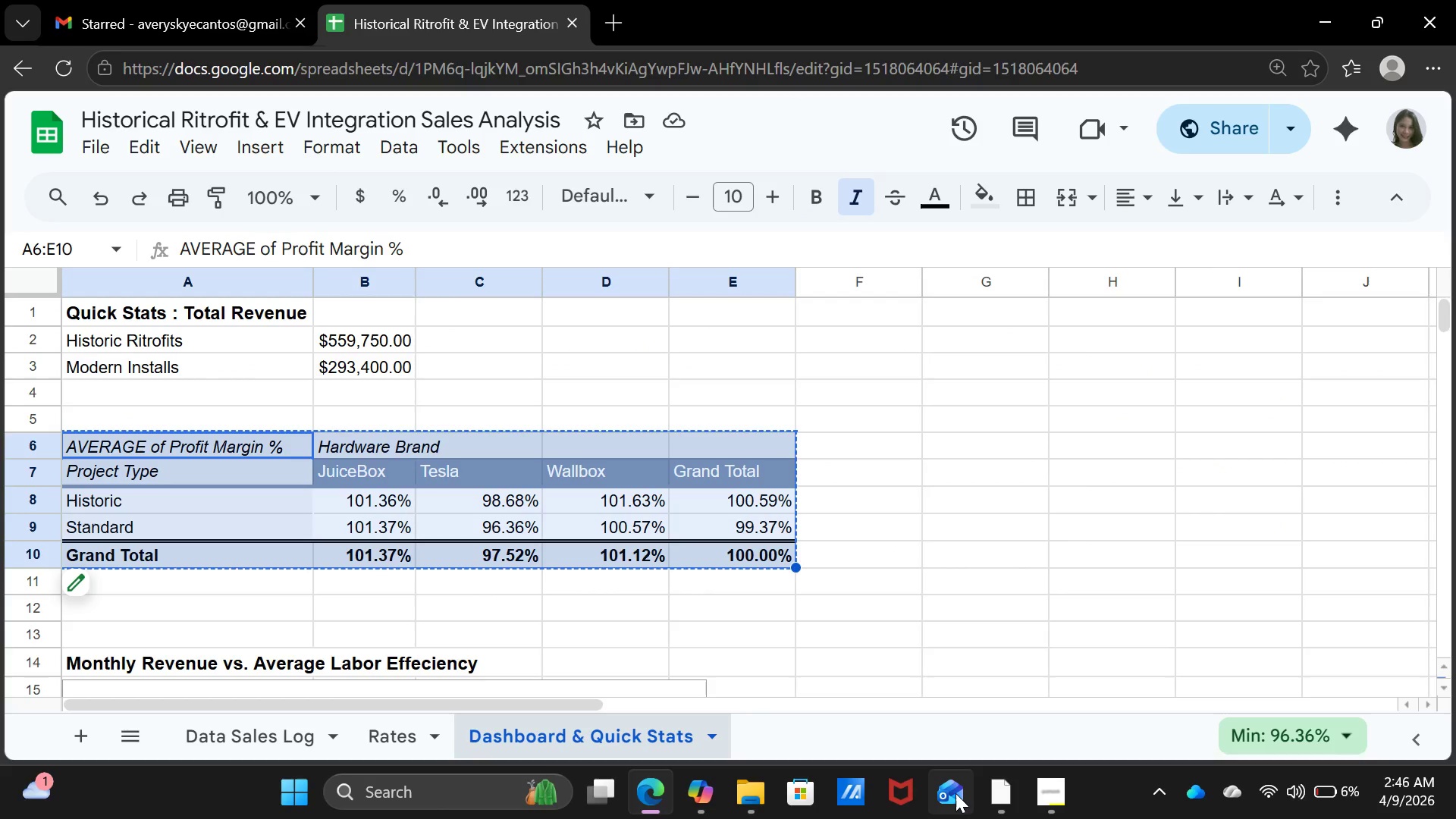 
left_click([996, 792])
 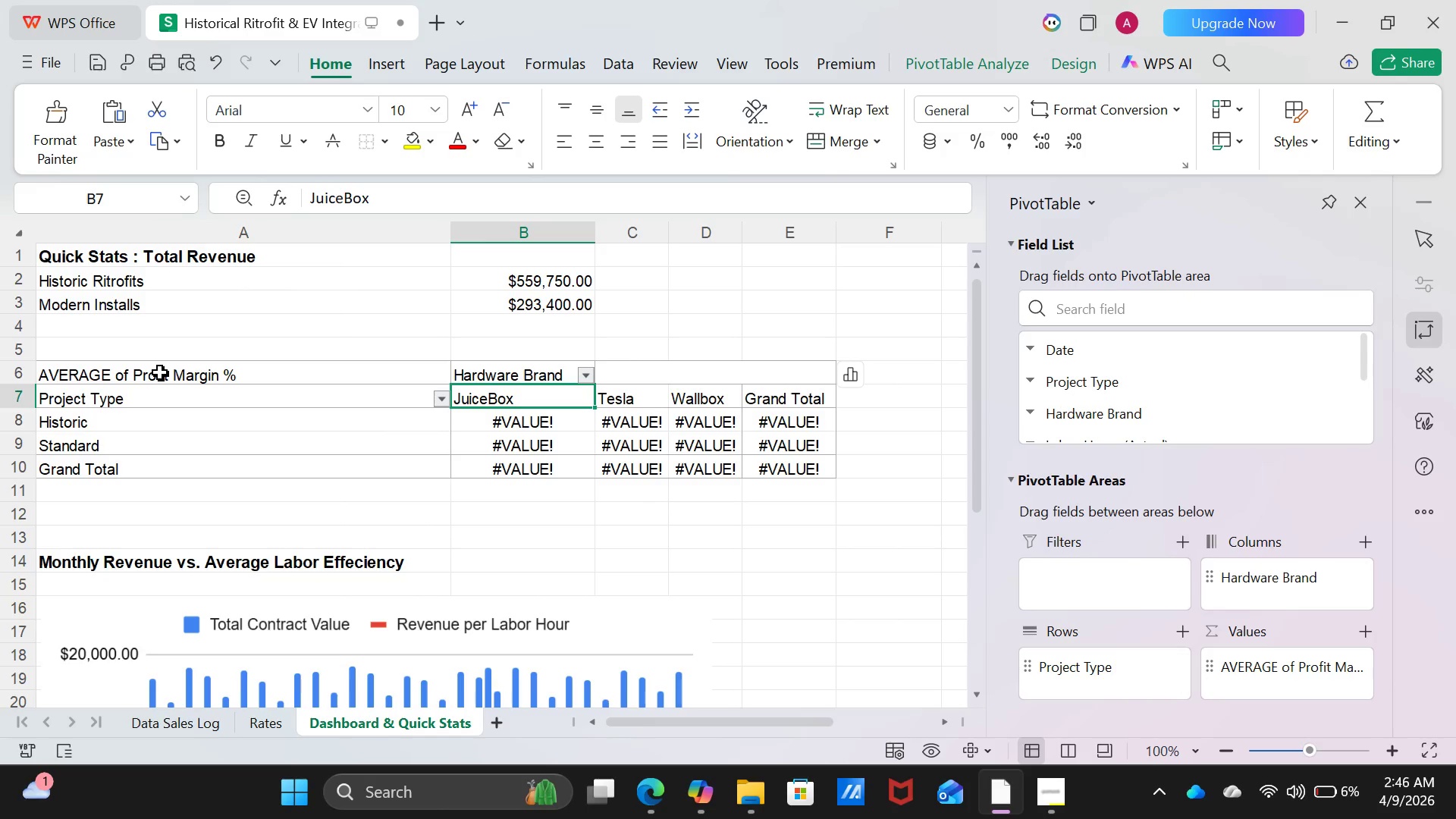 
left_click_drag(start_coordinate=[160, 372], to_coordinate=[759, 469])
 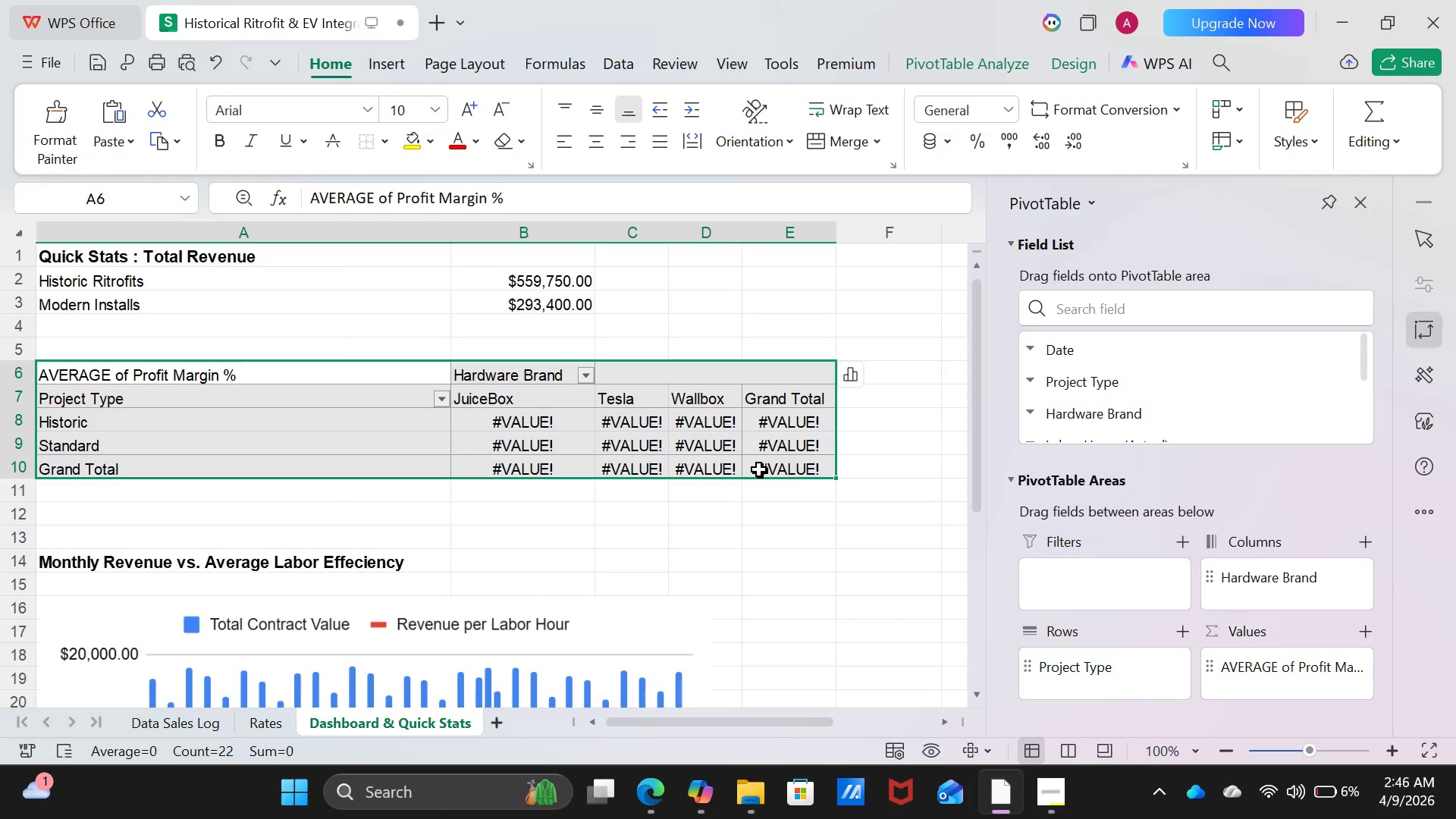 
key(Control+V)
 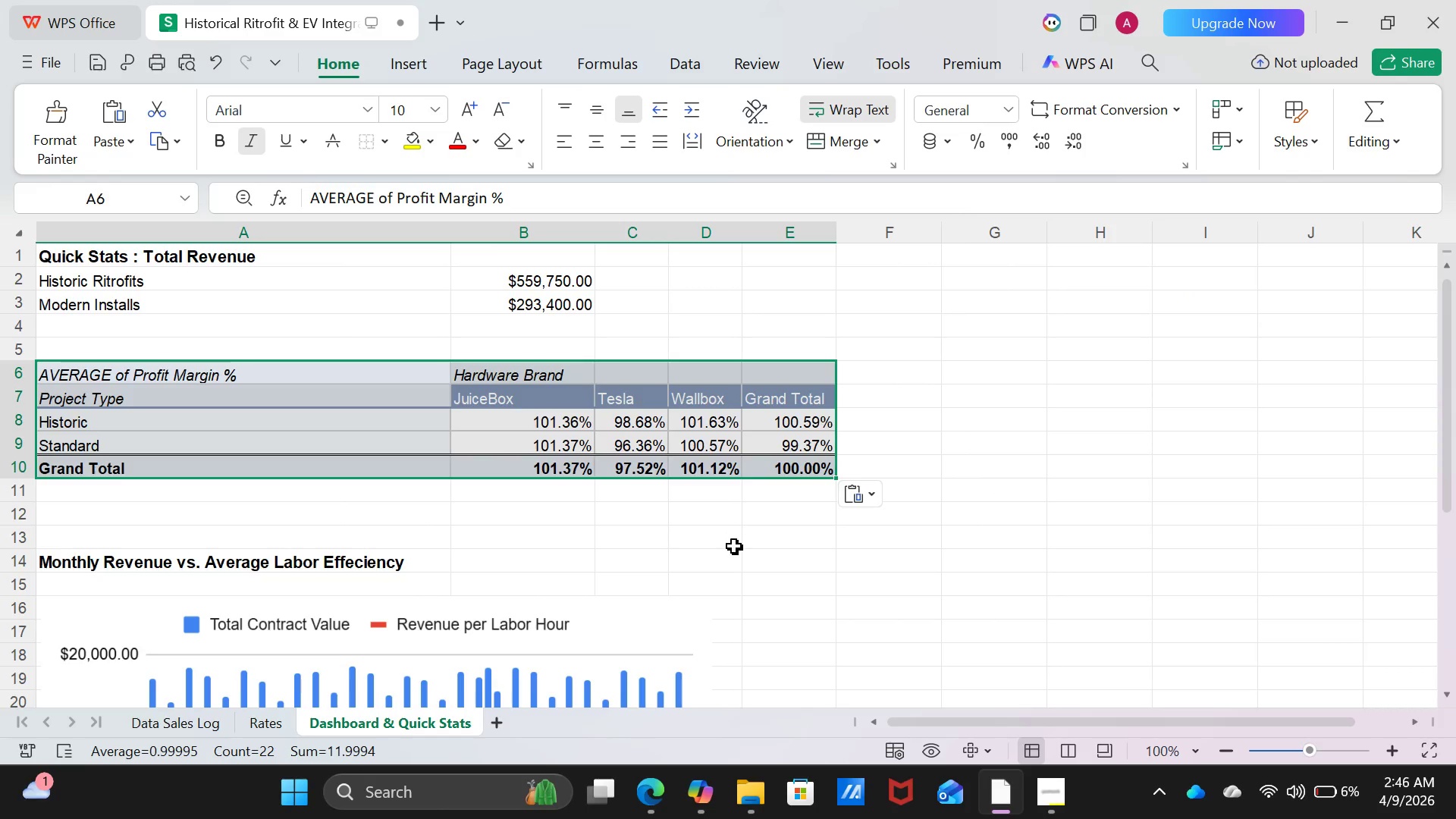 
left_click([734, 548])
 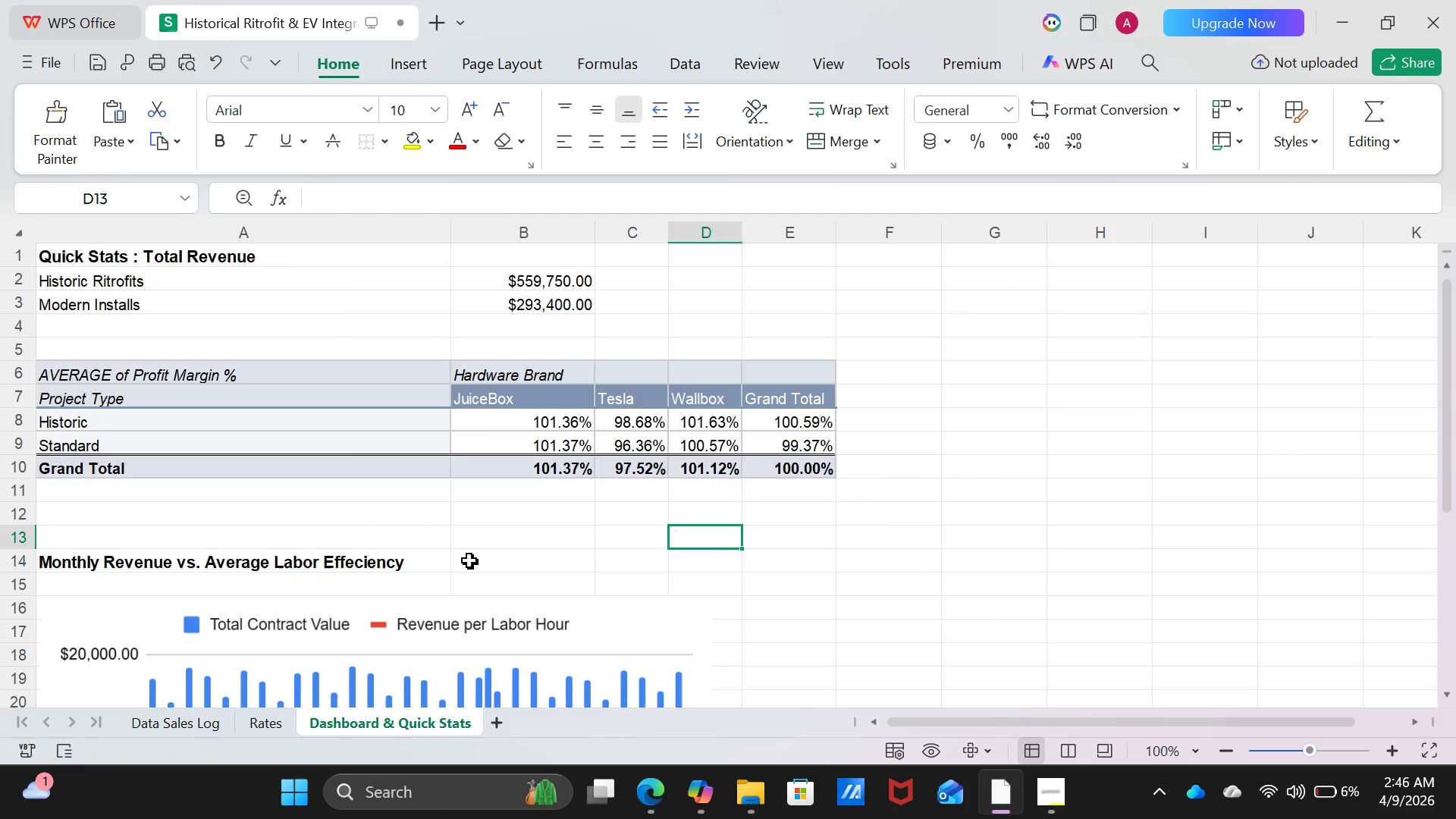 
scroll: coordinate [469, 560], scroll_direction: up, amount: 1.0
 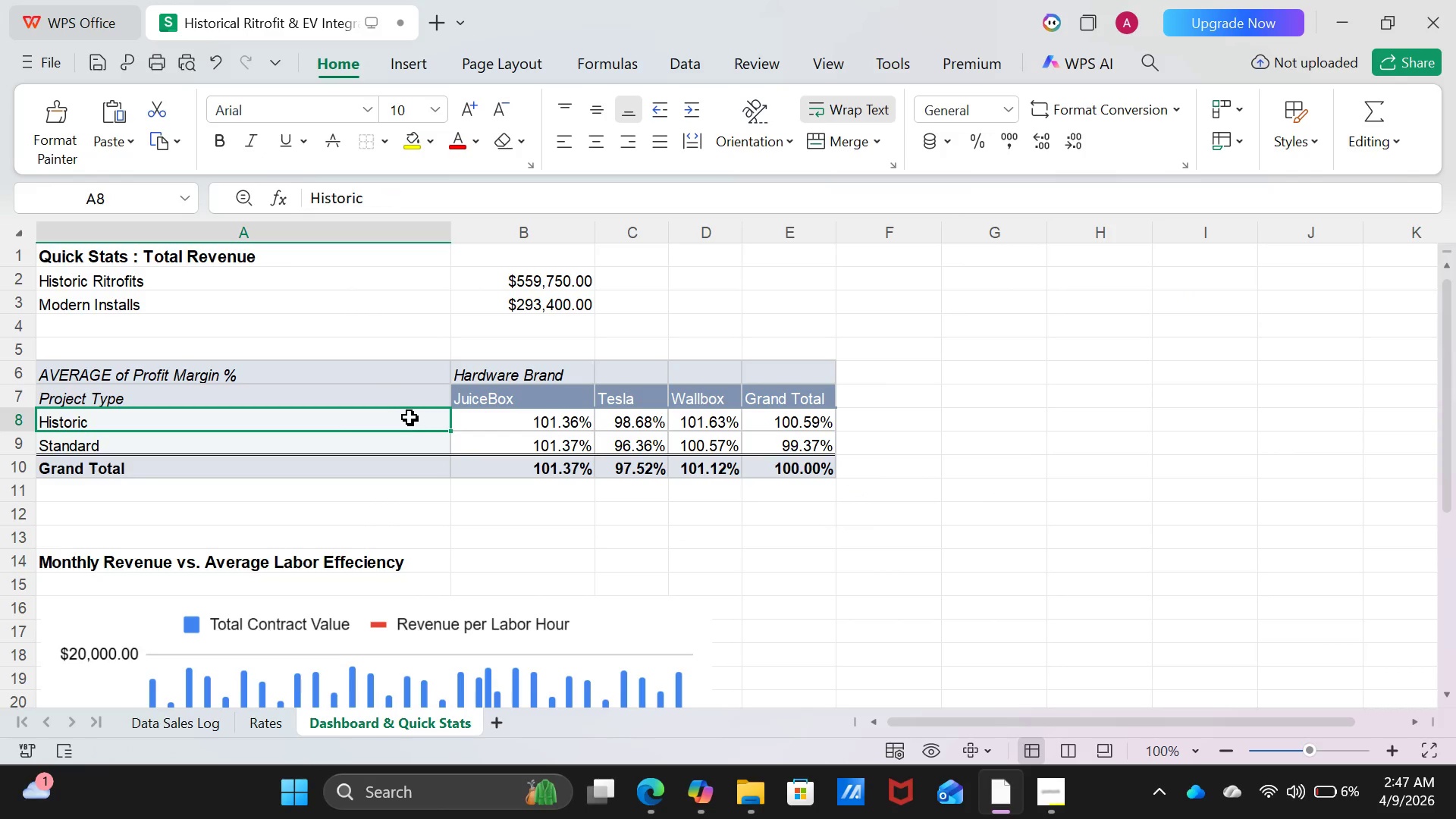 
double_click([385, 372])
 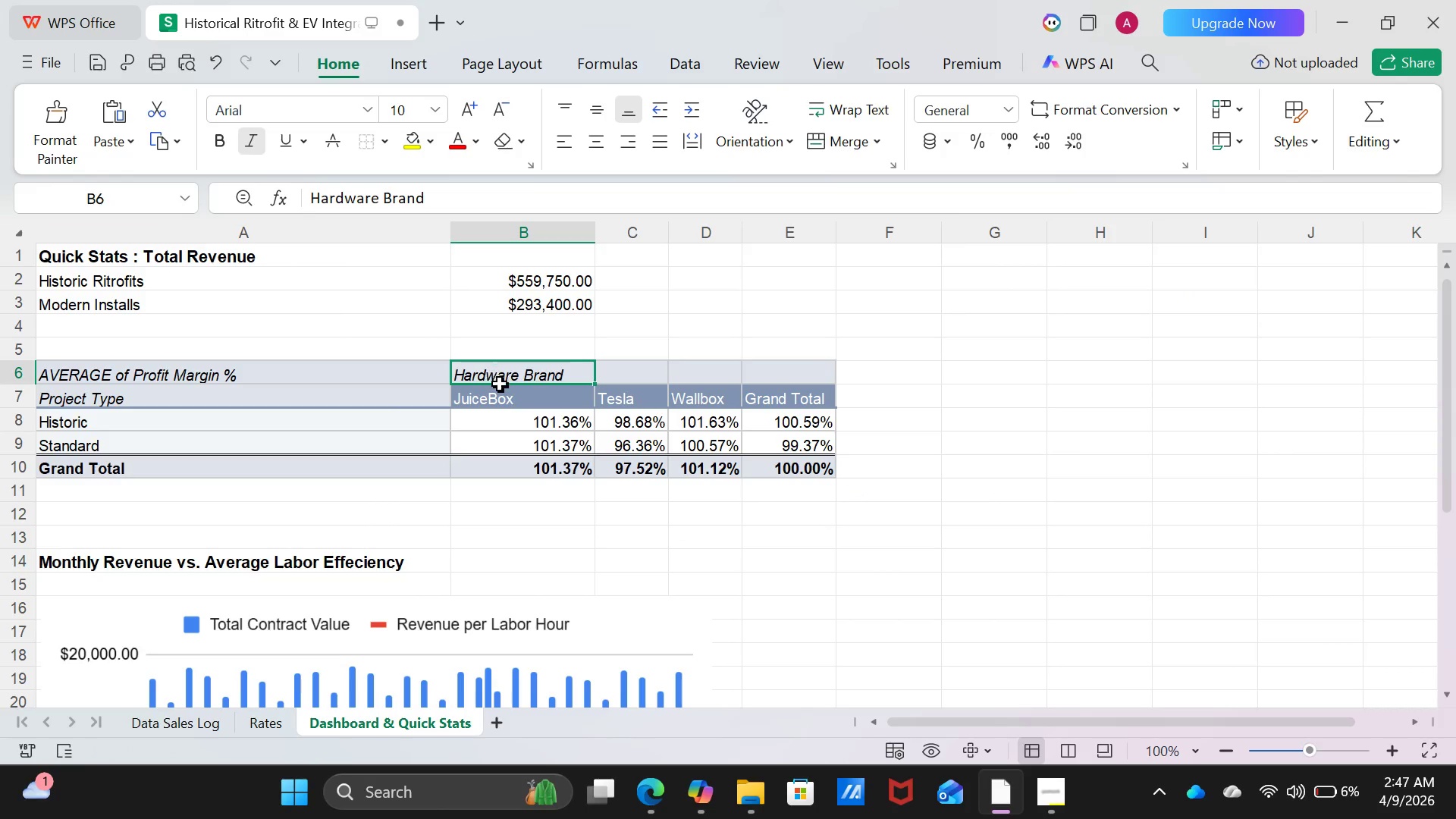 
double_click([519, 404])
 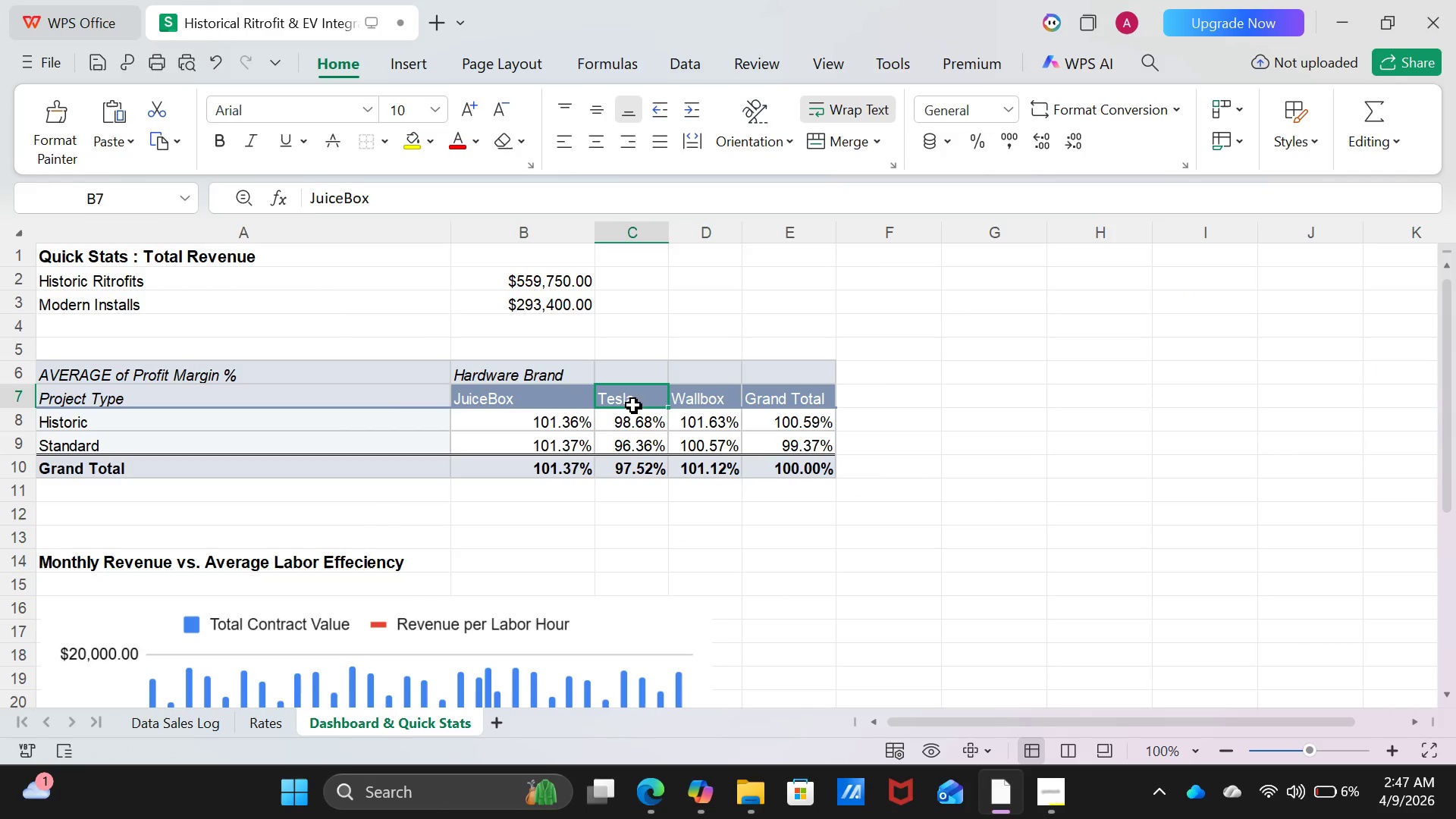 
triple_click([633, 405])
 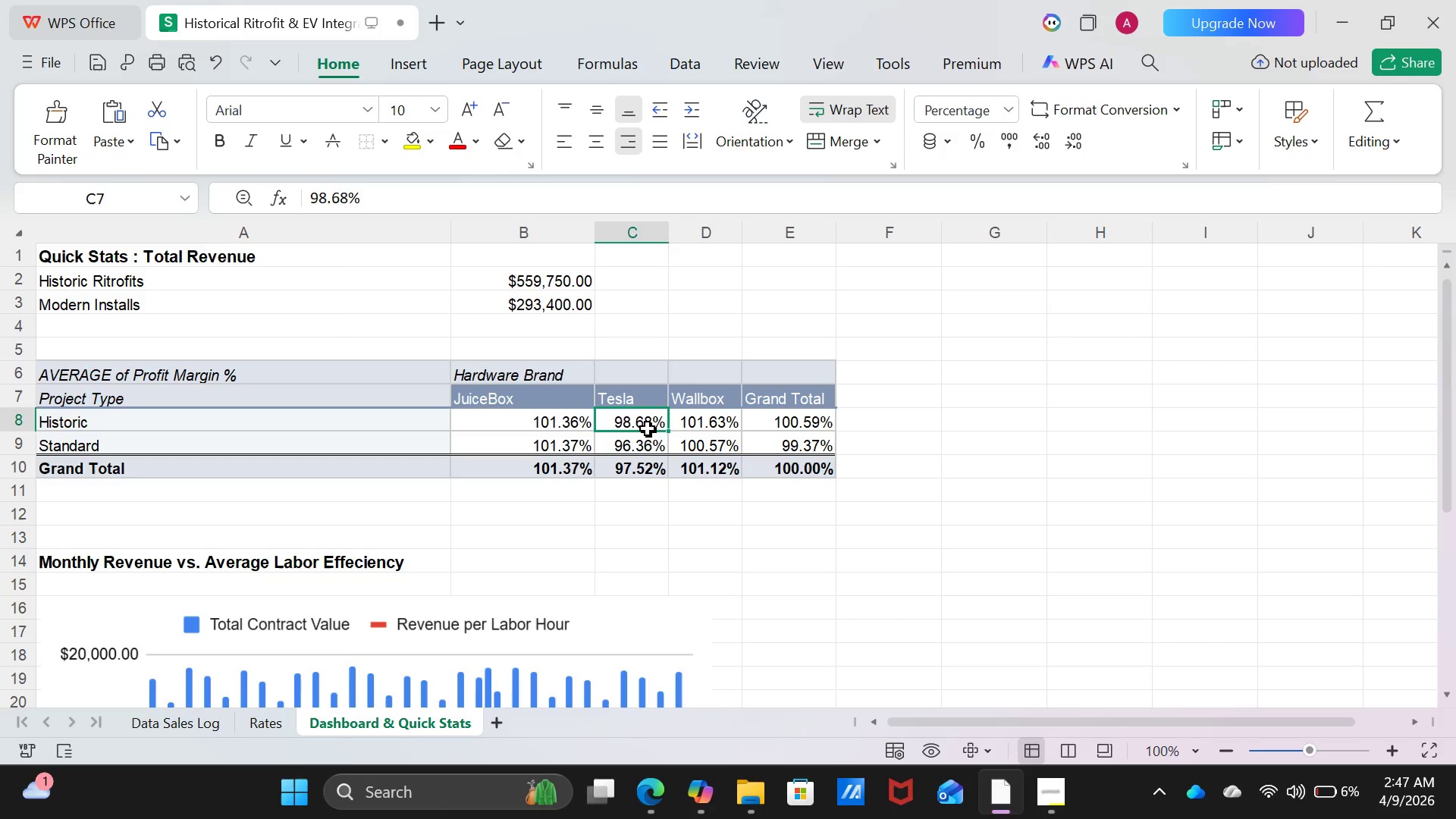 
triple_click([648, 428])
 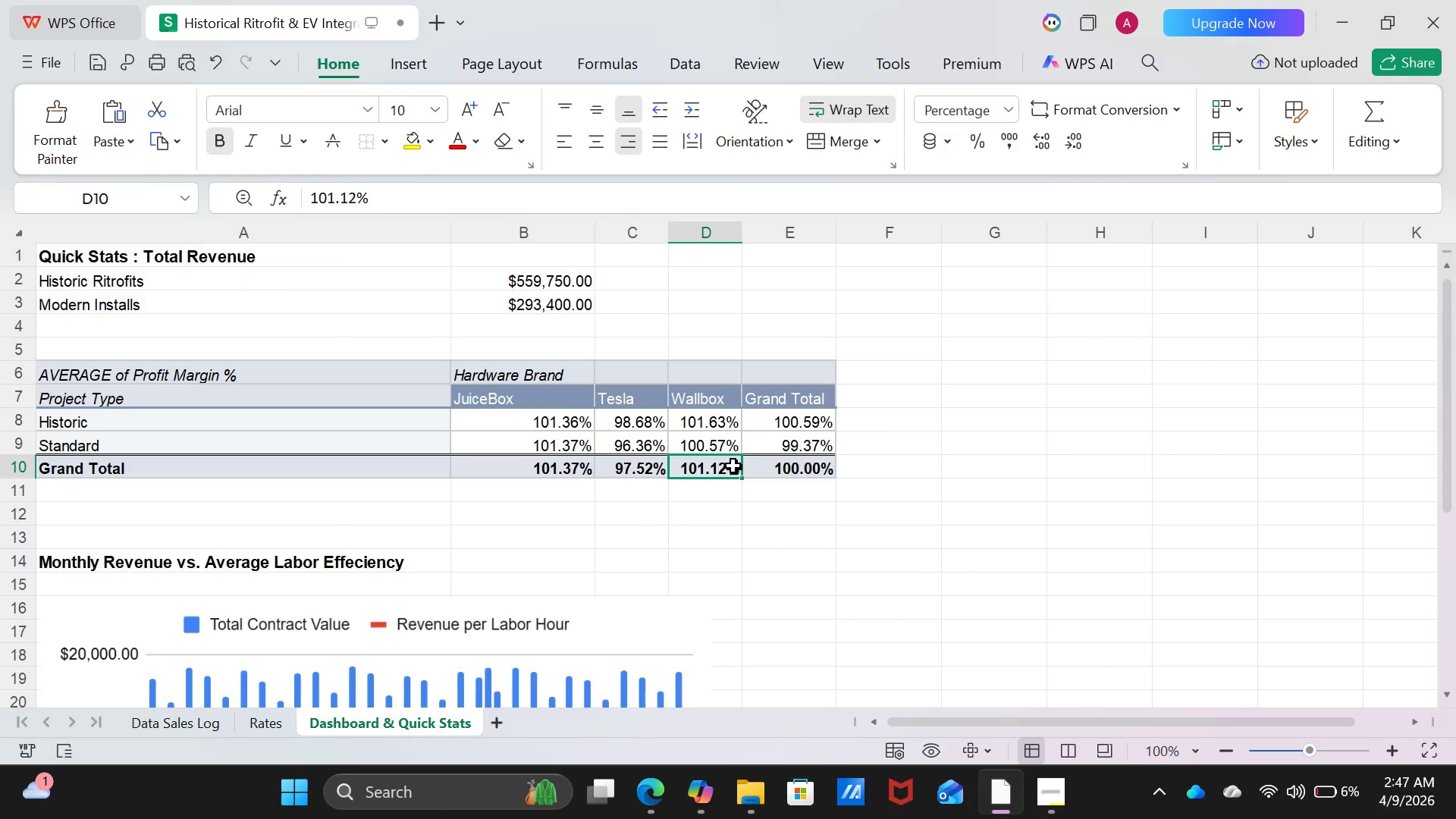 
double_click([730, 441])
 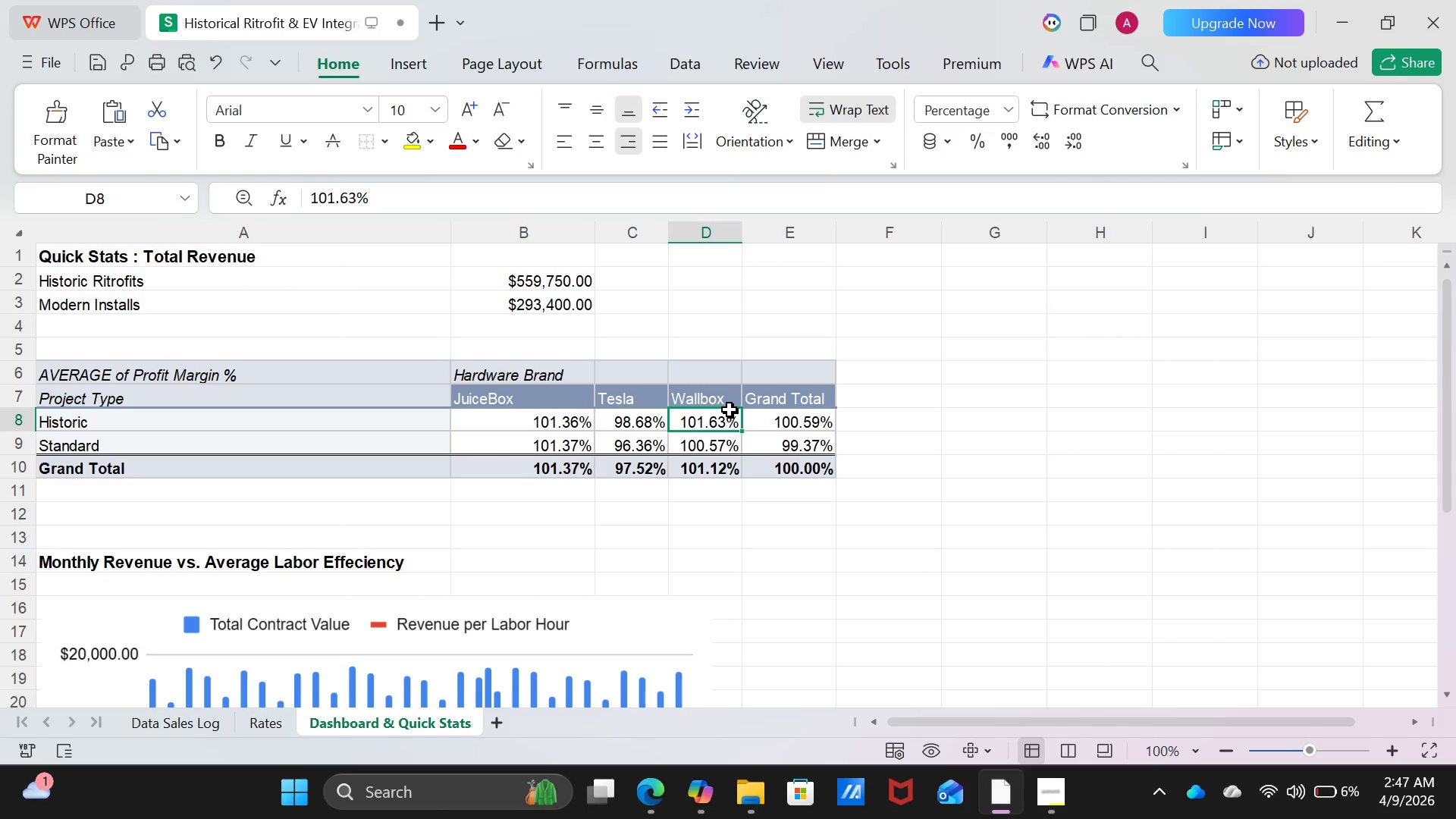 
triple_click([730, 410])
 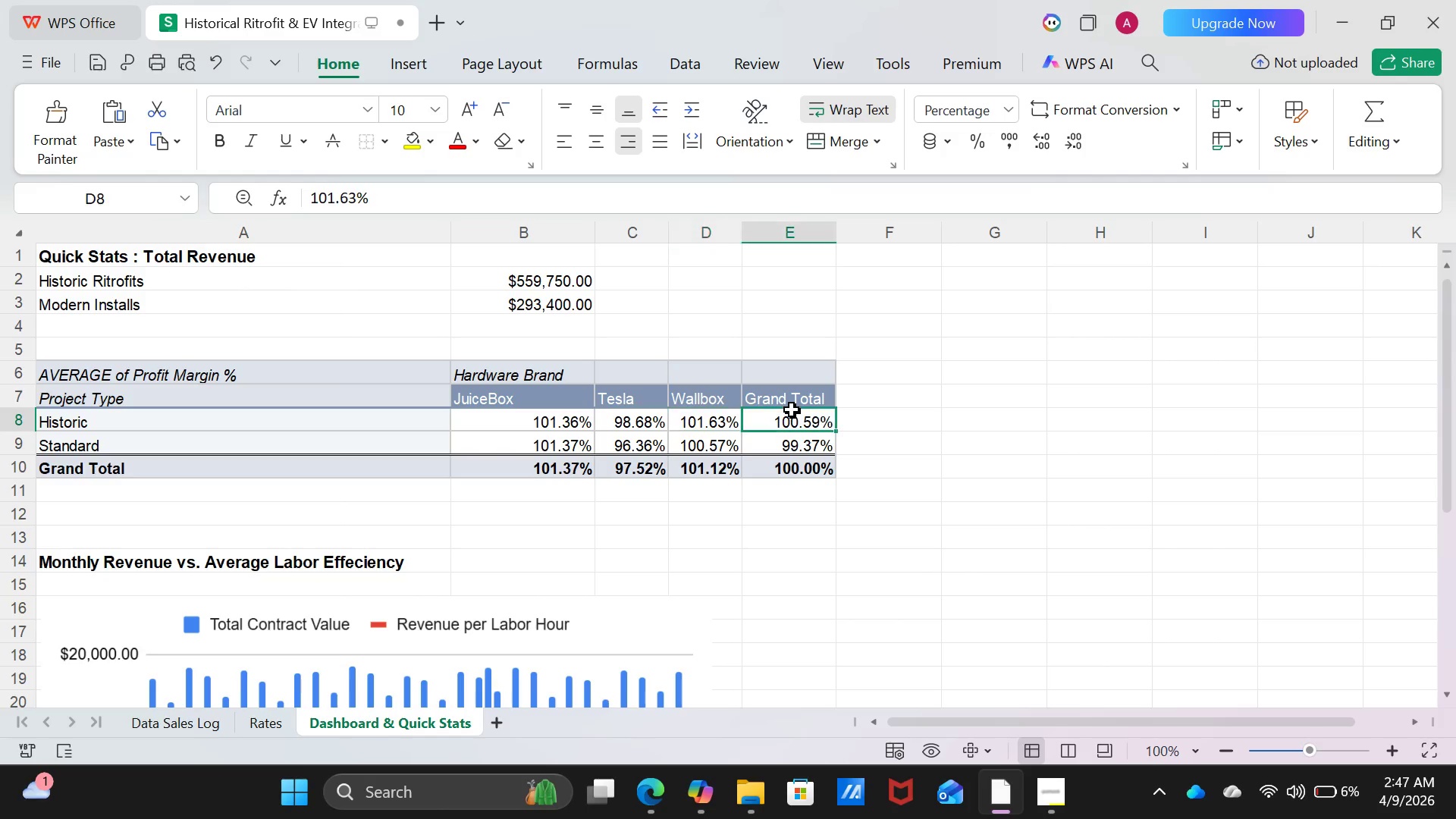 
triple_click([792, 410])
 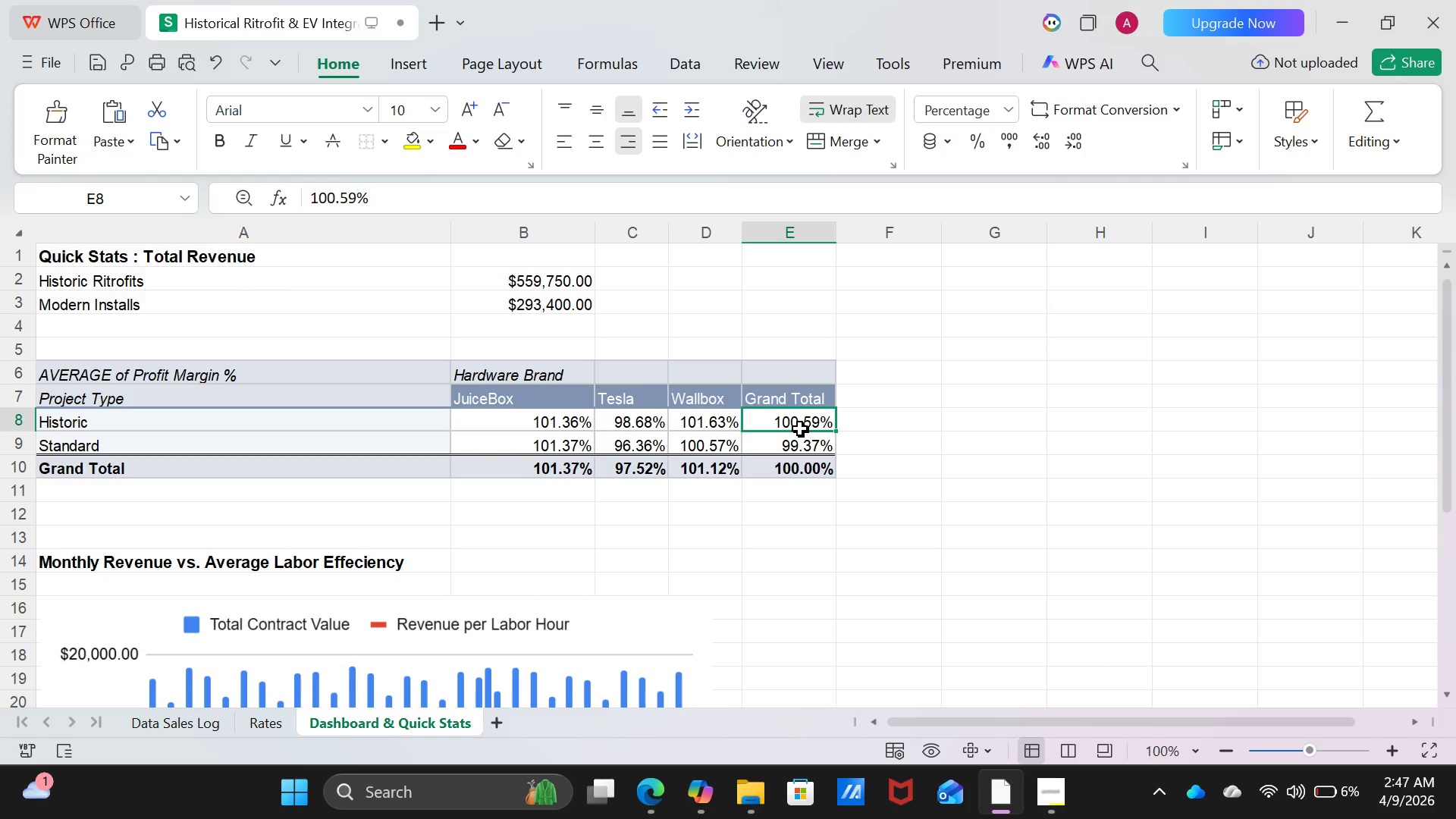 
triple_click([800, 428])
 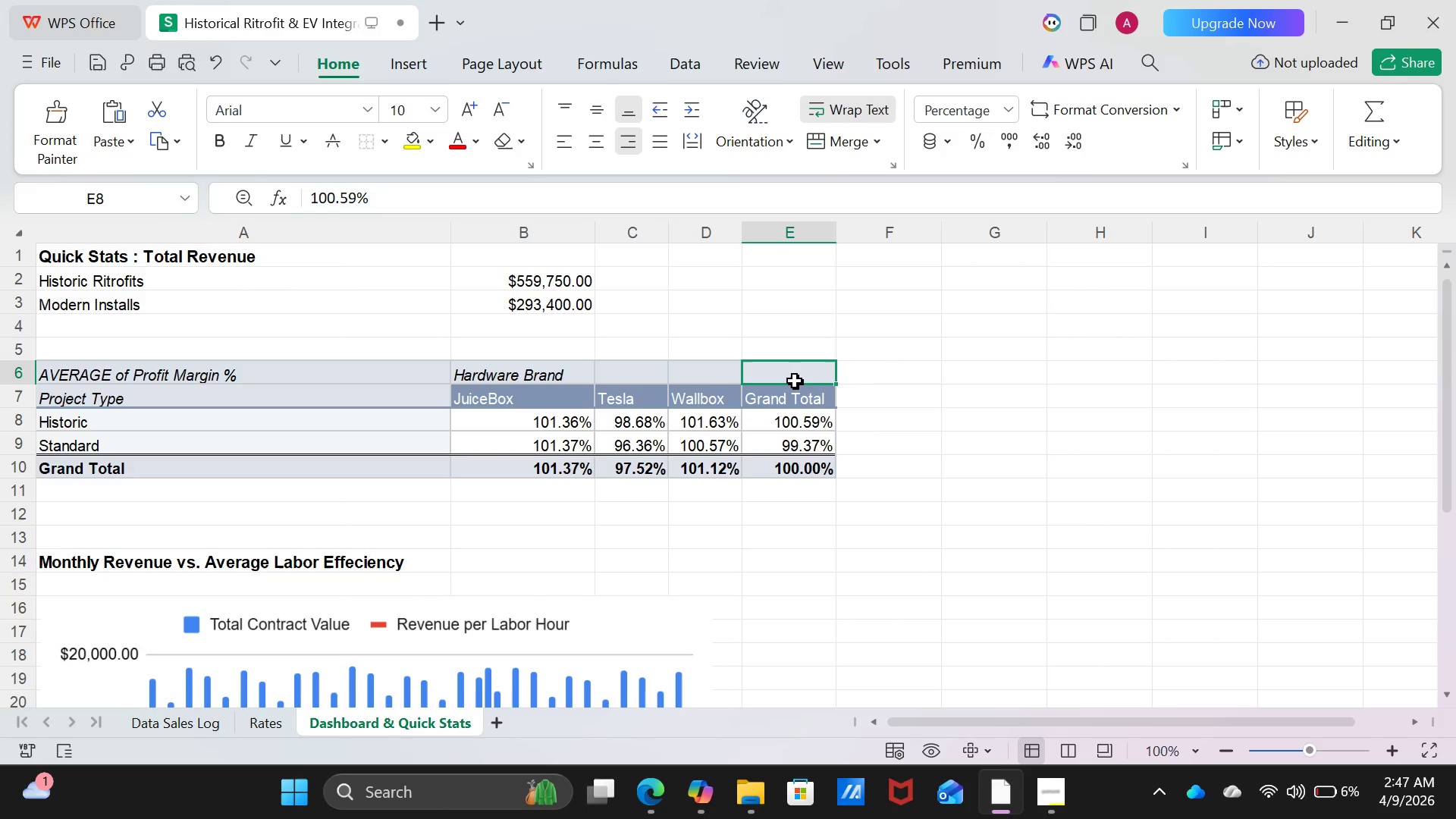 
triple_click([795, 381])
 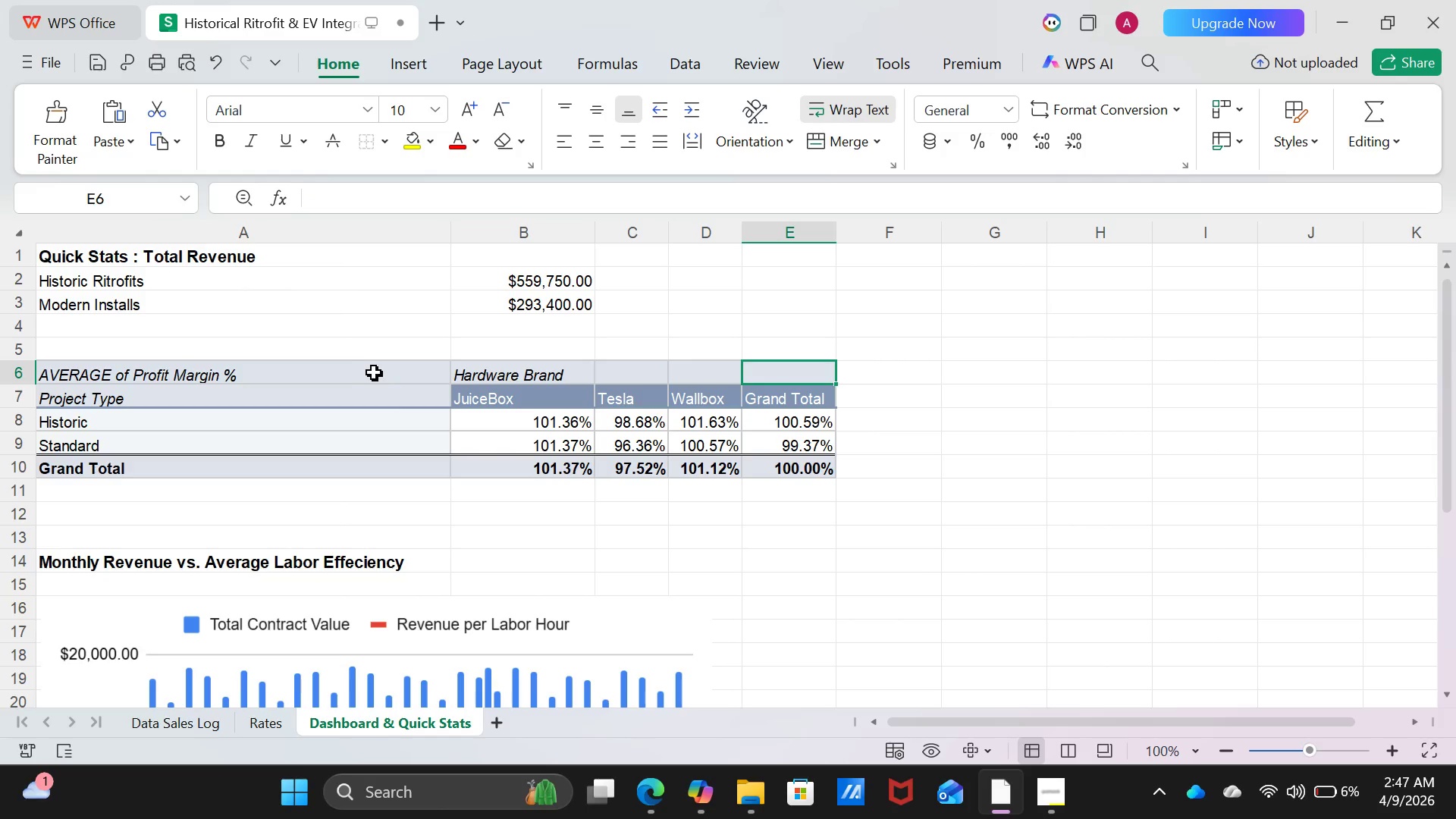 
scroll: coordinate [406, 405], scroll_direction: up, amount: 5.0
 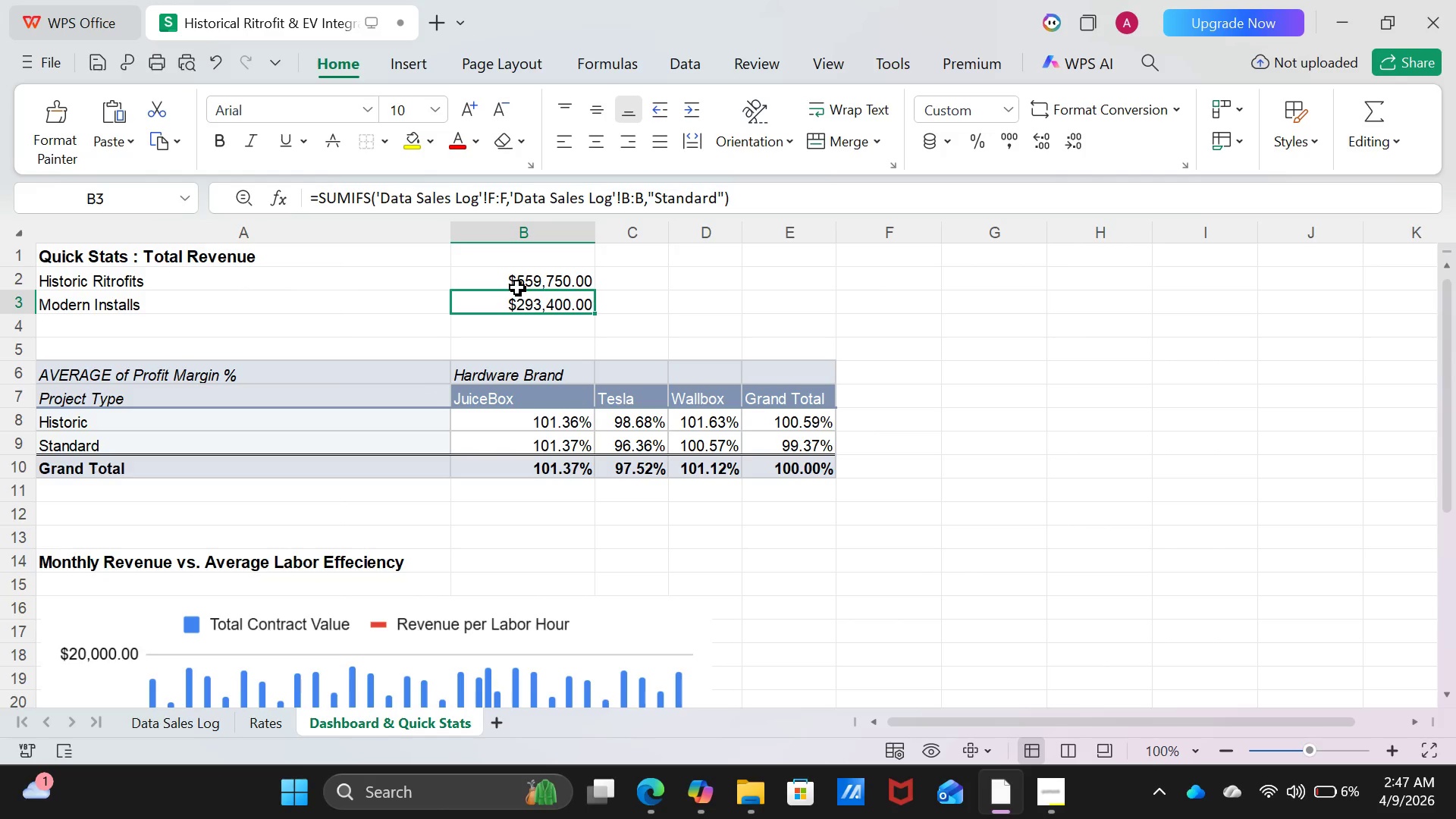 
double_click([517, 287])
 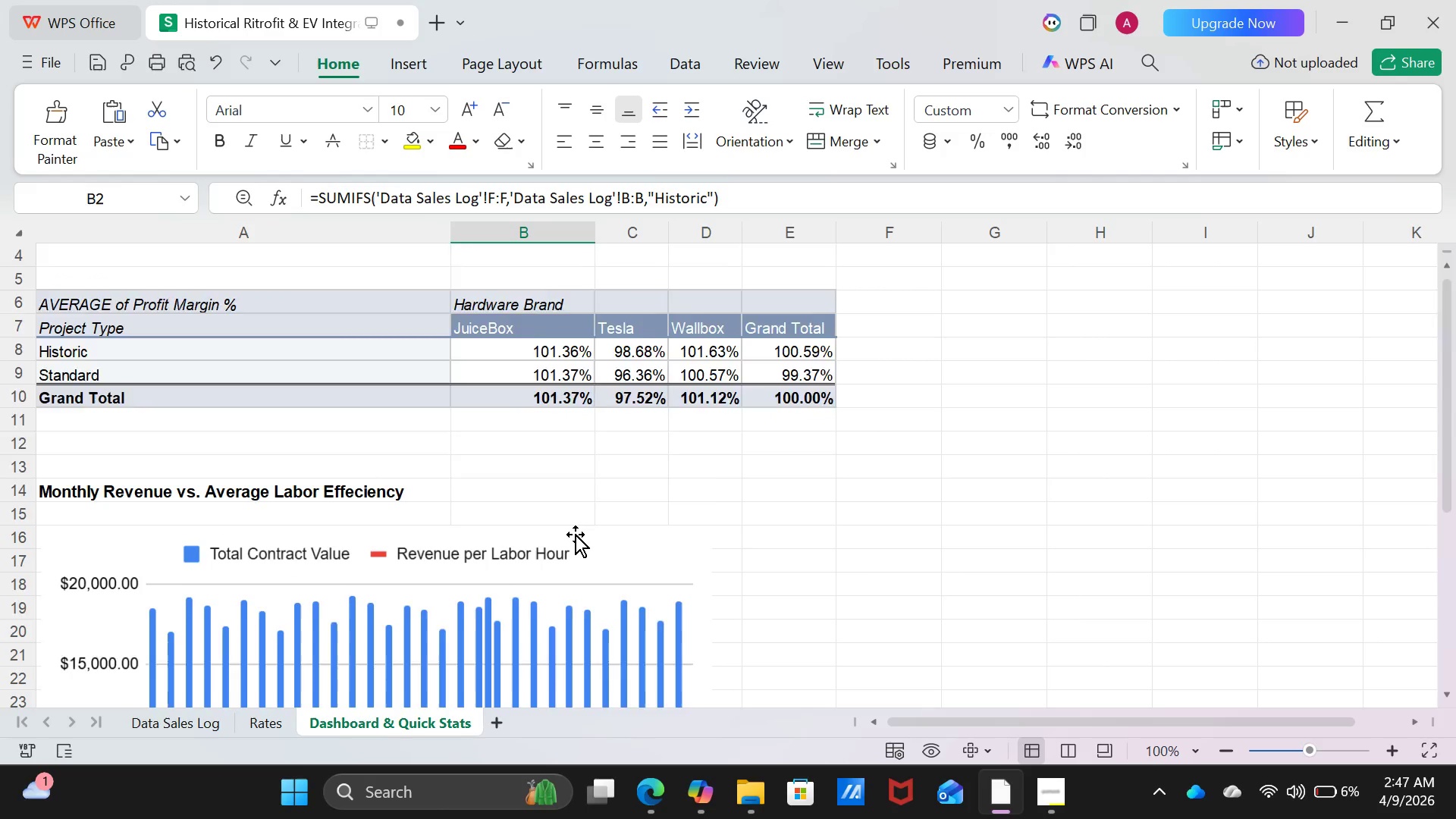 
scroll: coordinate [575, 534], scroll_direction: down, amount: 5.0
 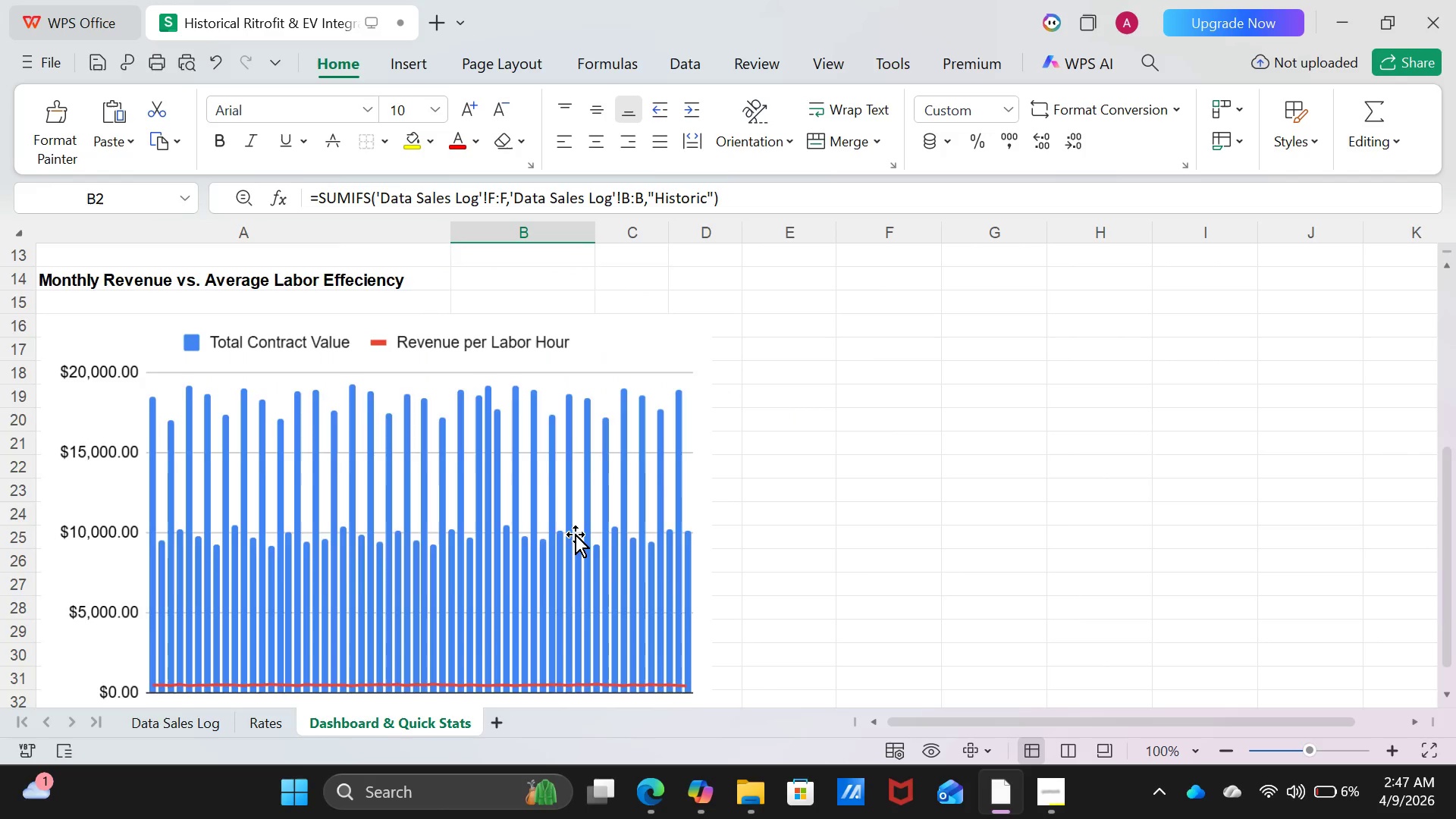 
scroll: coordinate [575, 534], scroll_direction: up, amount: 7.0
 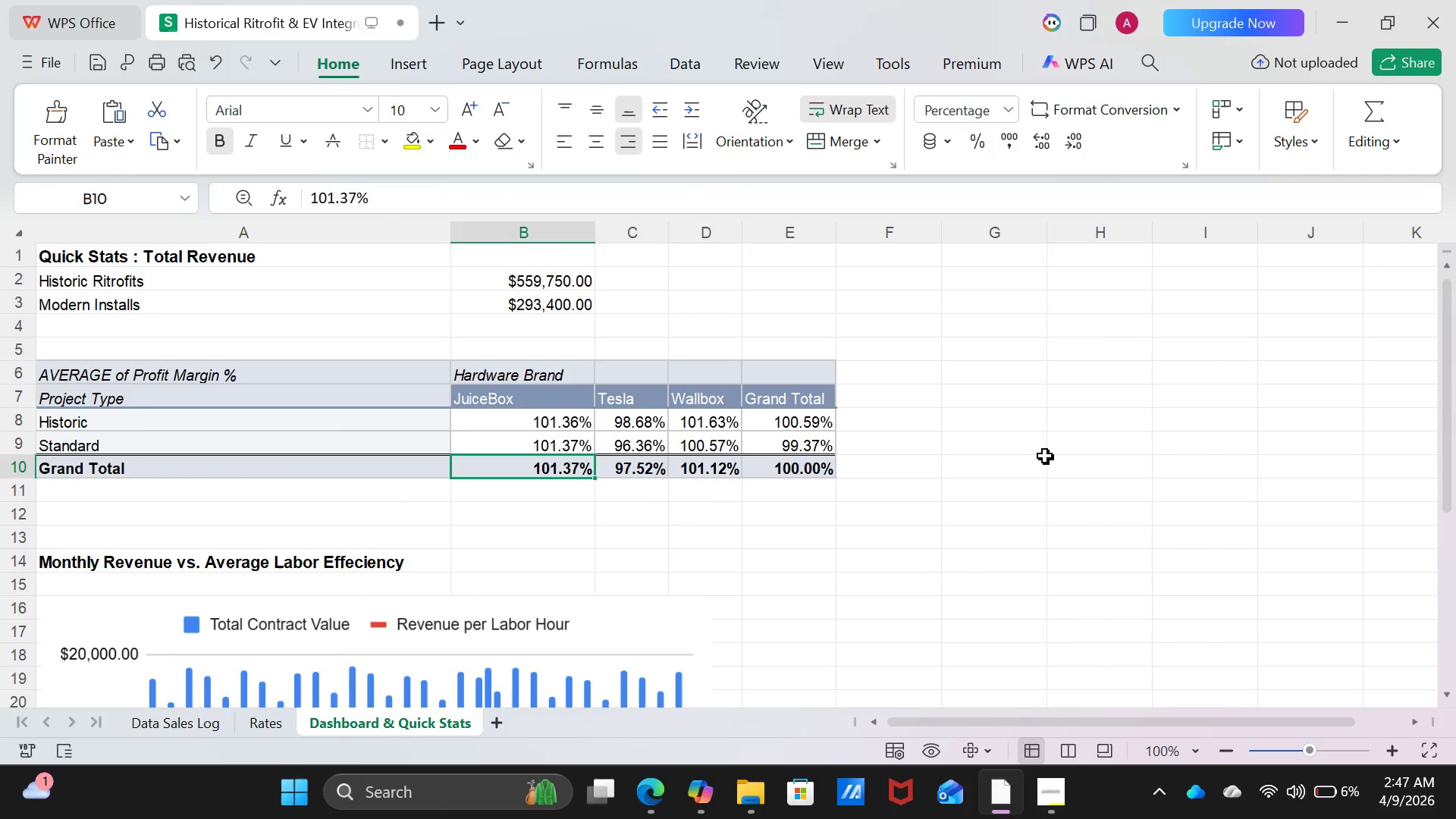 
double_click([1051, 457])
 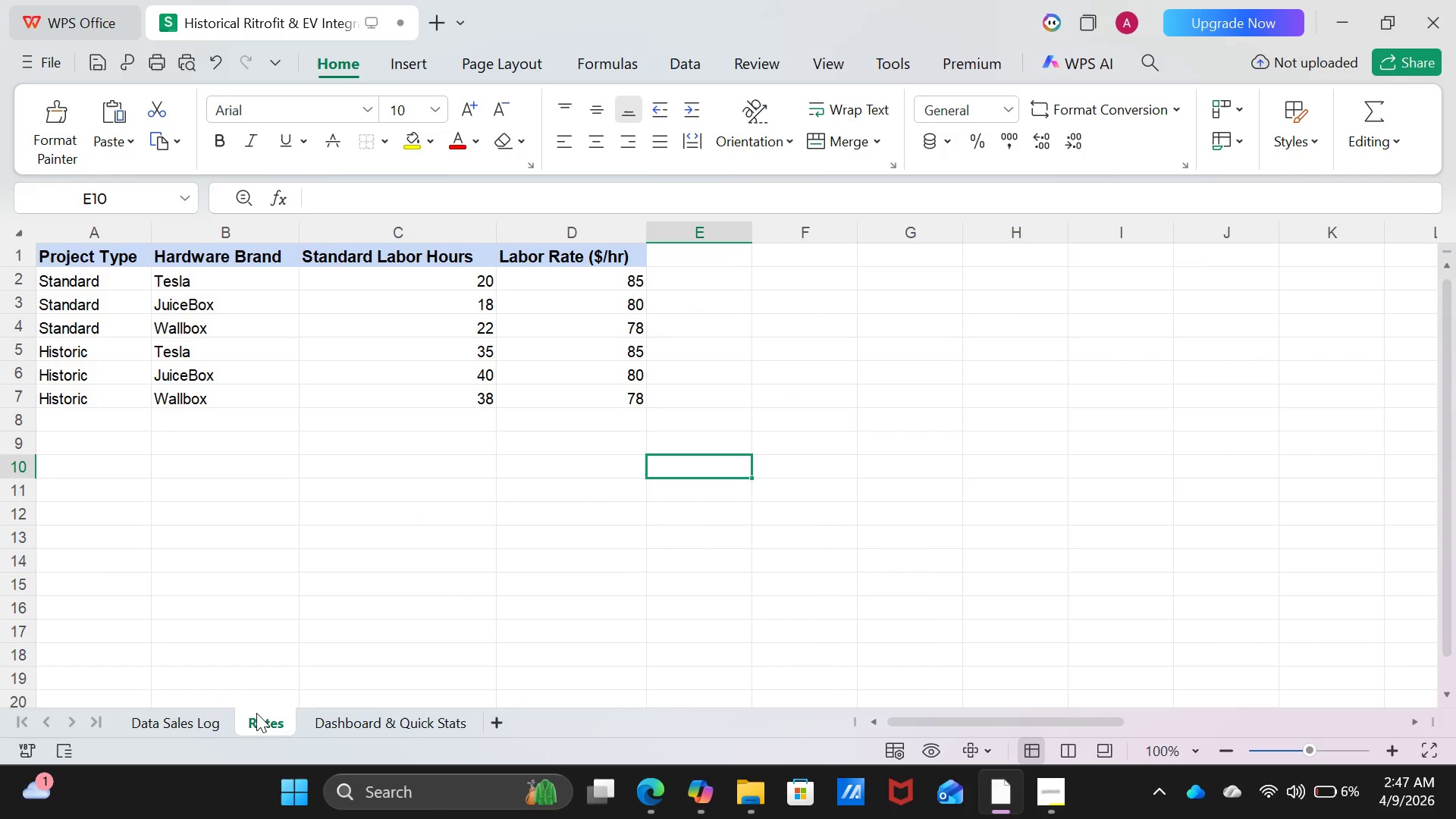 
scroll: coordinate [645, 520], scroll_direction: up, amount: 7.0
 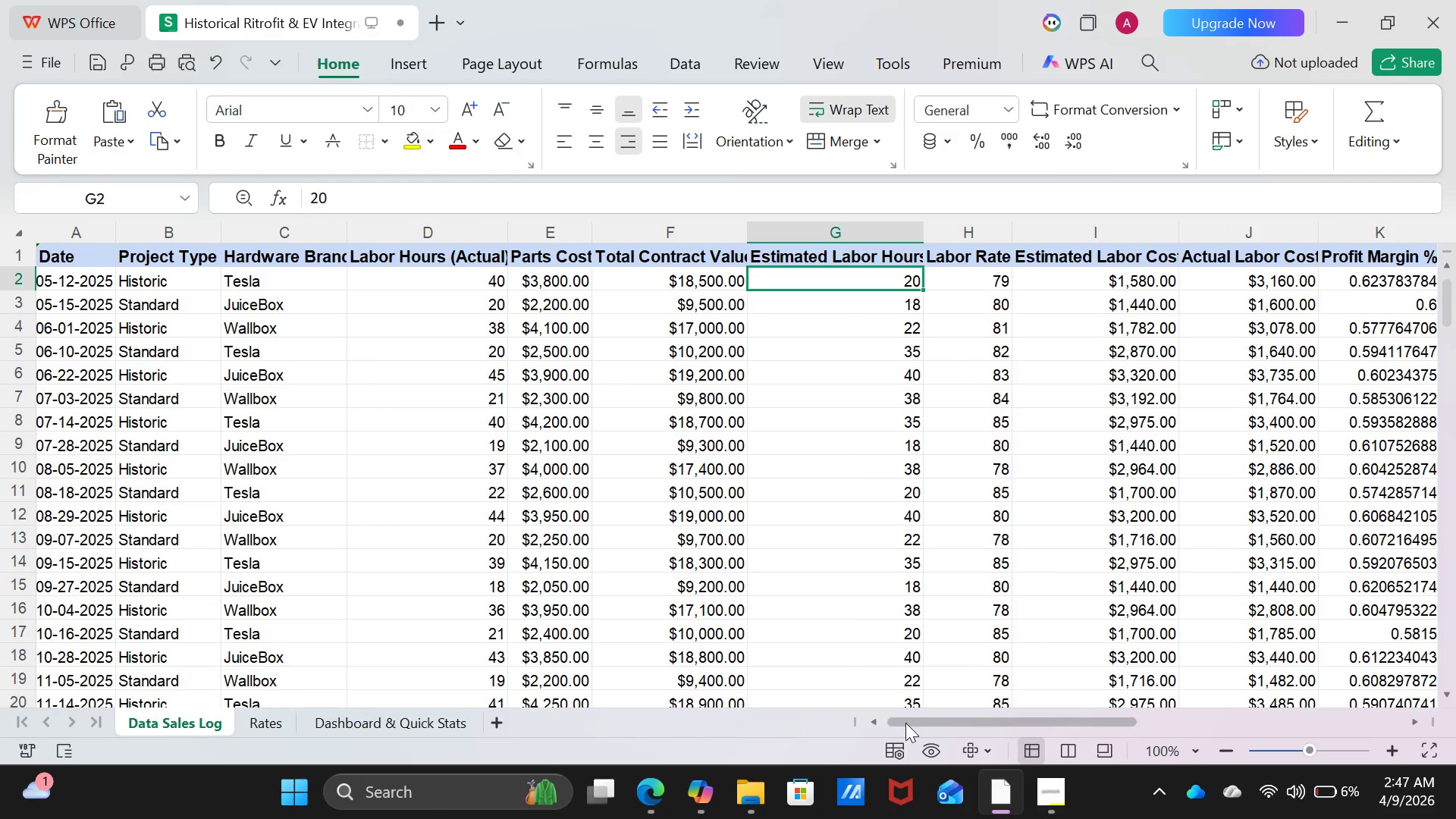 
left_click_drag(start_coordinate=[907, 721], to_coordinate=[811, 731])
 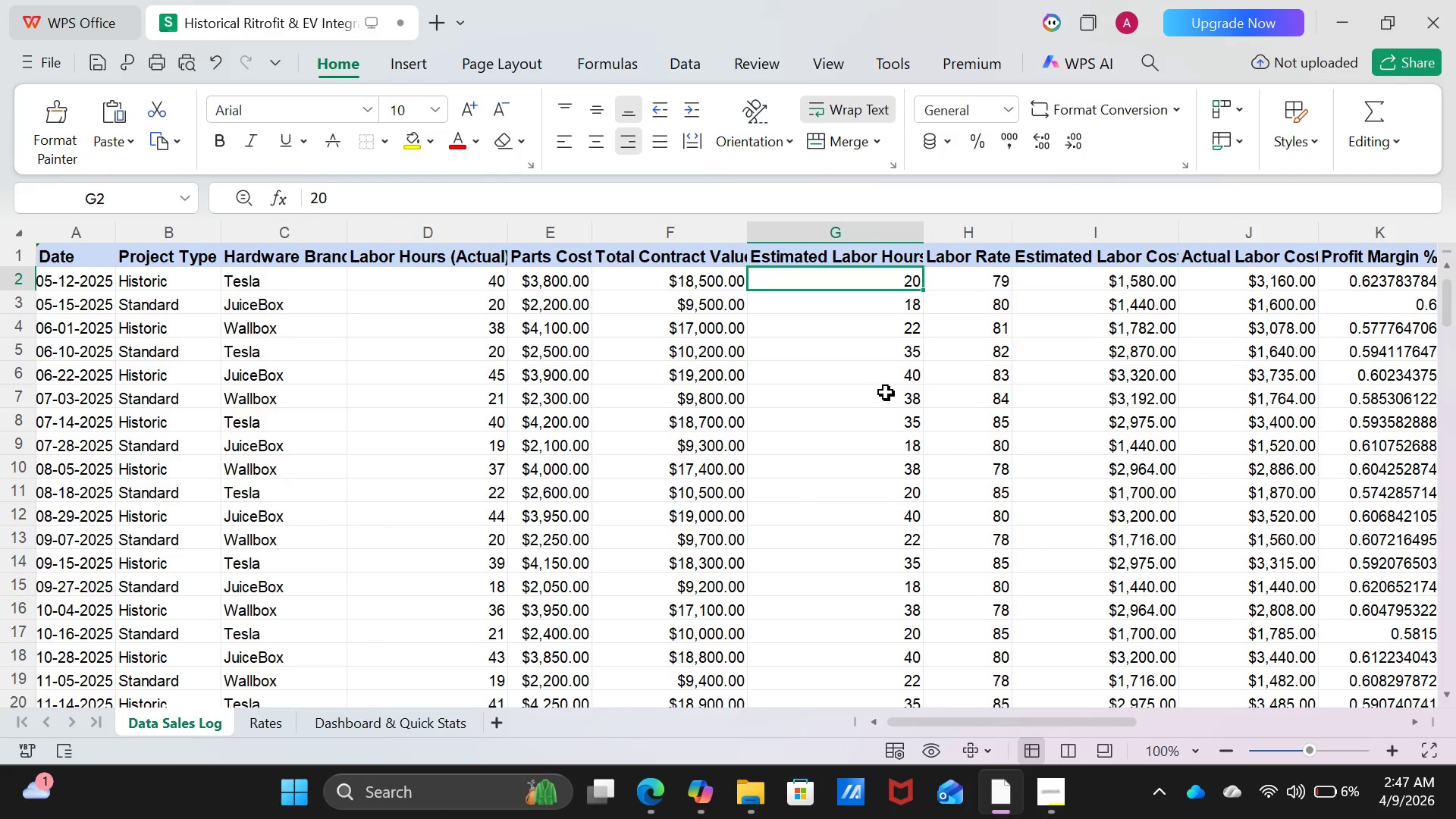 
left_click([886, 391])
 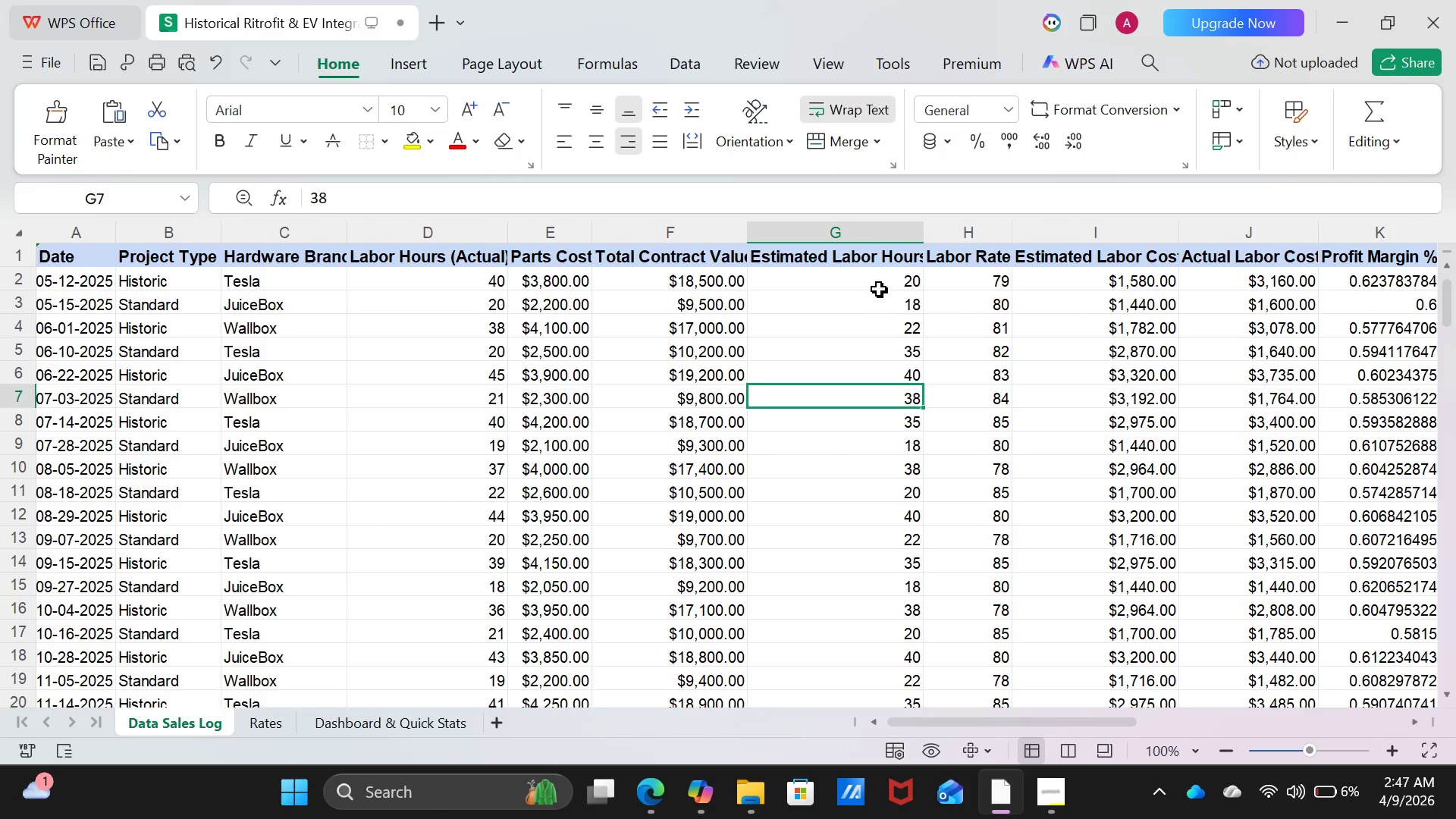 
left_click([879, 287])
 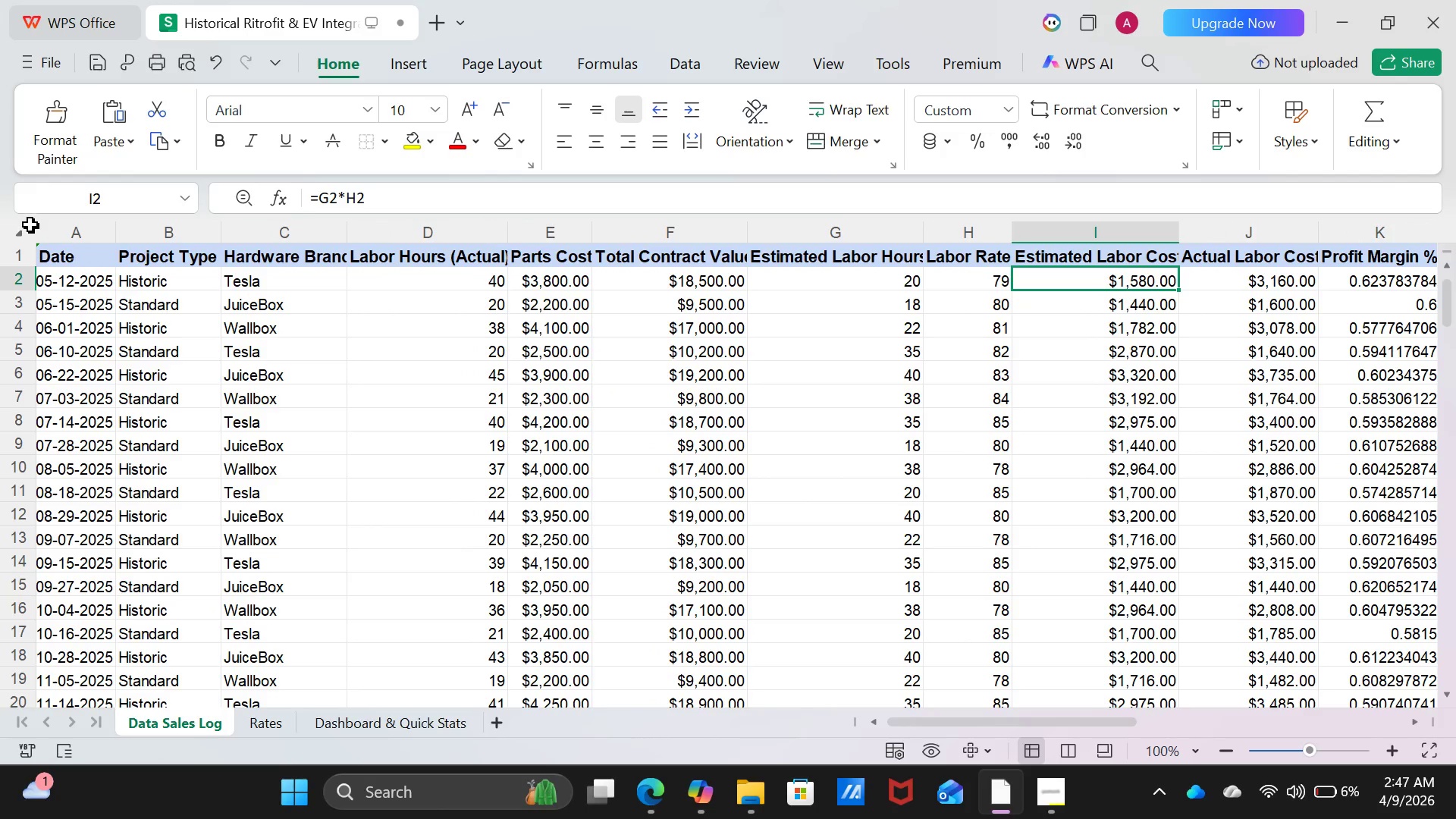 
left_click([20, 231])
 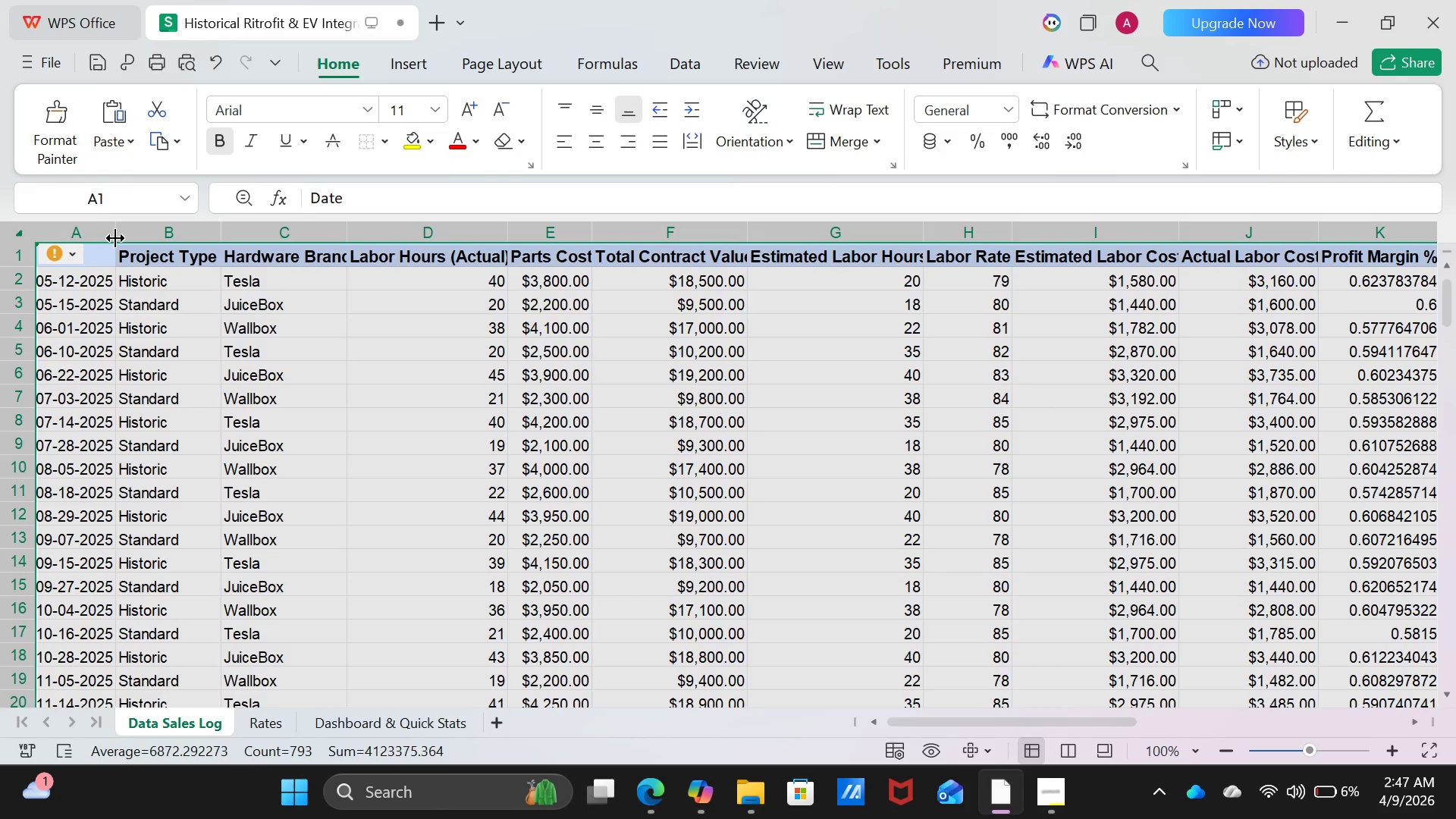 
left_click([114, 238])
 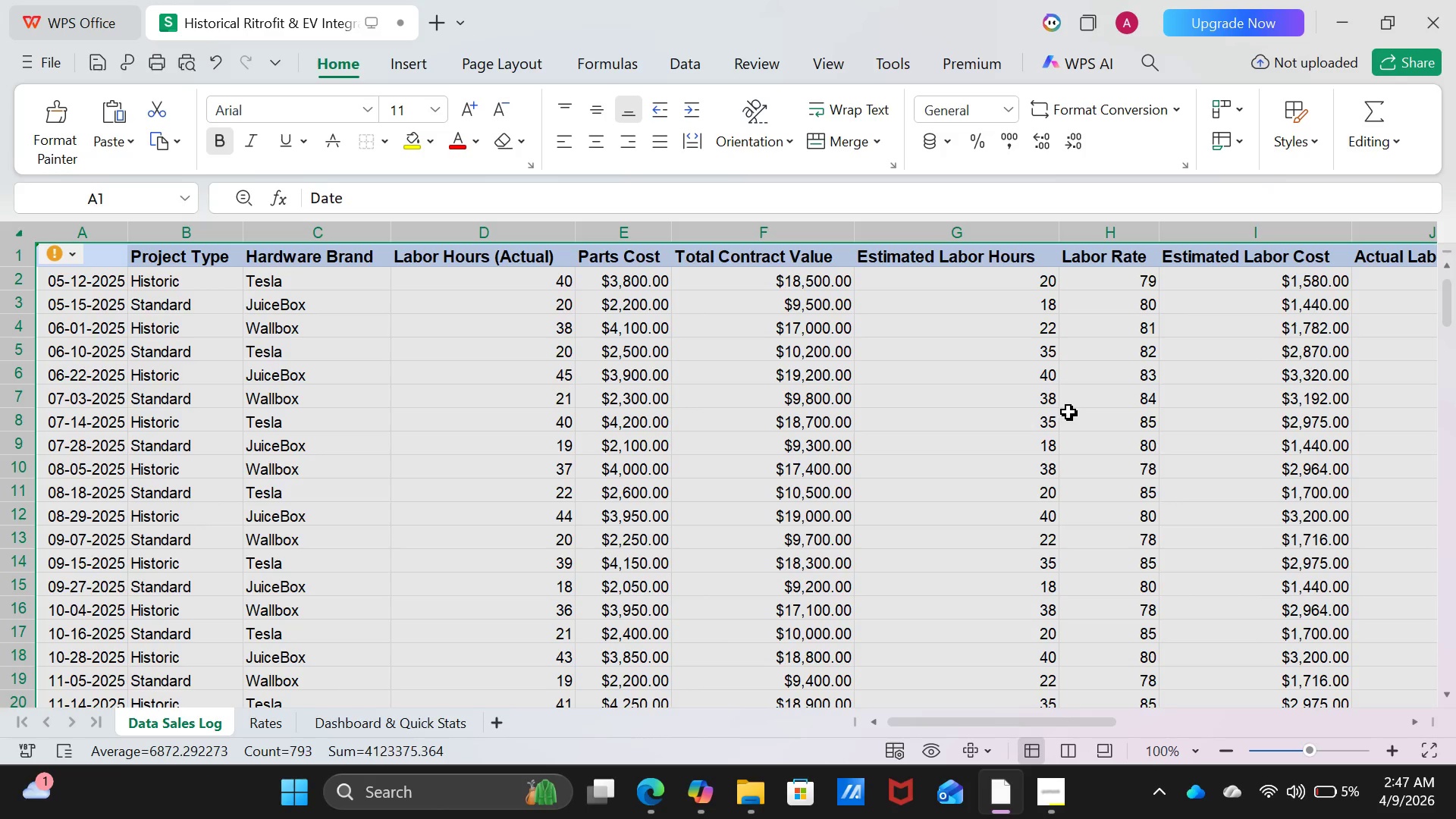 
left_click([1069, 412])
 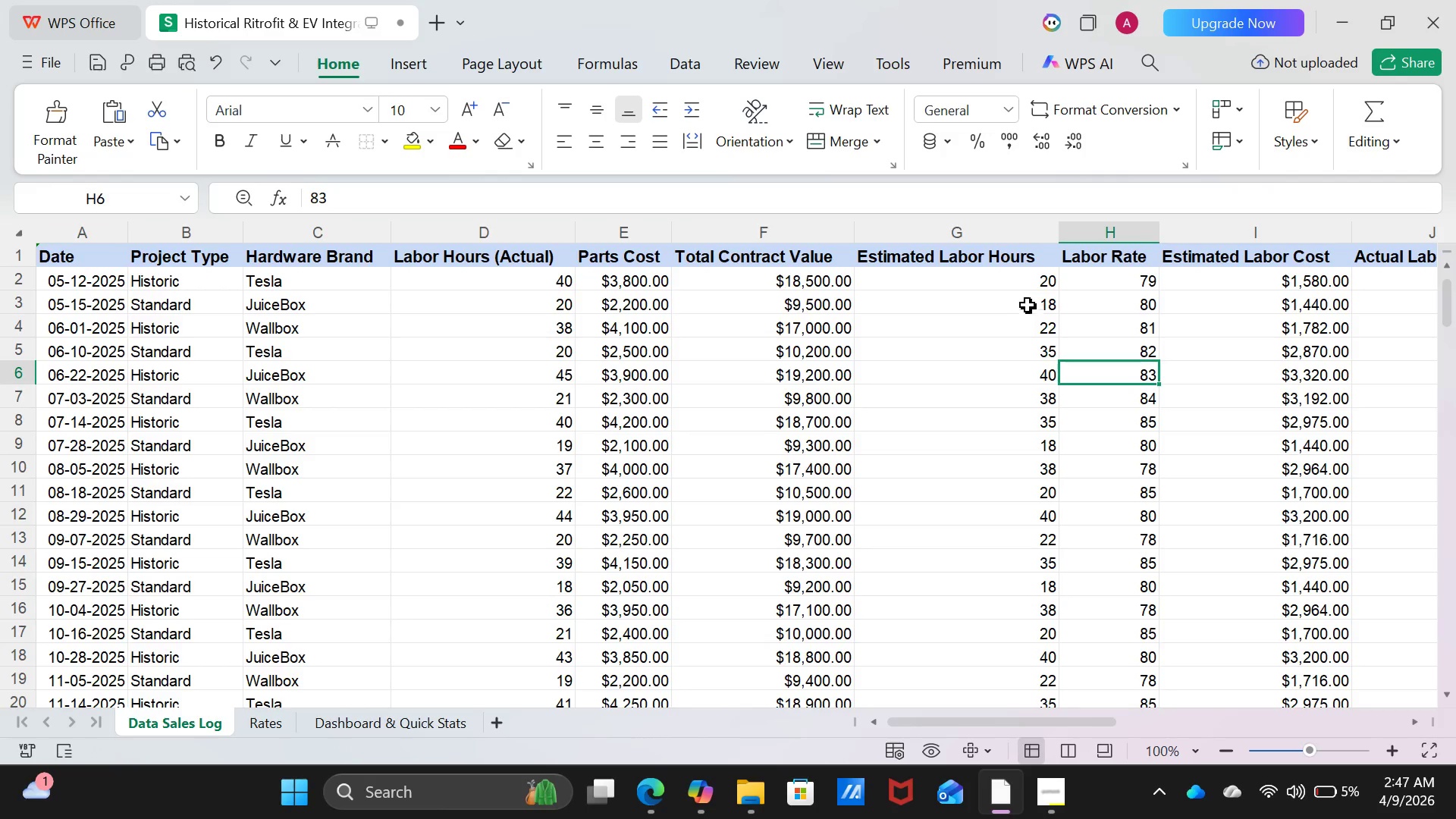 
left_click([1019, 285])
 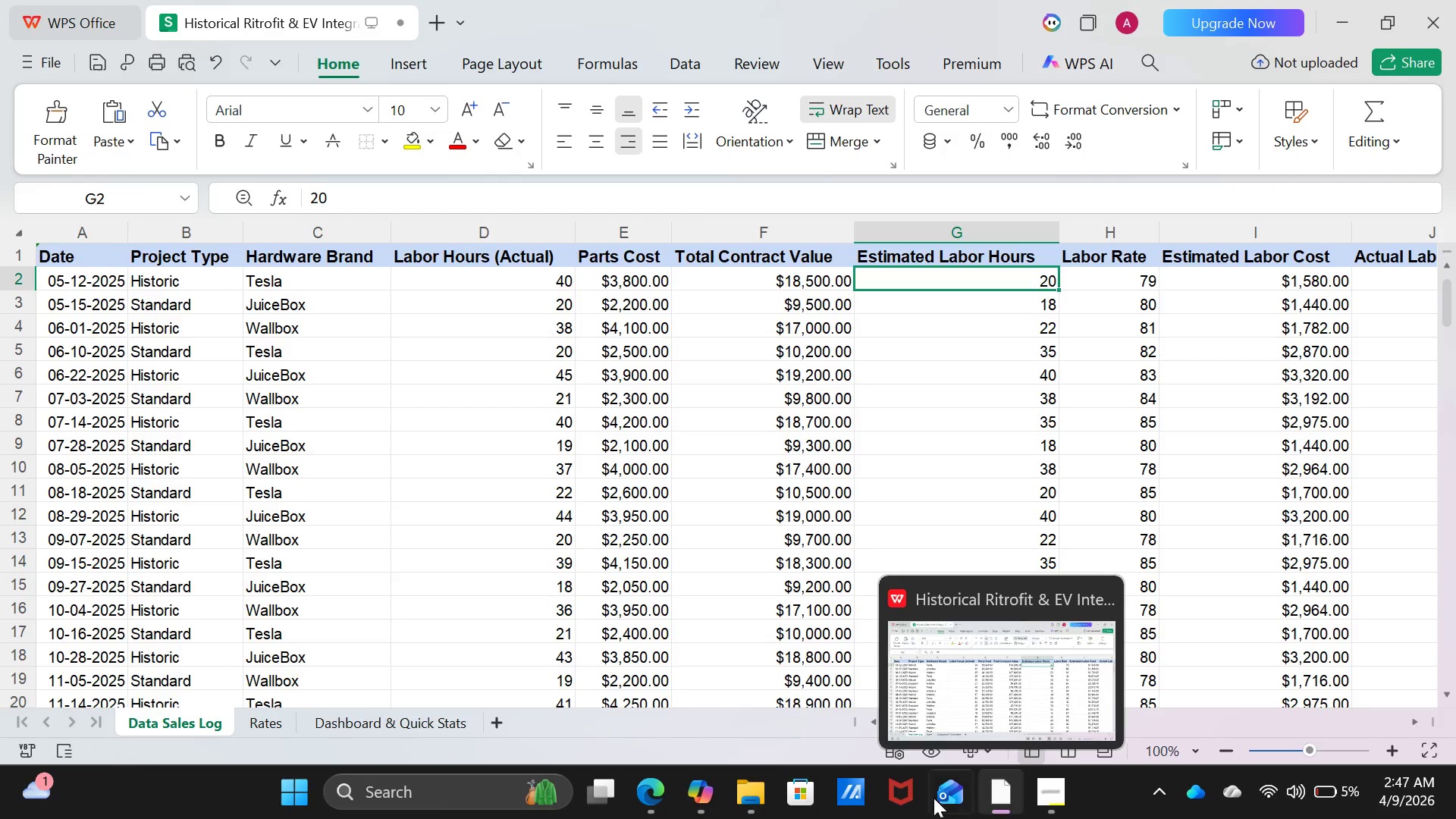 
wait(5.02)
 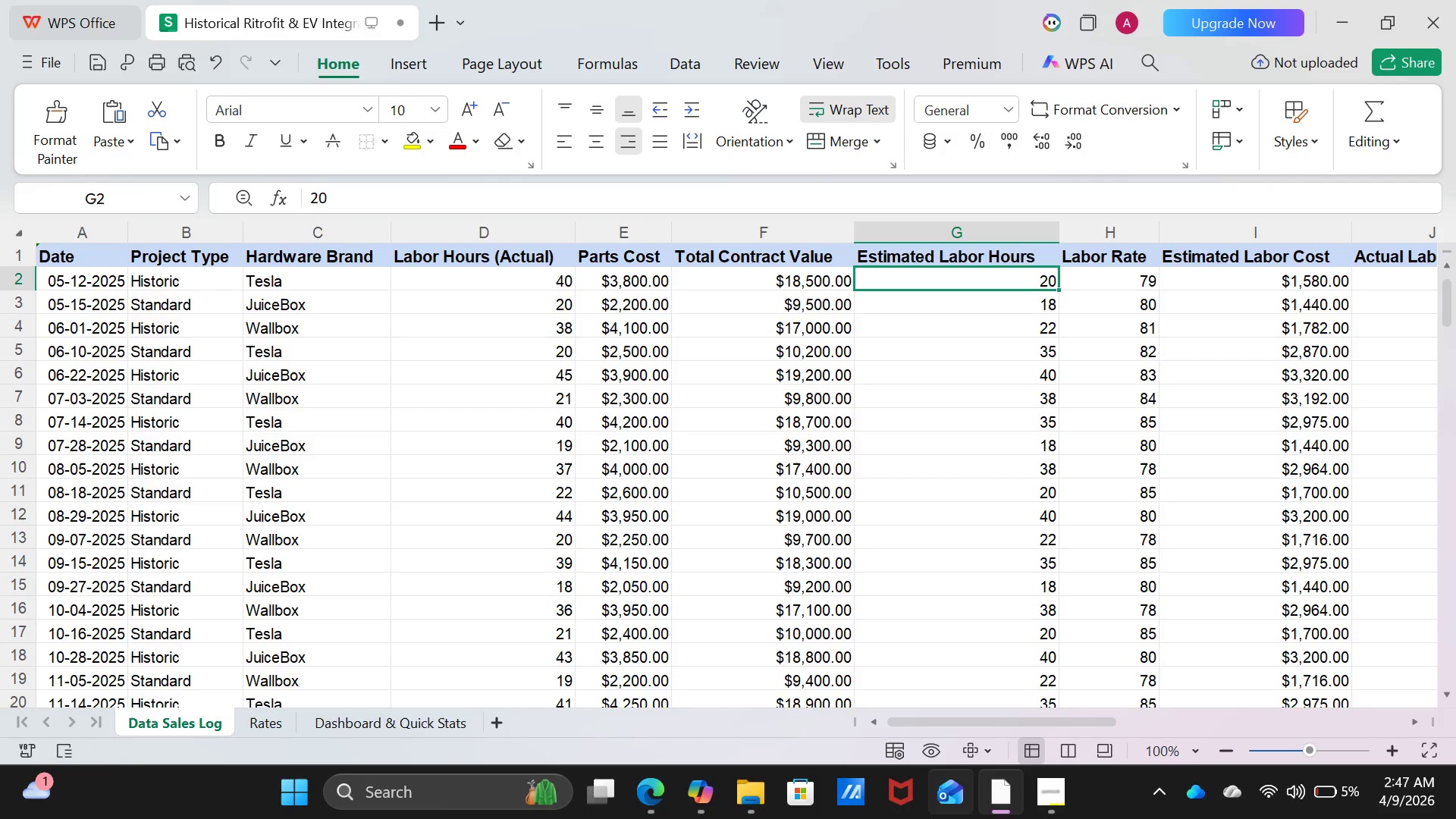 
left_click([645, 786])
 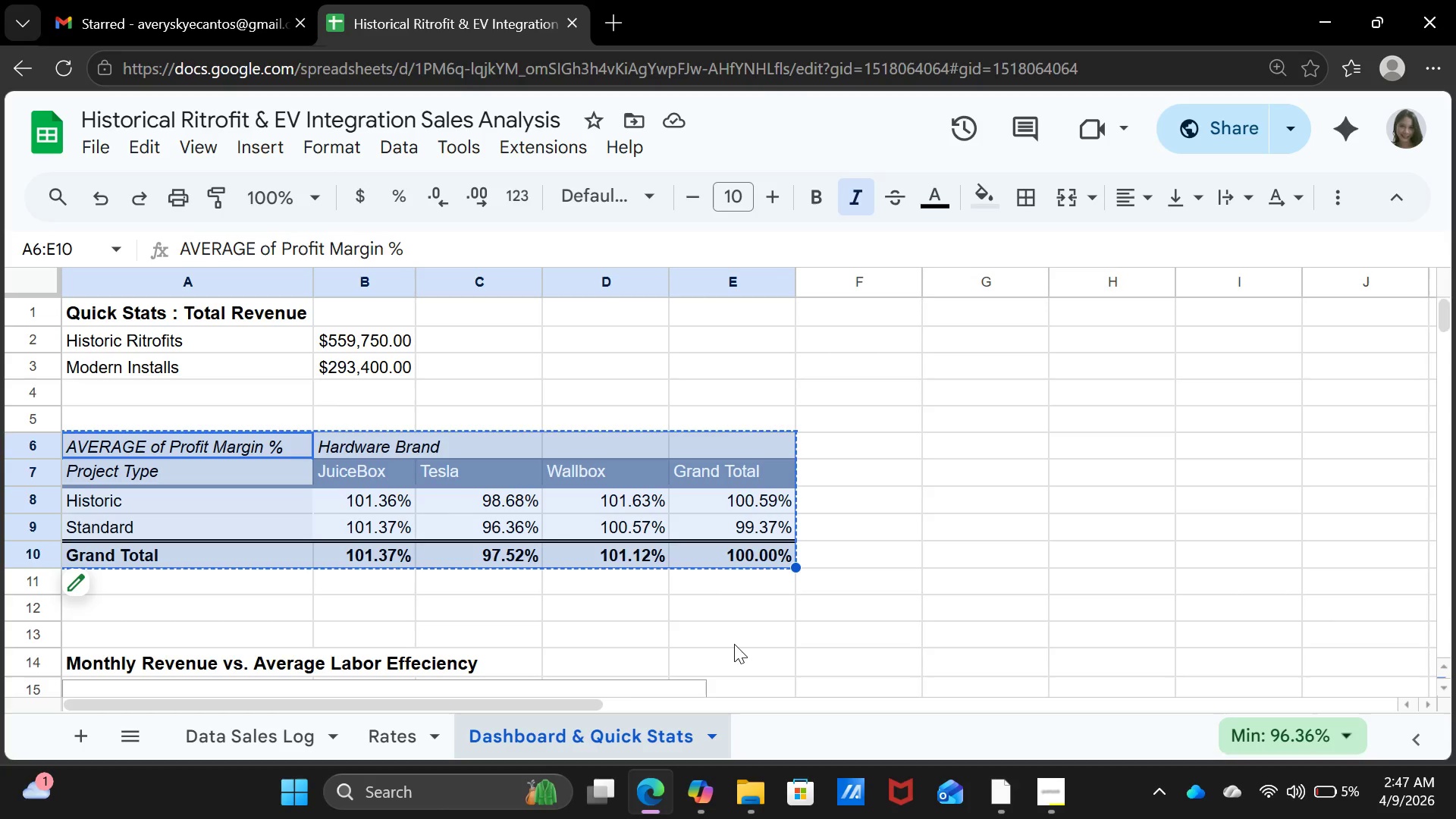 
key(Escape)
 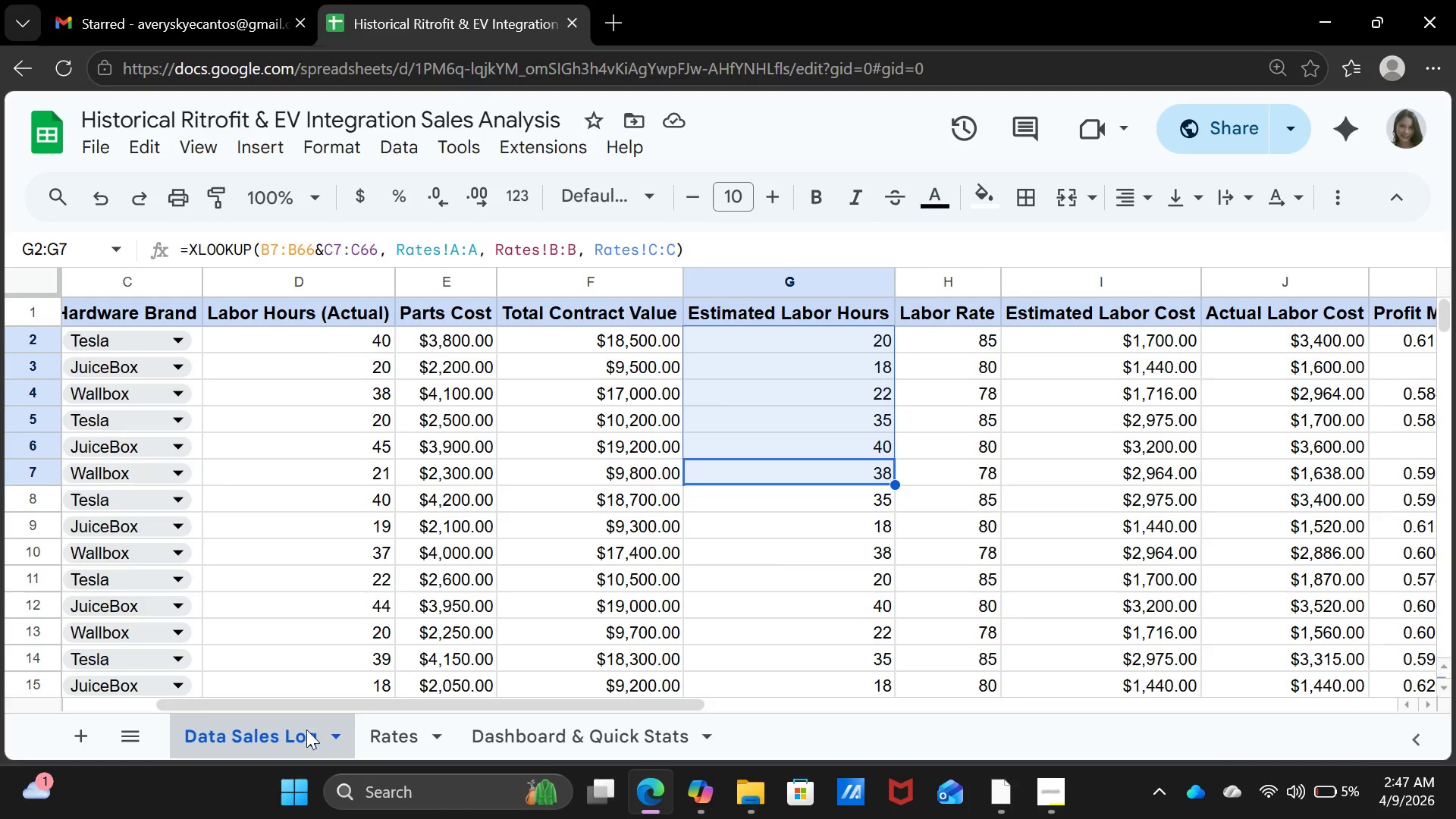 
scroll: coordinate [683, 481], scroll_direction: up, amount: 3.0
 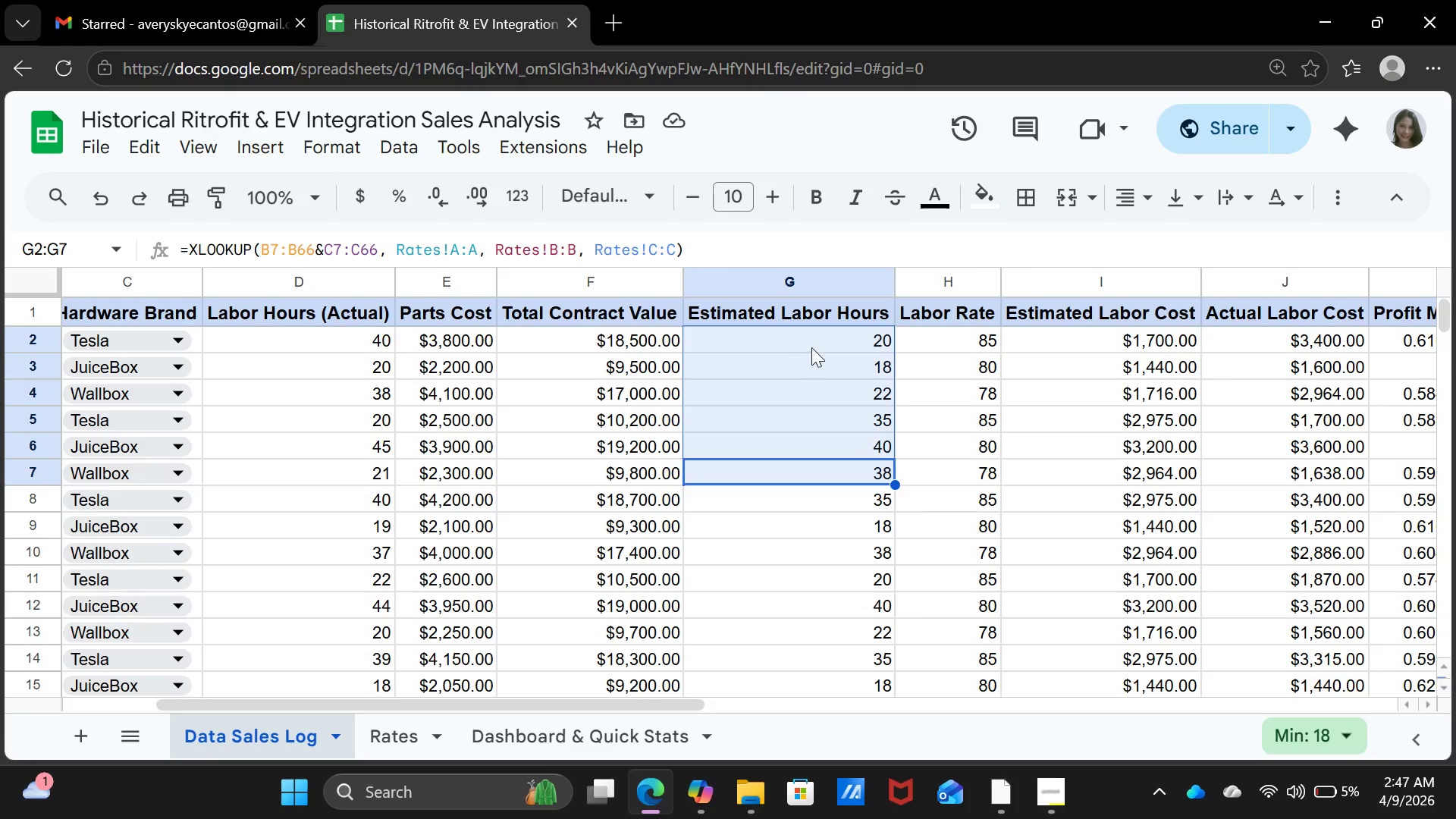 
left_click([812, 347])
 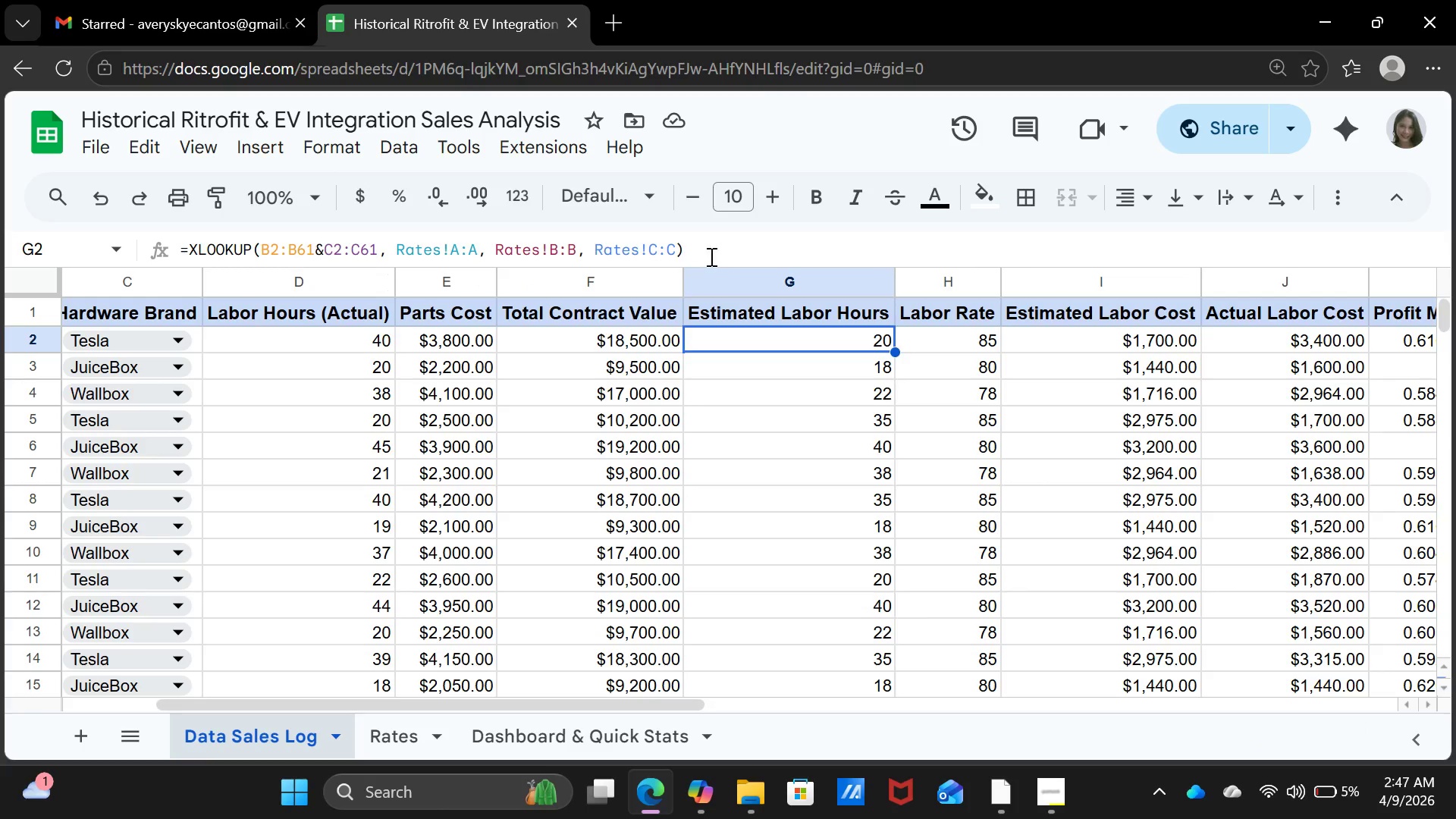 
left_click_drag(start_coordinate=[711, 254], to_coordinate=[182, 259])
 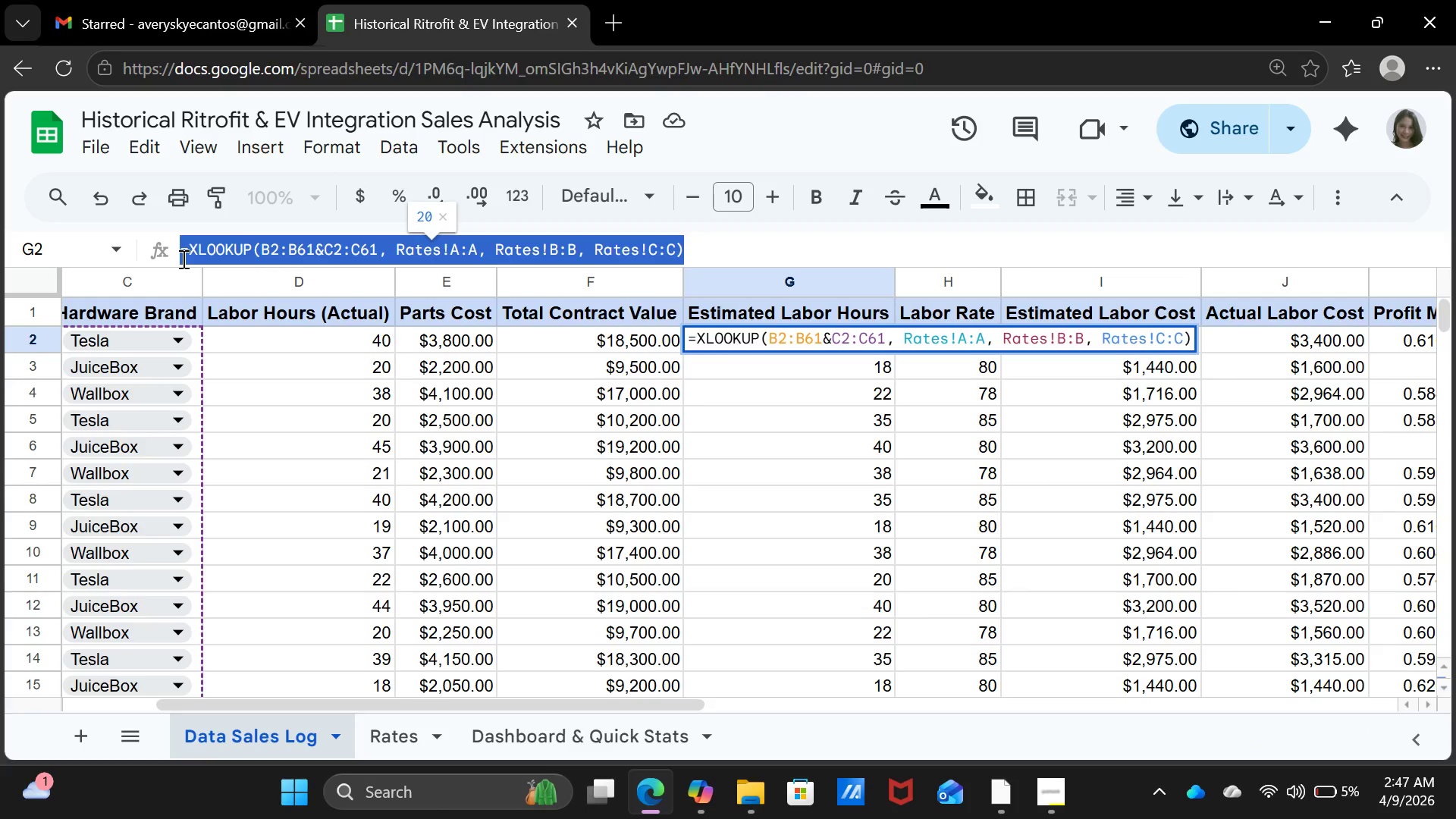 
key(Control+C)
 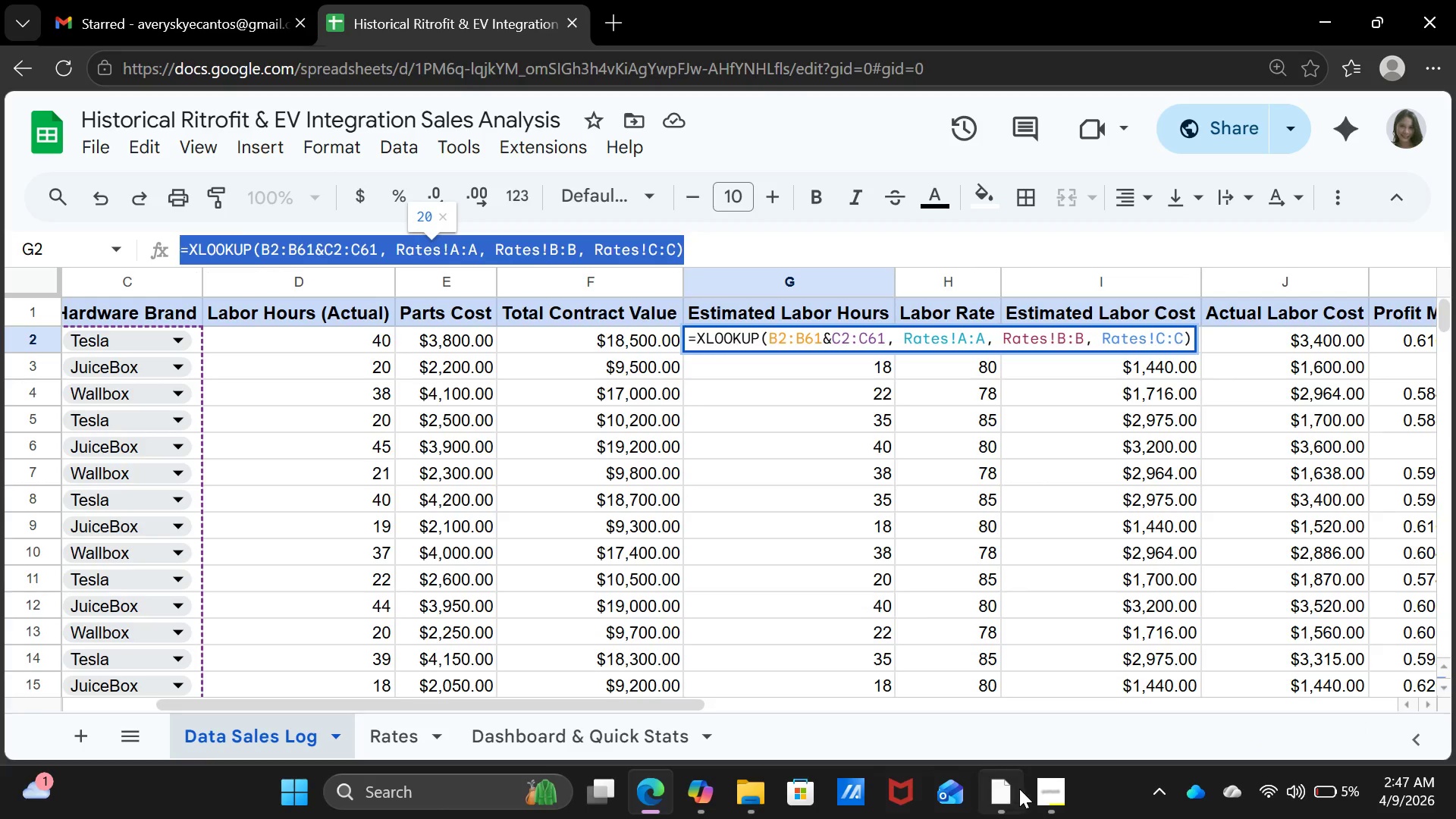 
left_click([1011, 792])
 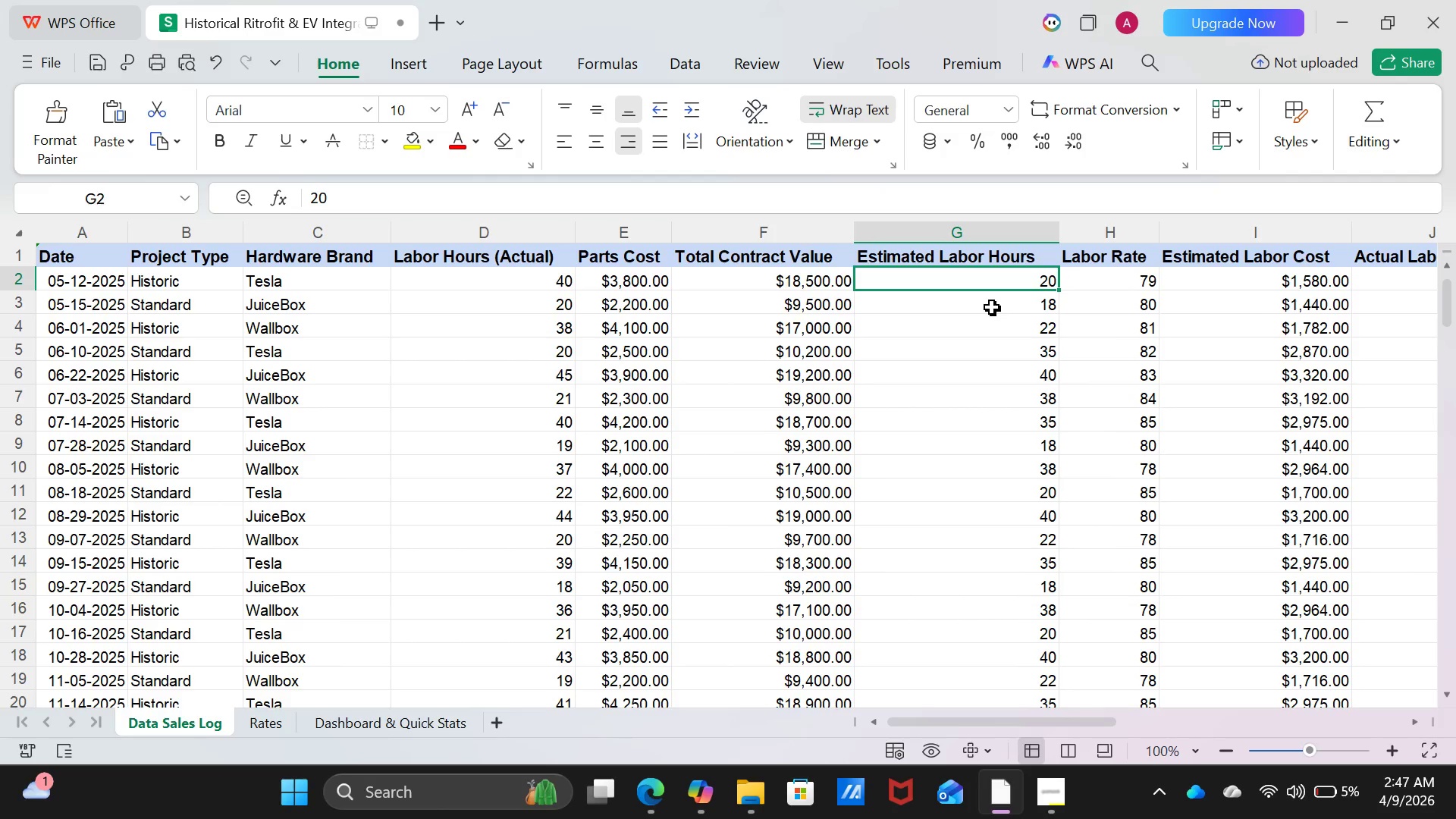 
left_click([992, 307])
 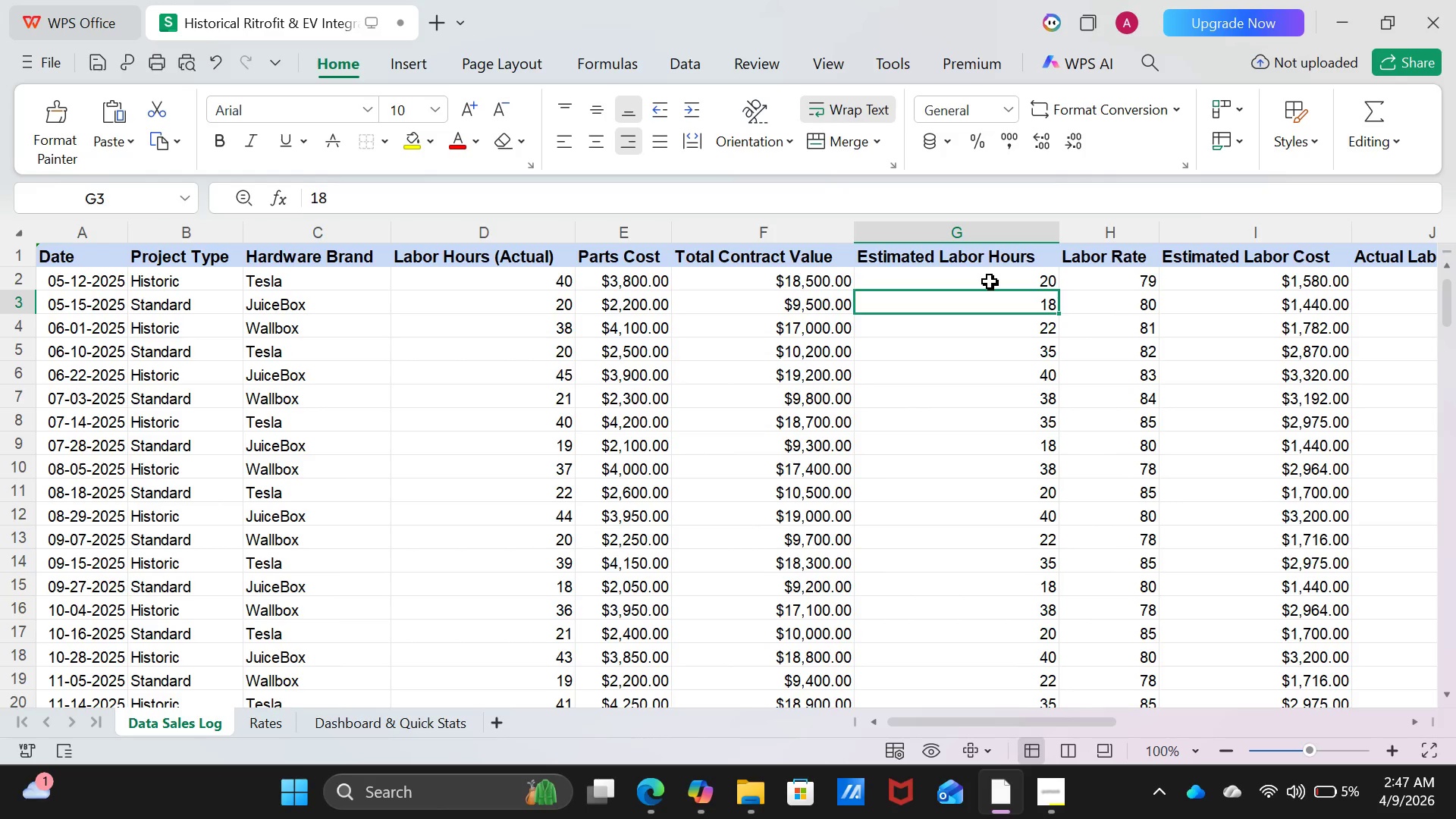 
left_click([990, 281])
 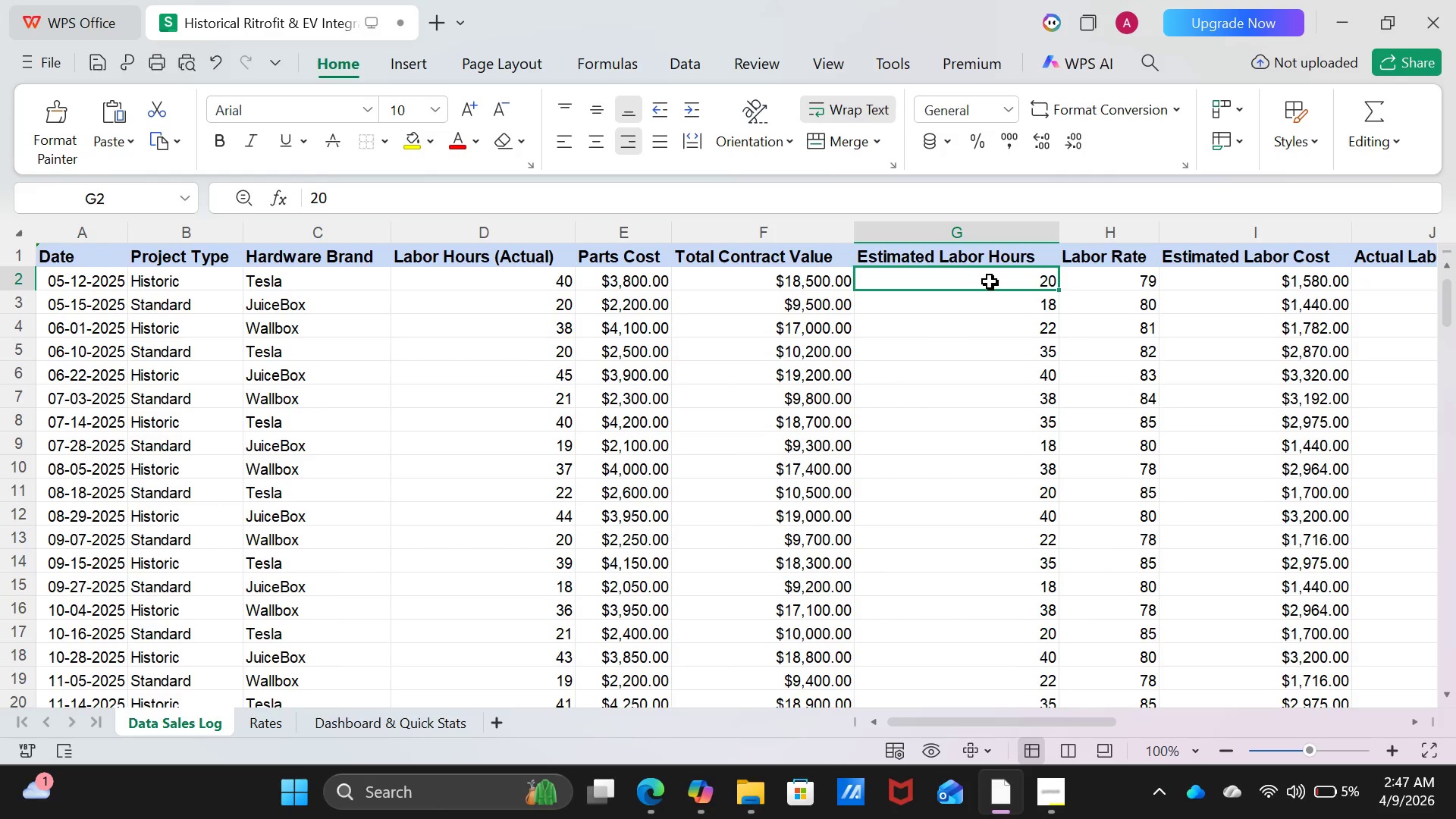 
key(Control+V)
 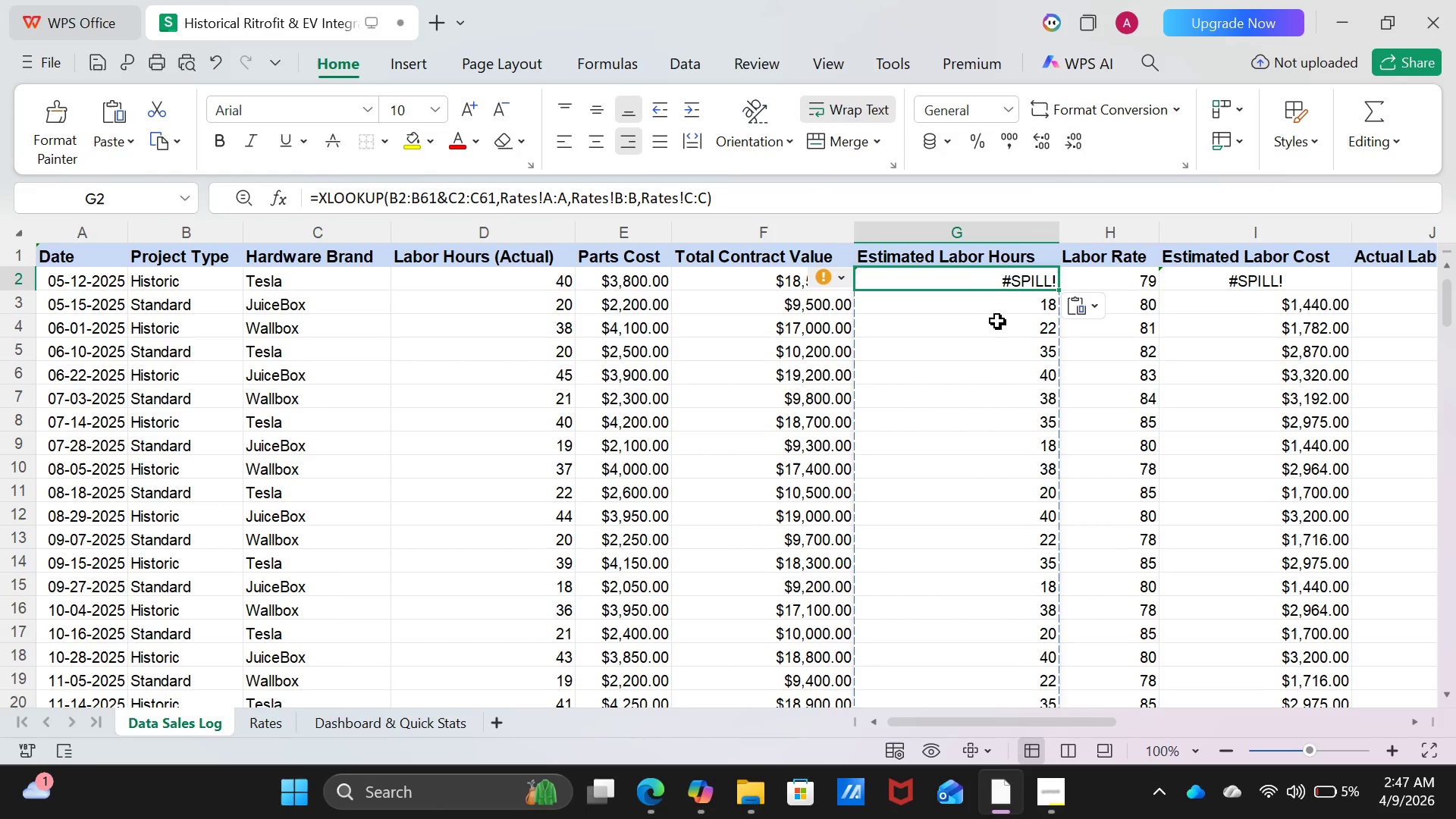 
key(Enter)
 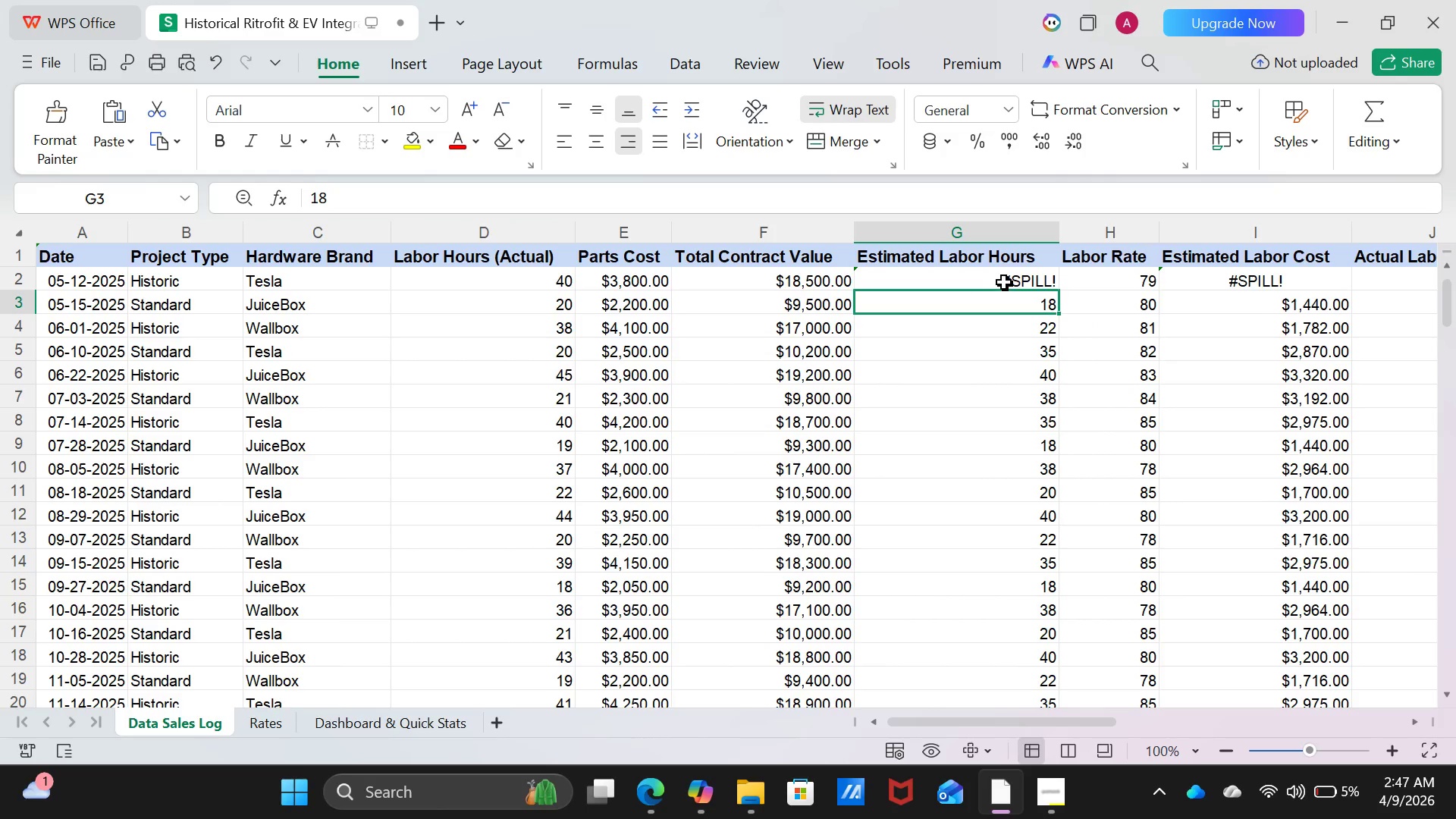 
left_click([1005, 281])
 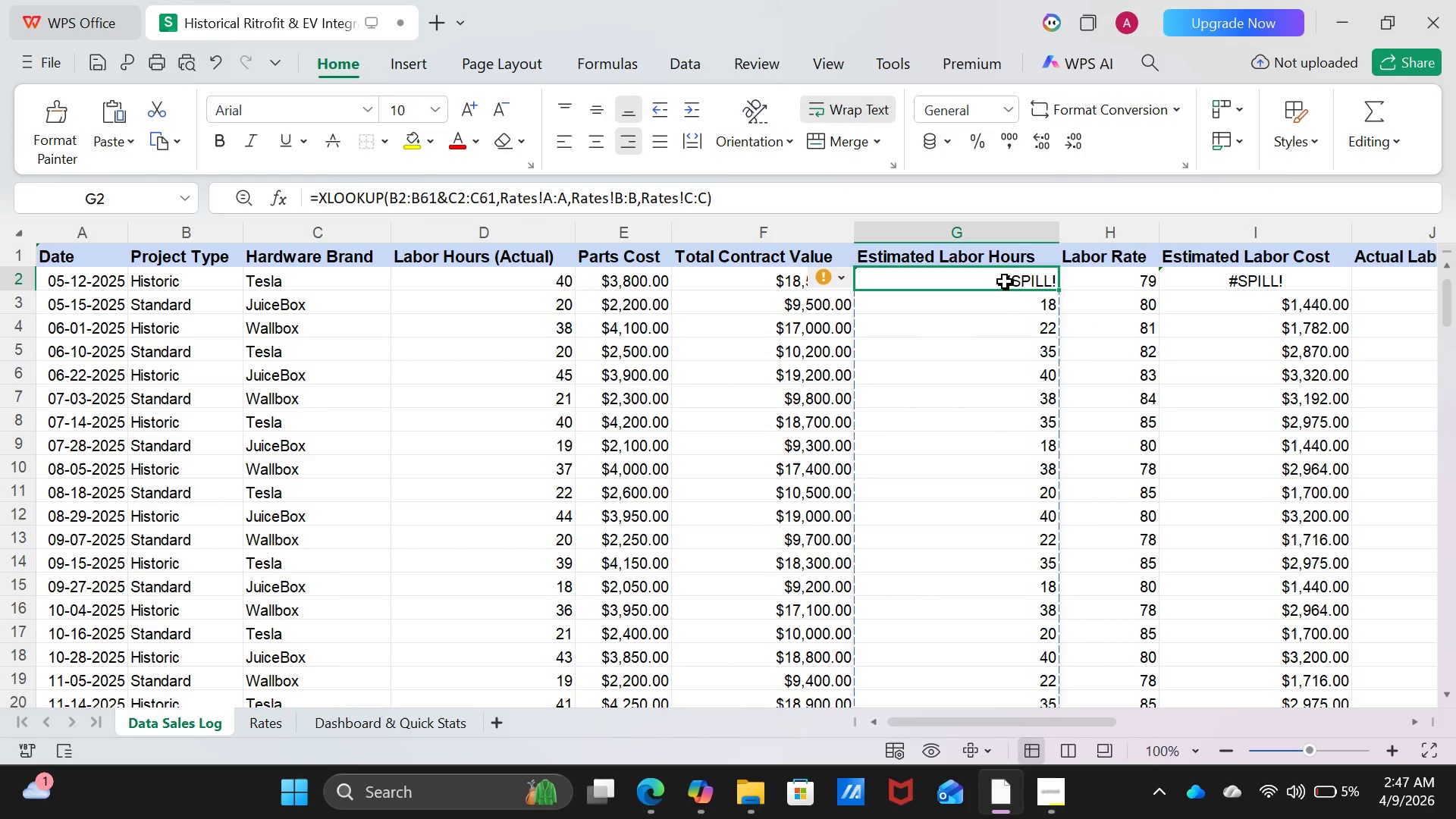 
double_click([1005, 281])
 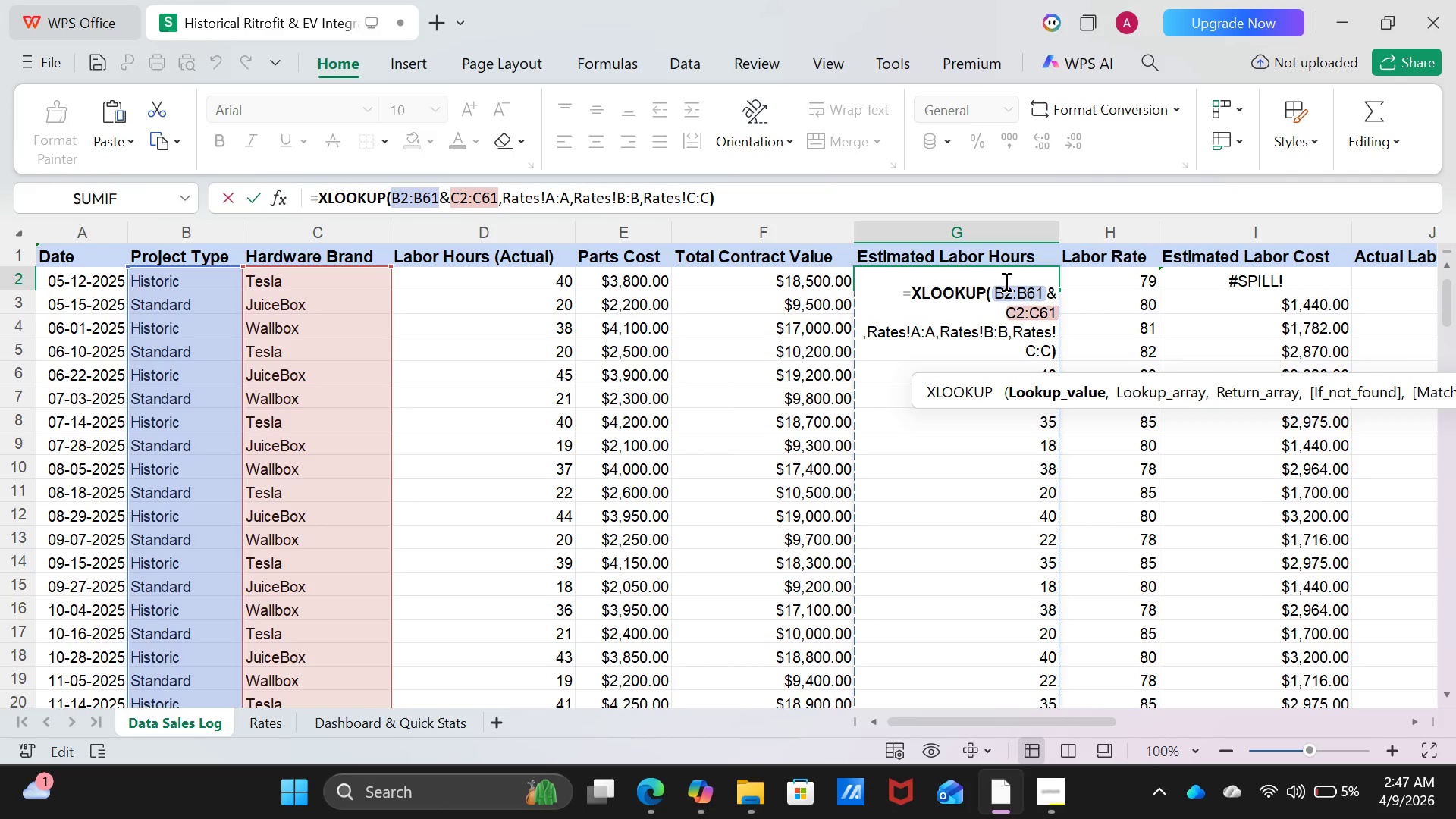 
key(Enter)
 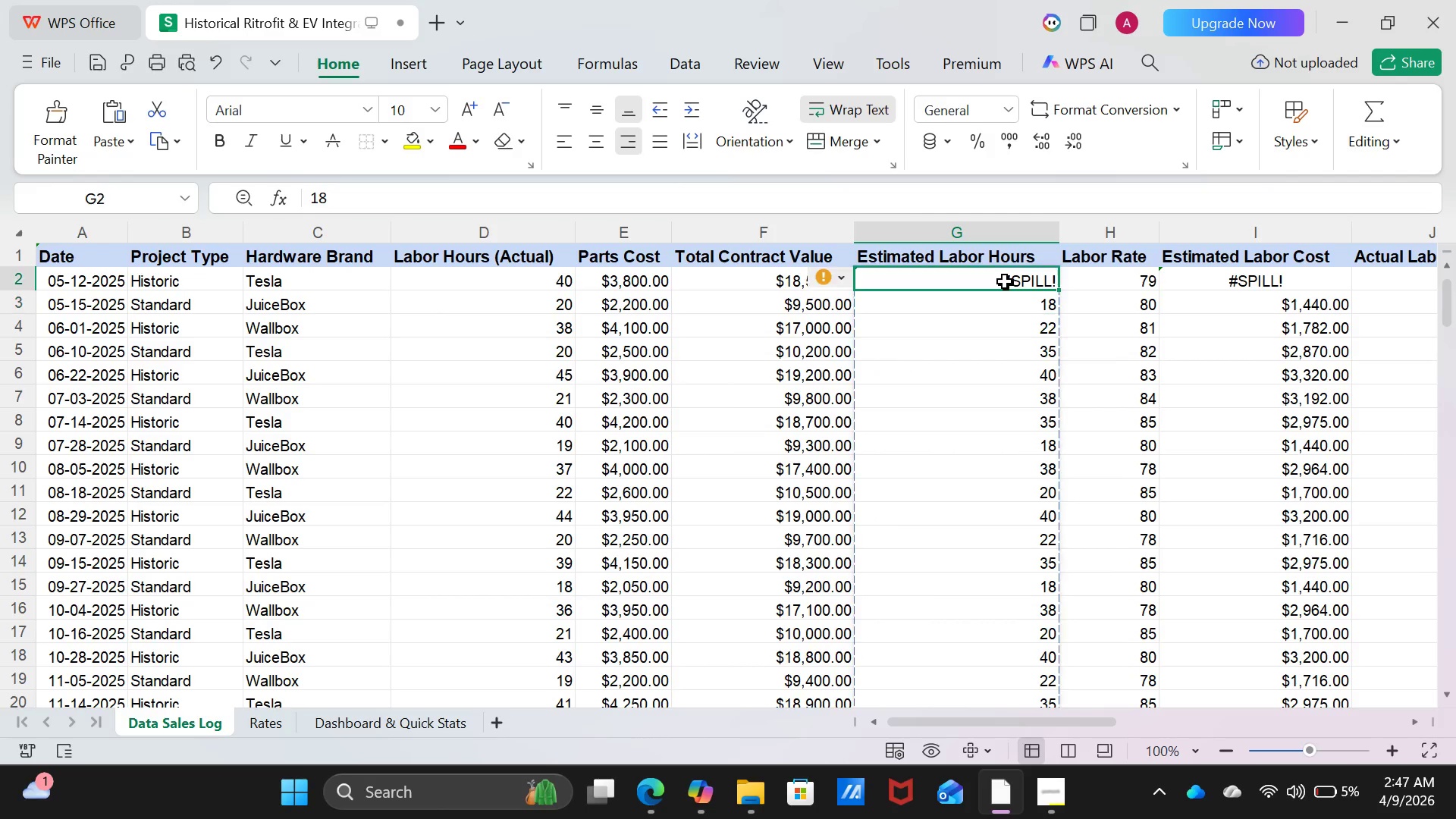 
left_click([1005, 281])
 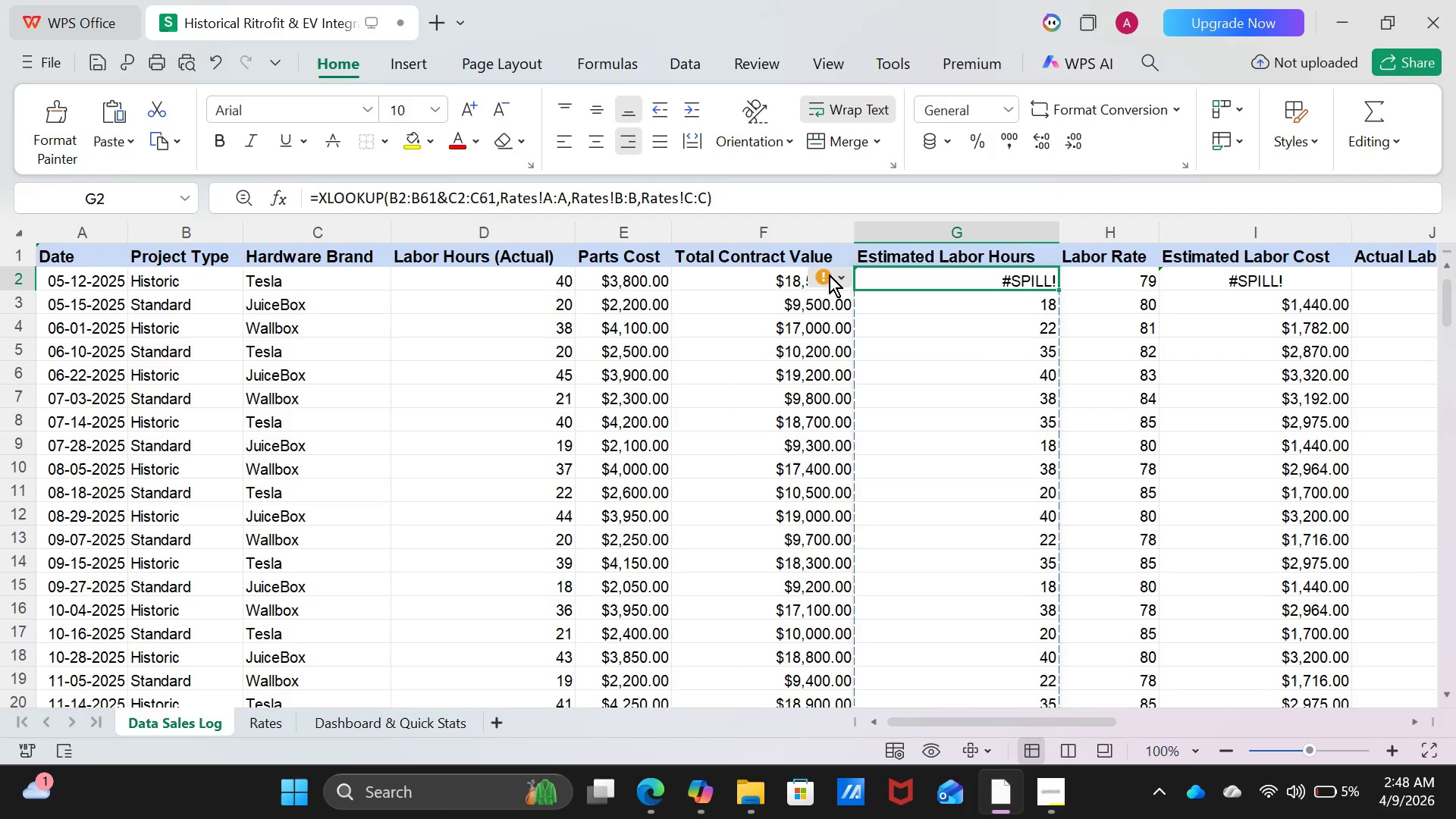 
left_click([829, 275])
 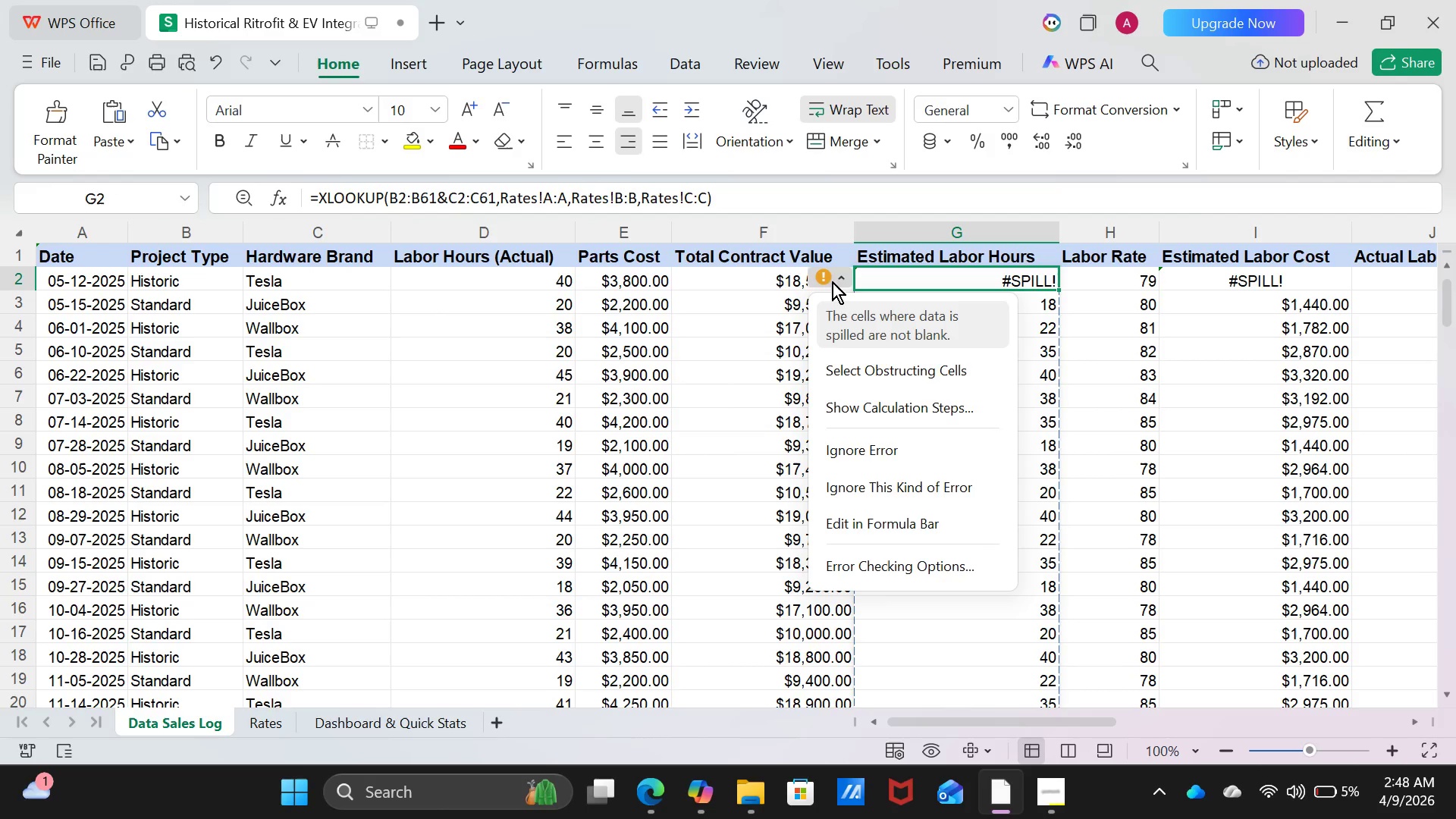 
left_click([880, 338])
 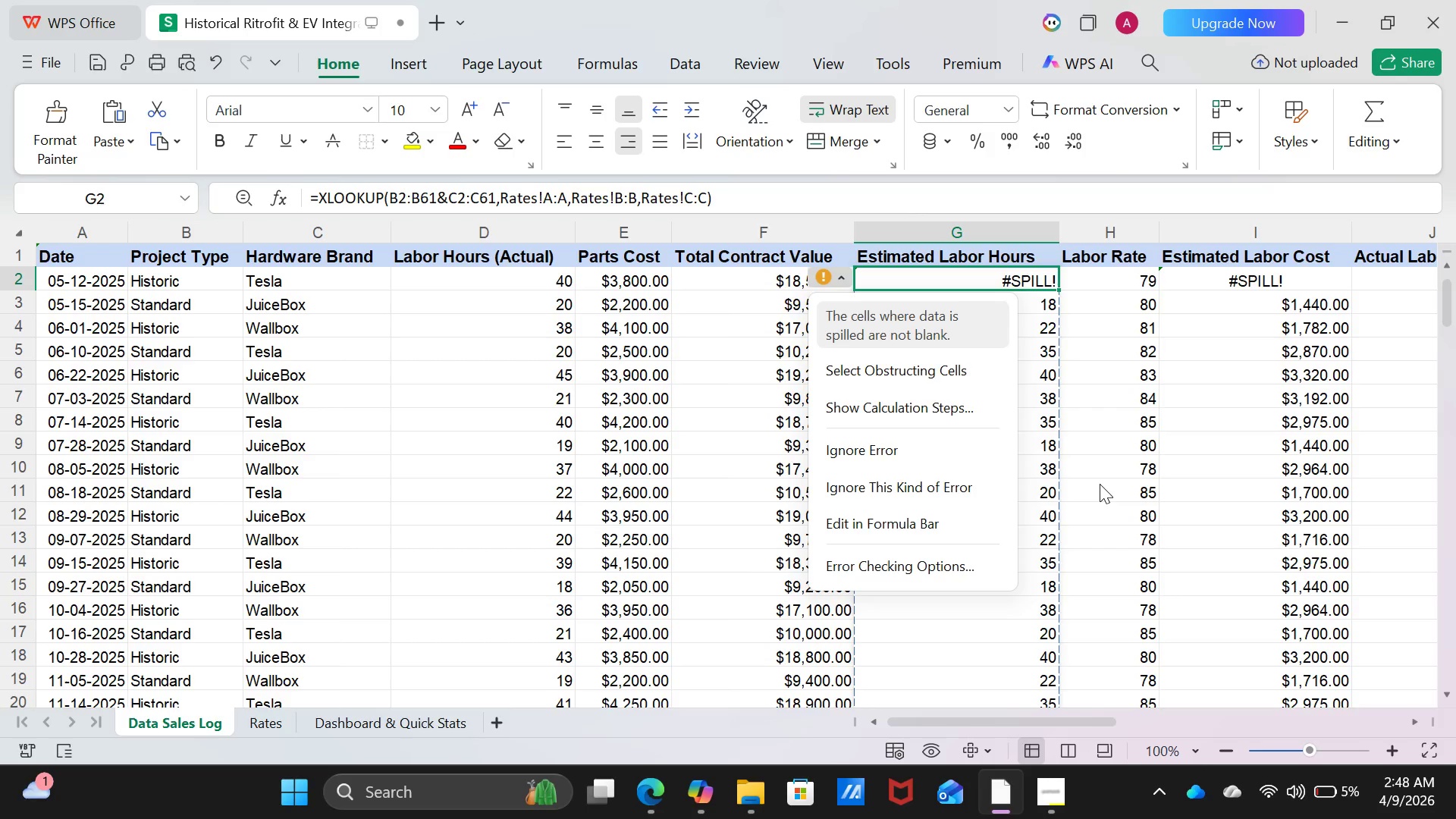 
key(Control+ControlLeft)
 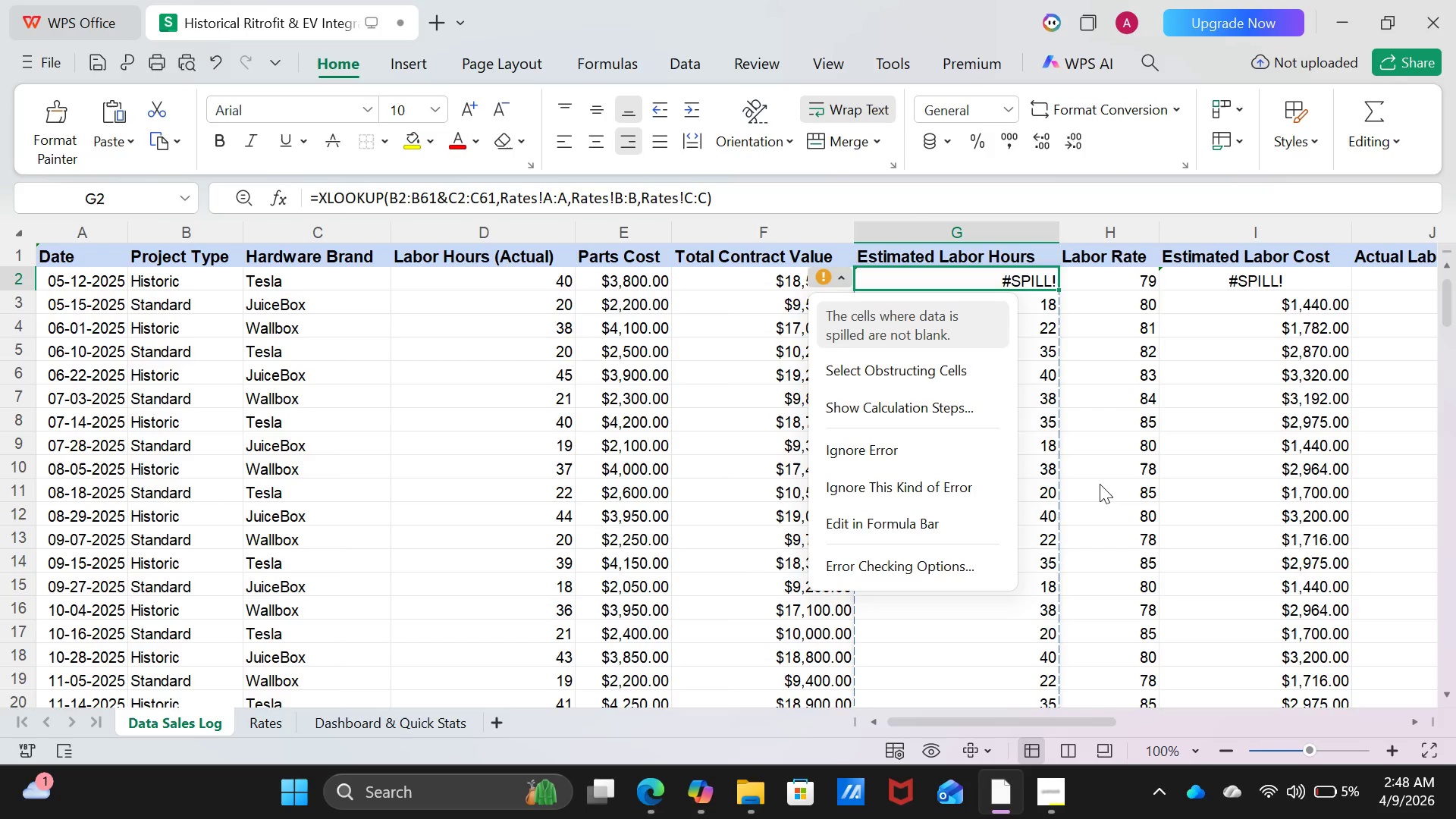 
key(Control+Z)
 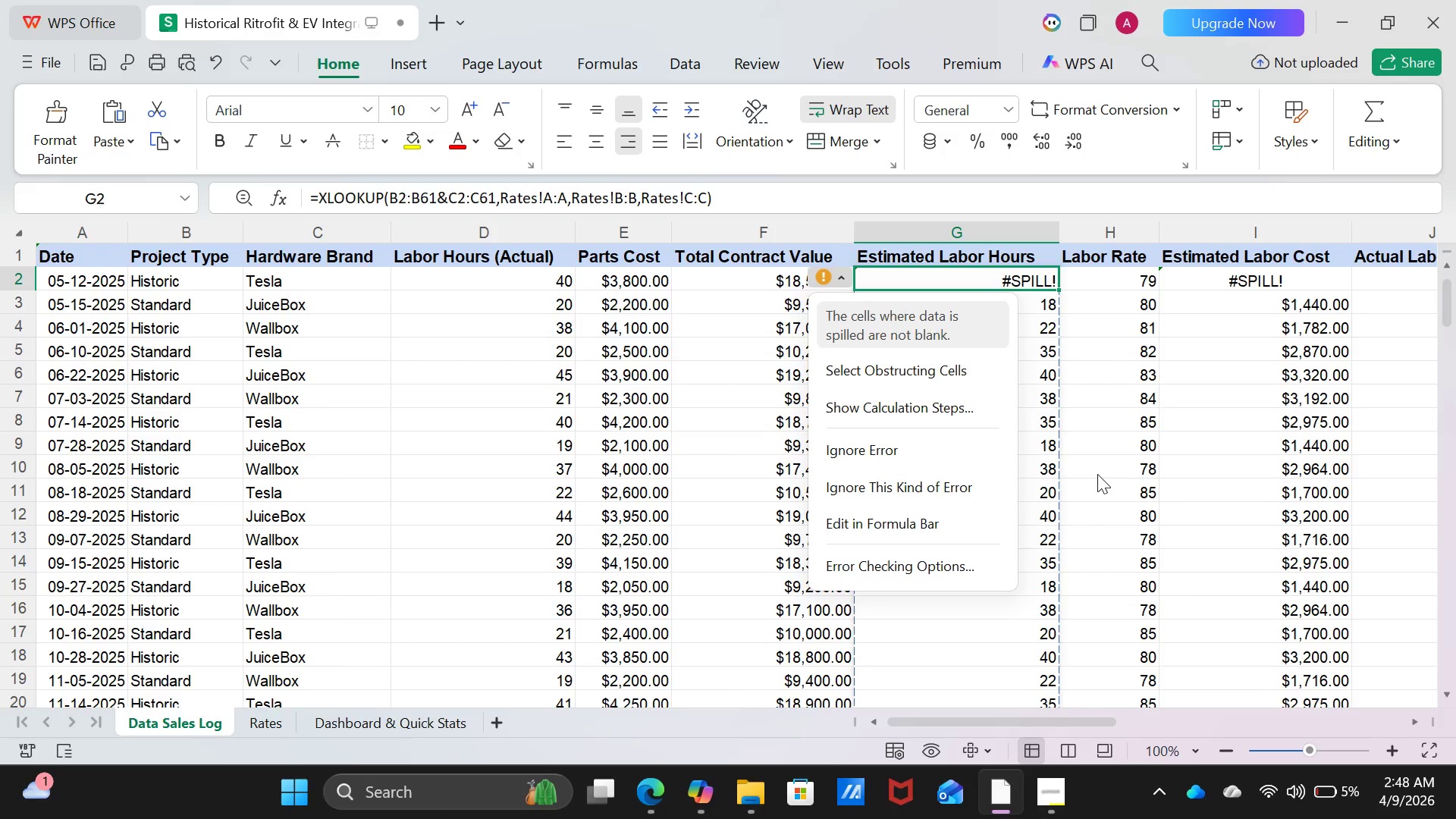 
left_click([1097, 472])
 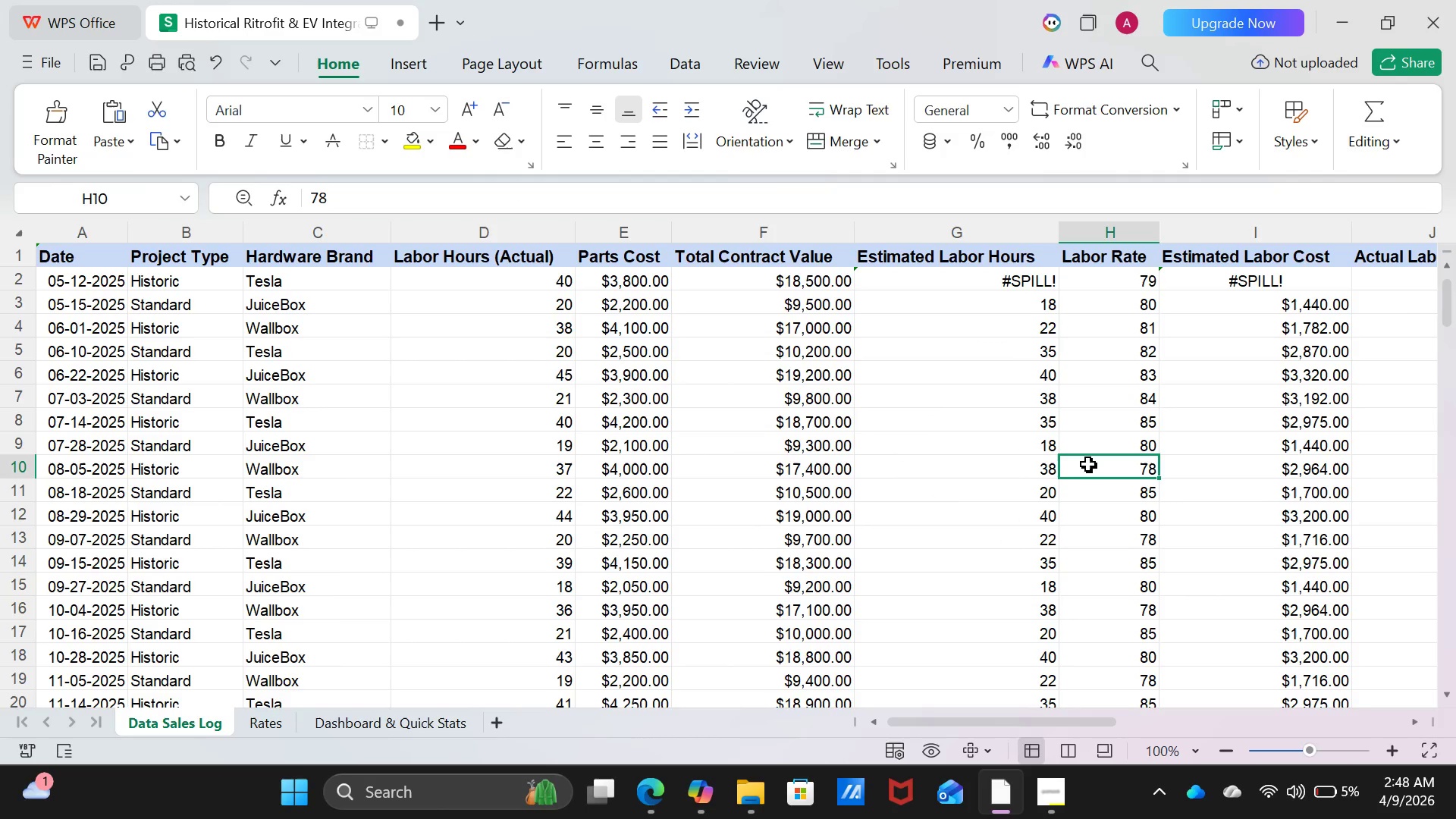 
key(Control+ControlLeft)
 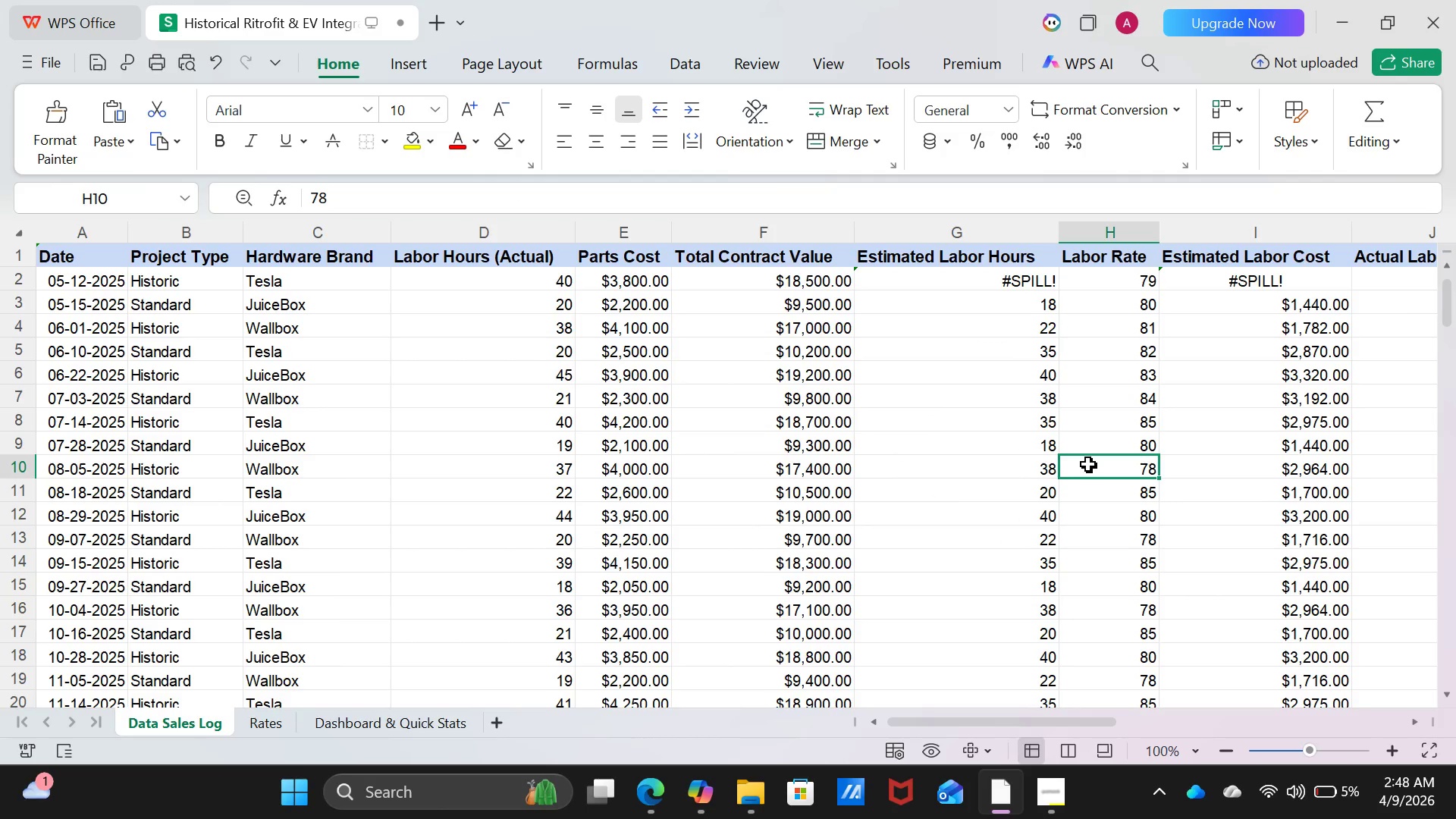 
key(Control+Z)
 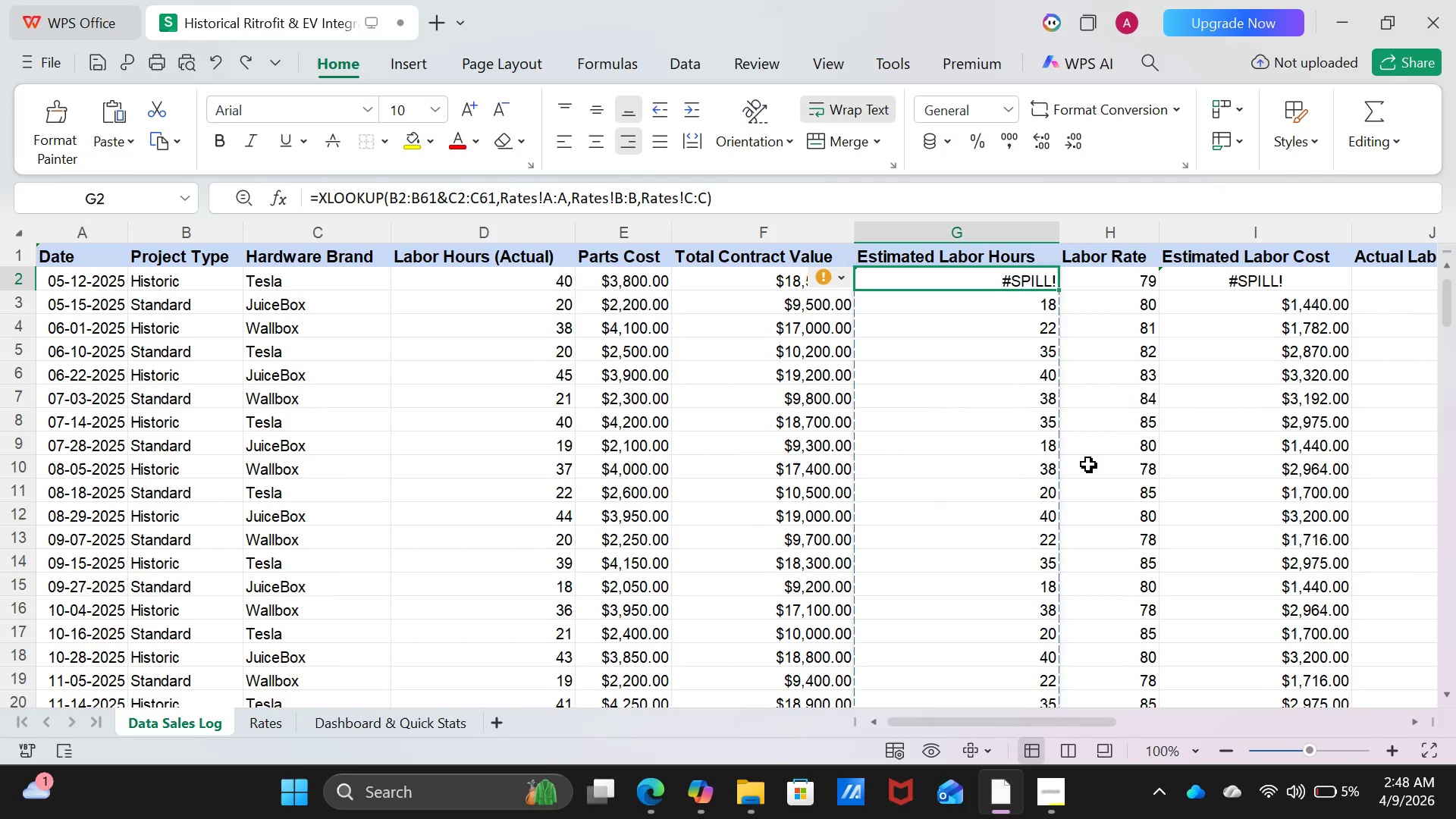 
key(Control+ControlLeft)
 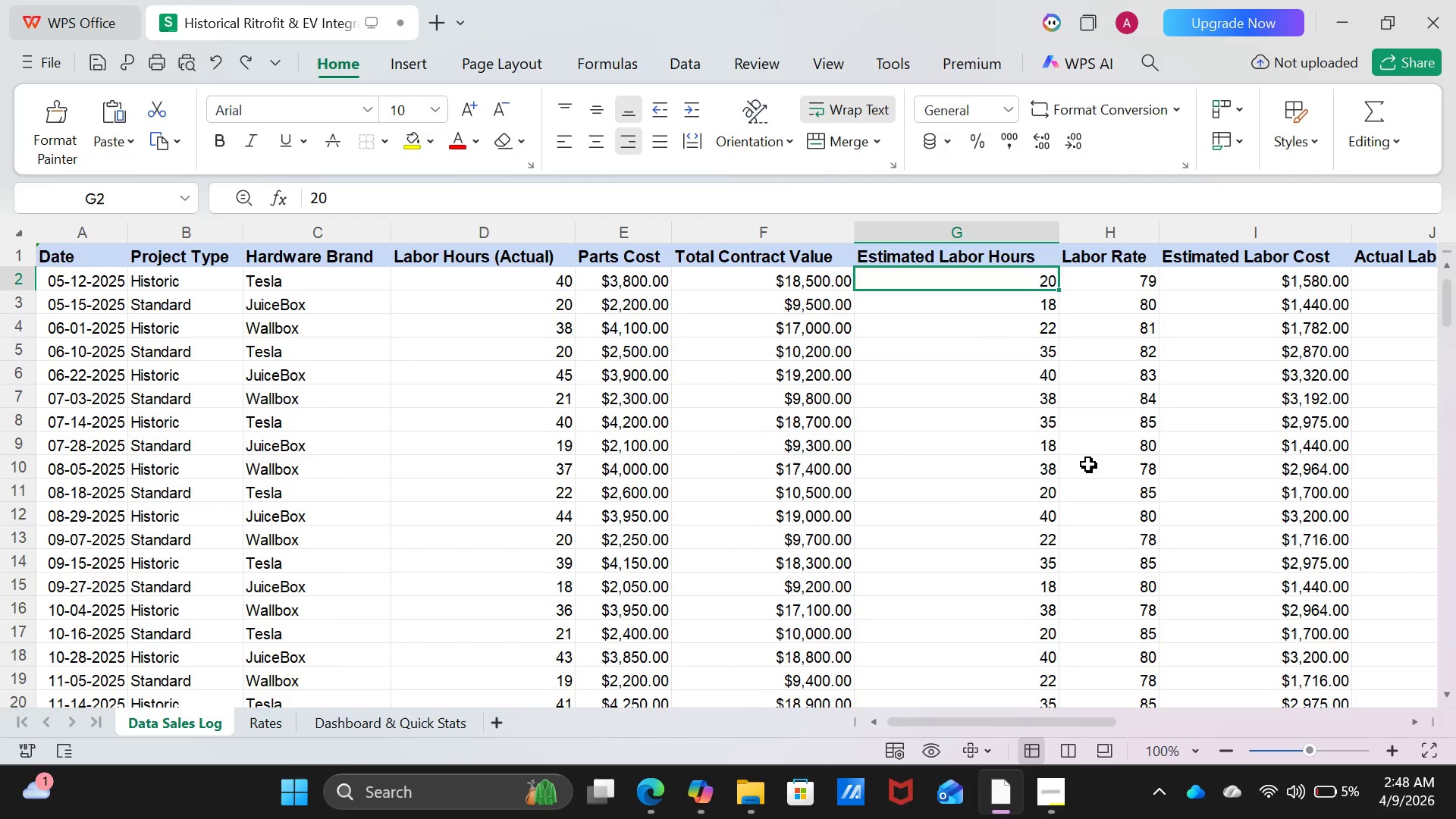 
key(Control+Z)
 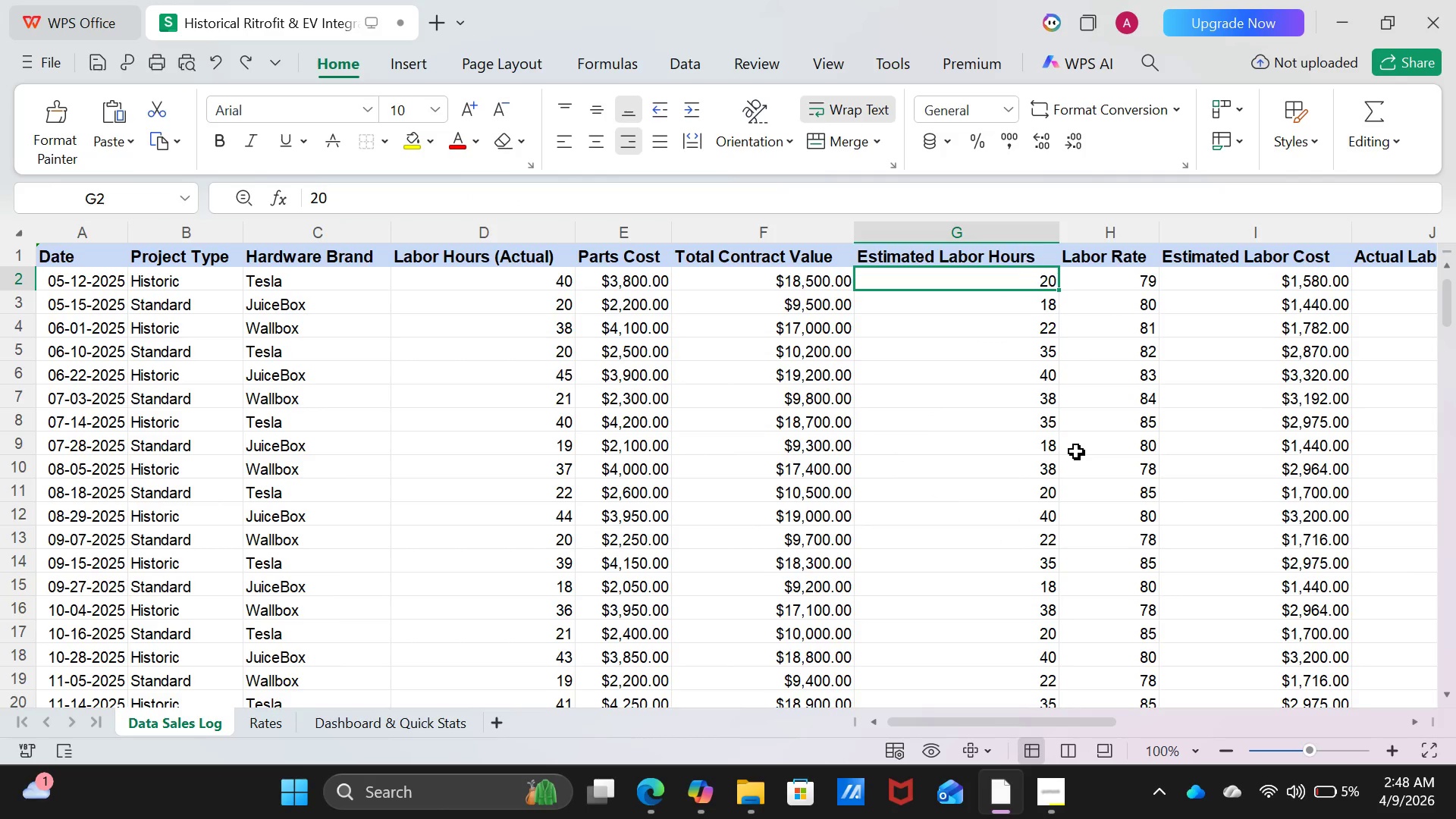 
left_click([1076, 451])
 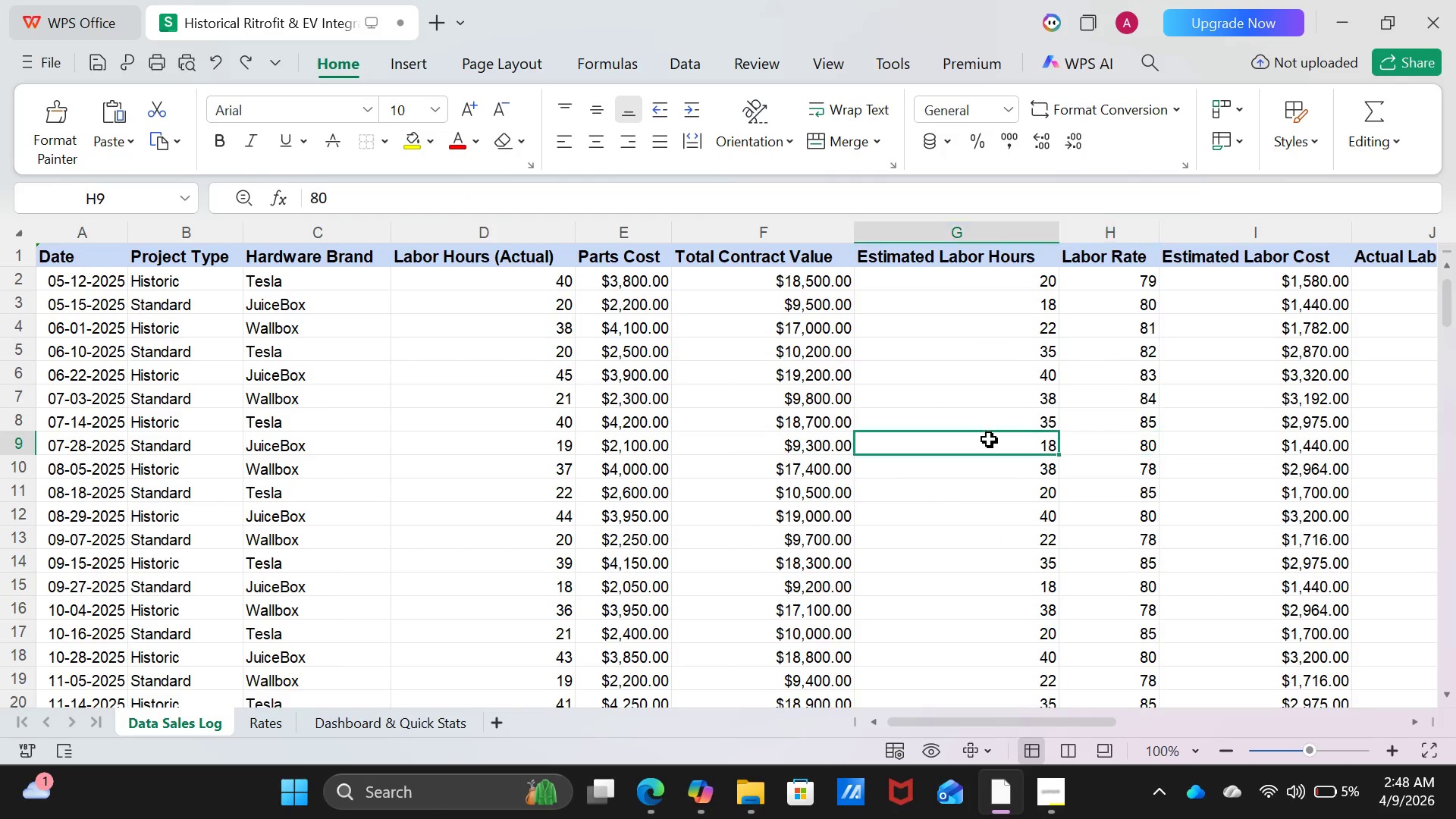 
left_click([989, 439])
 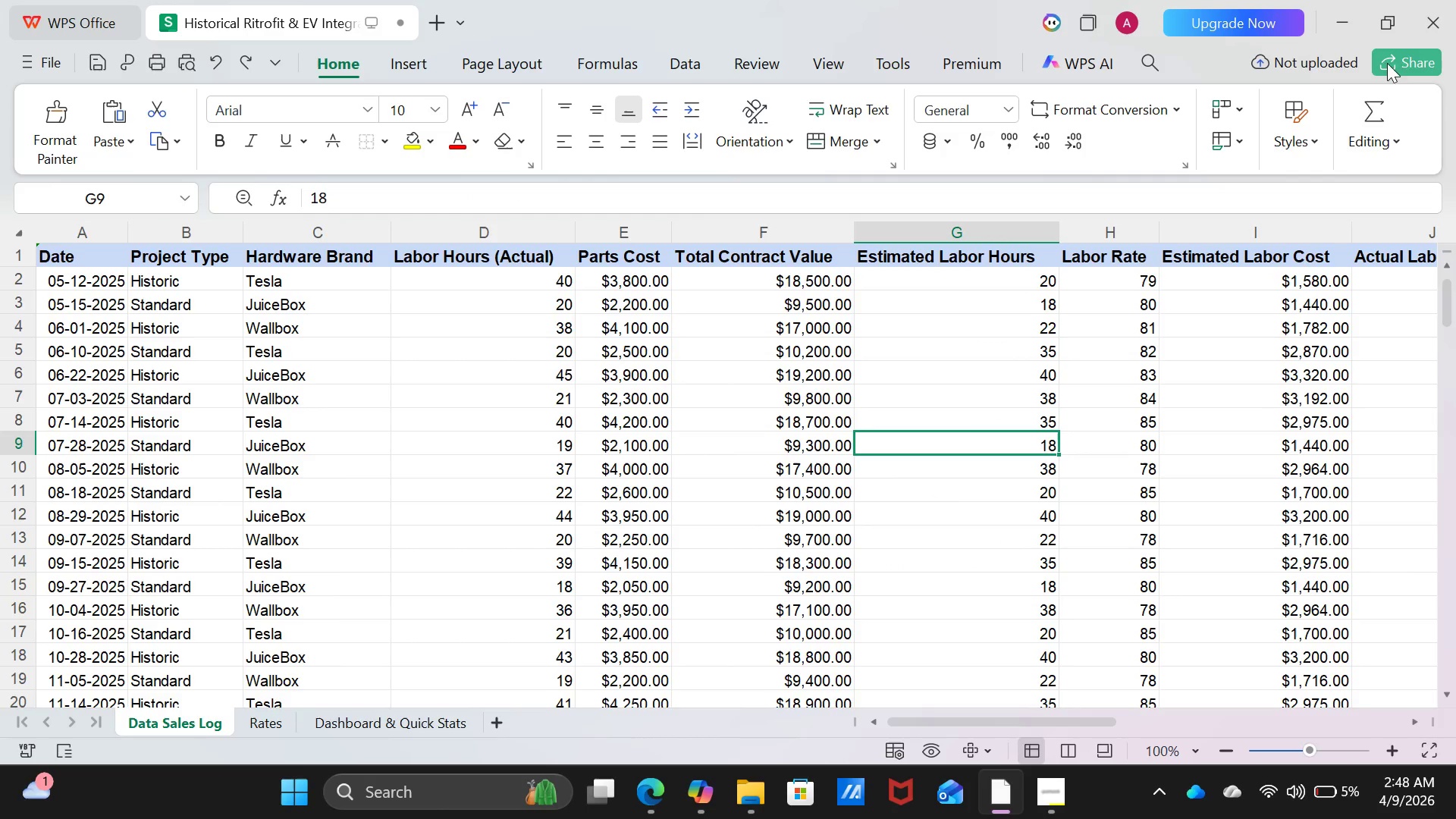 
left_click([1398, 55])
 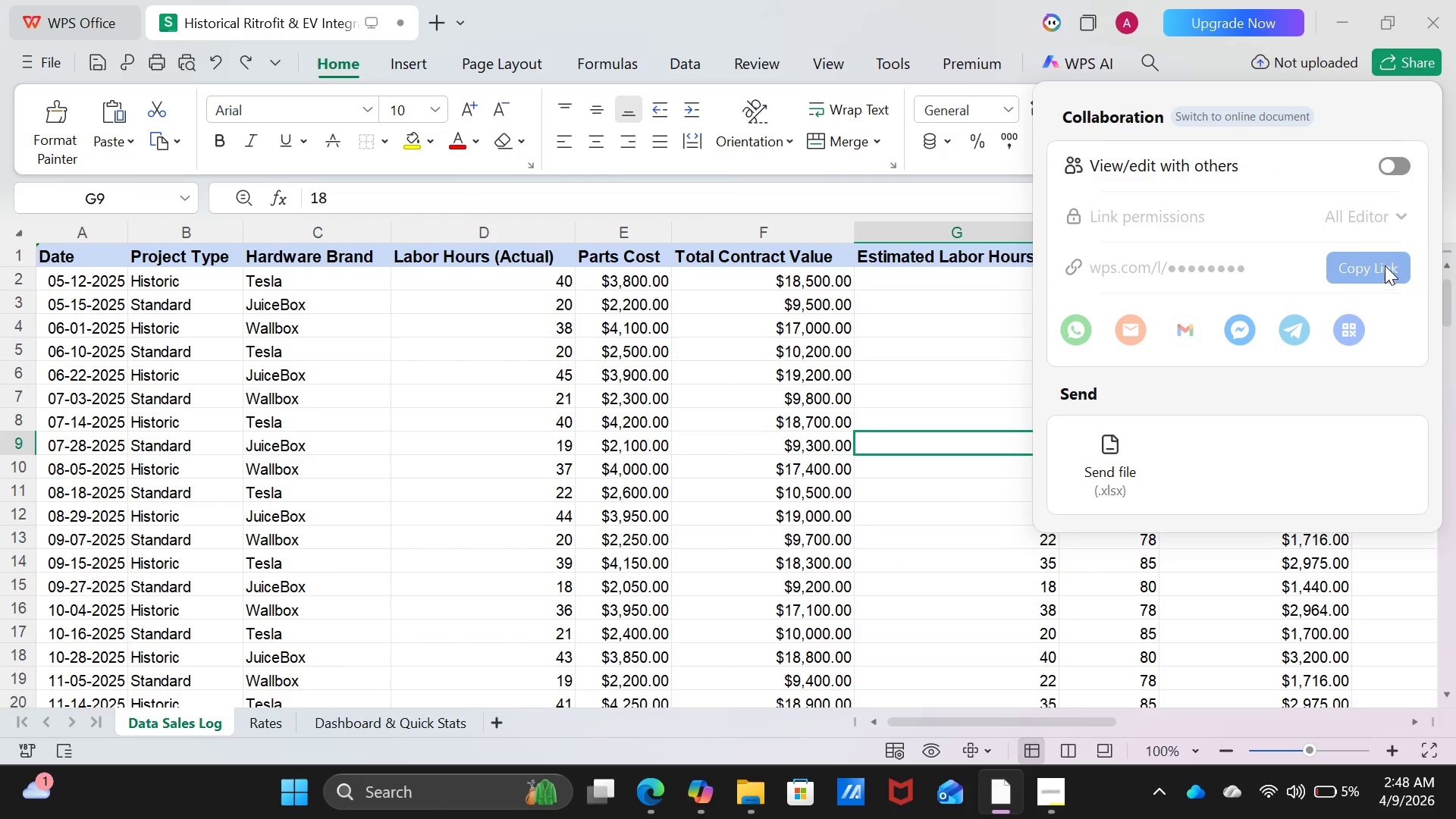 
left_click([1396, 168])
 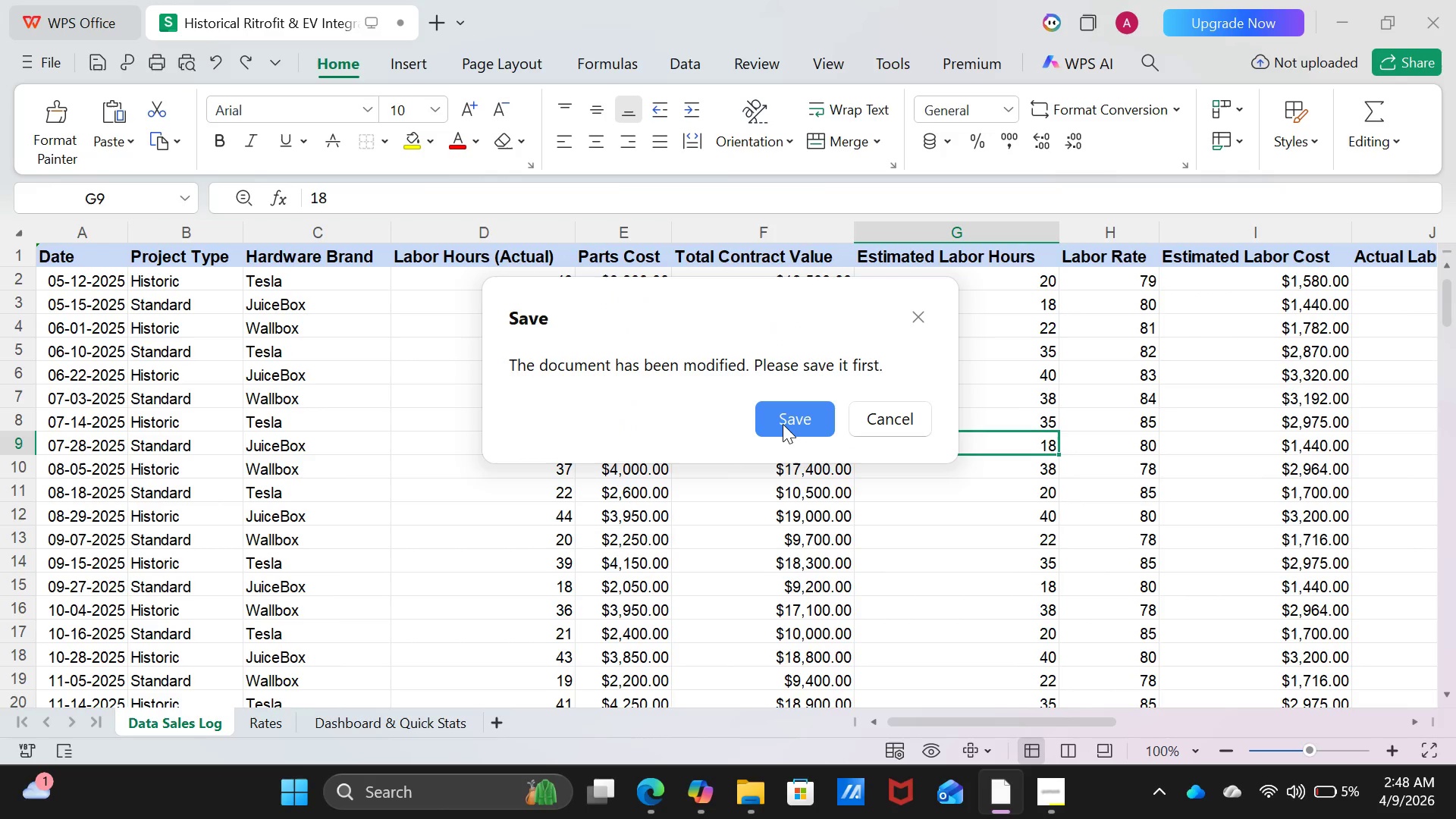 
left_click([783, 424])
 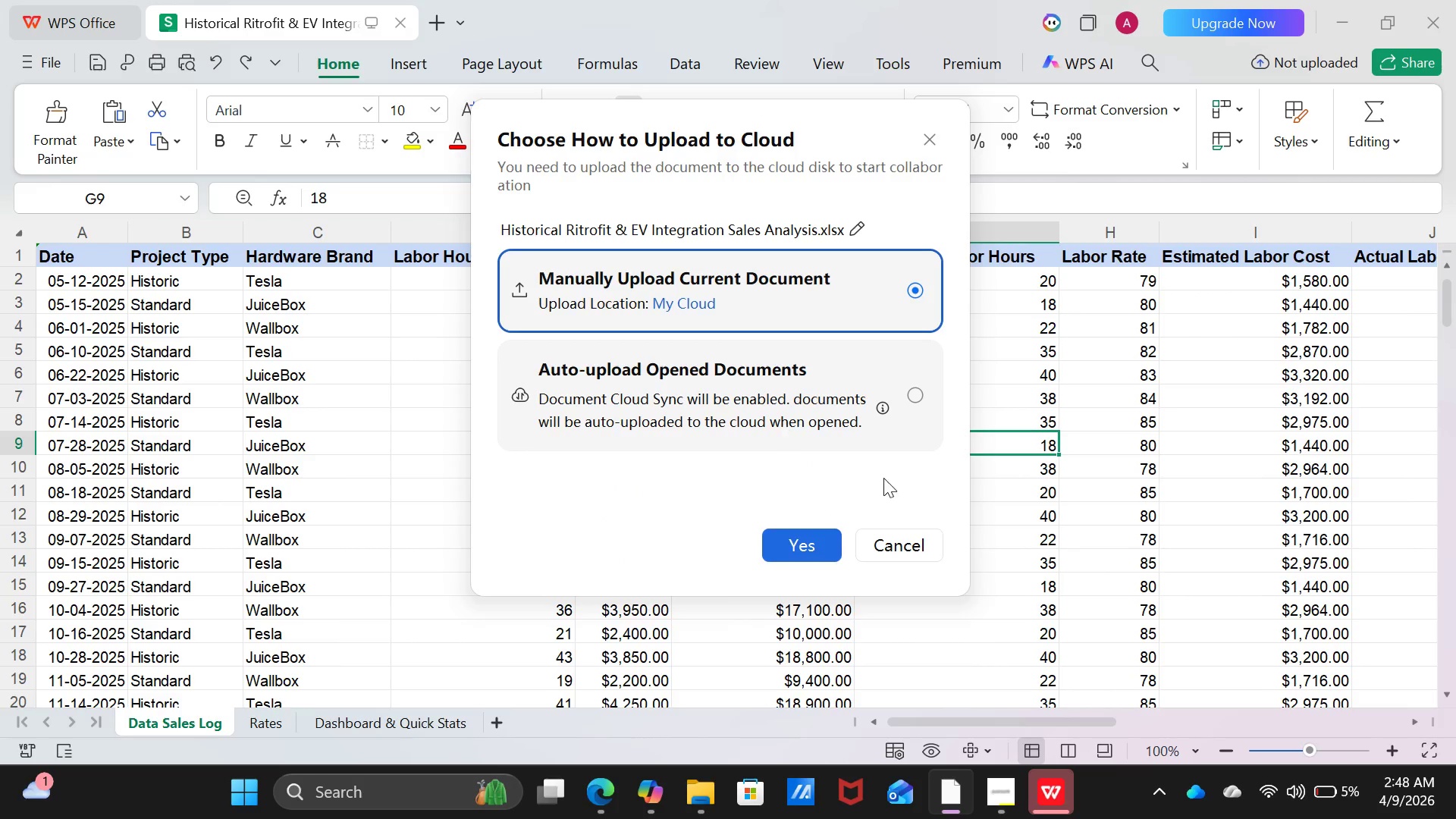 
left_click([824, 541])
 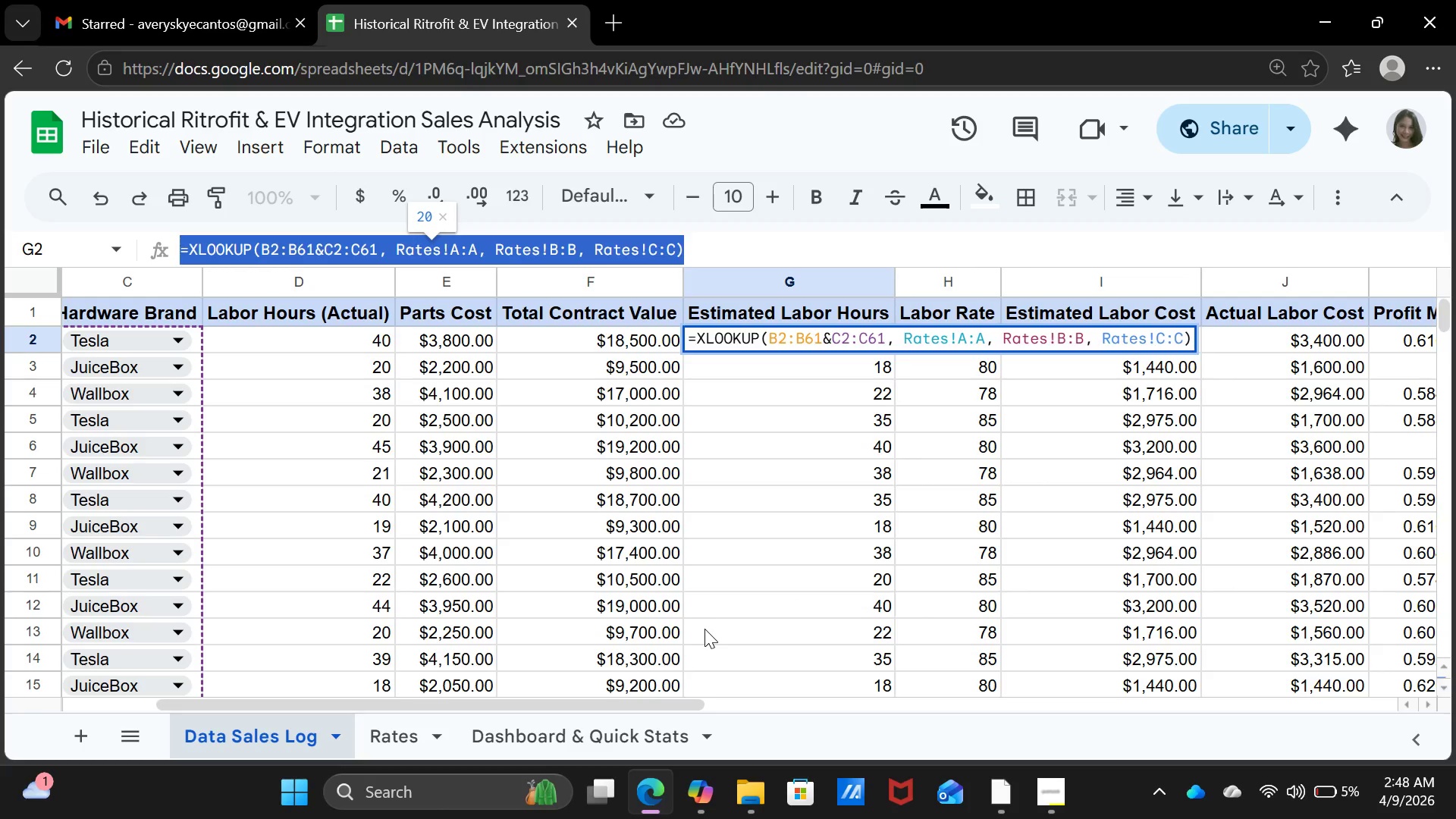 
wait(16.19)
 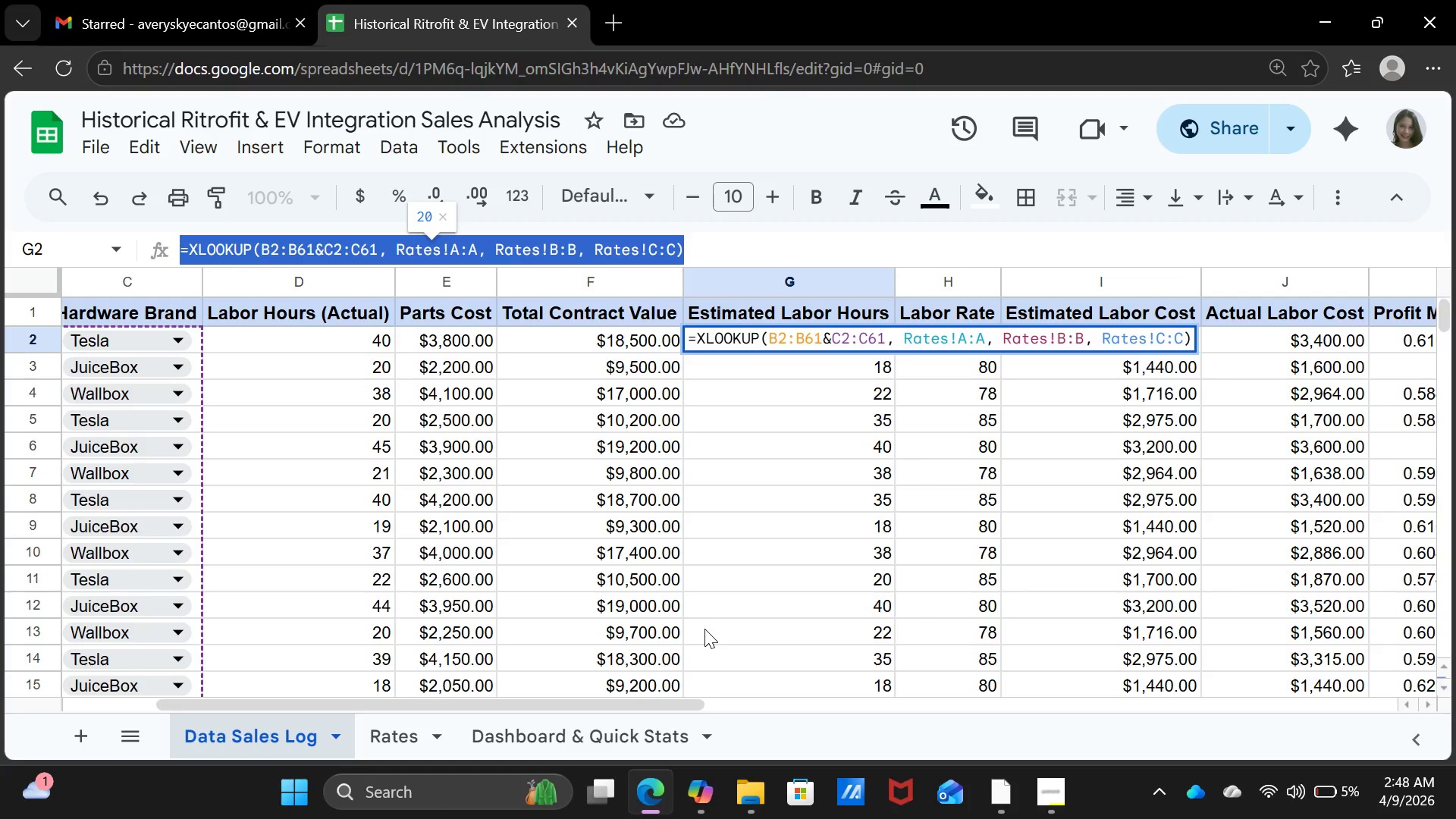 
left_click([819, 582])
 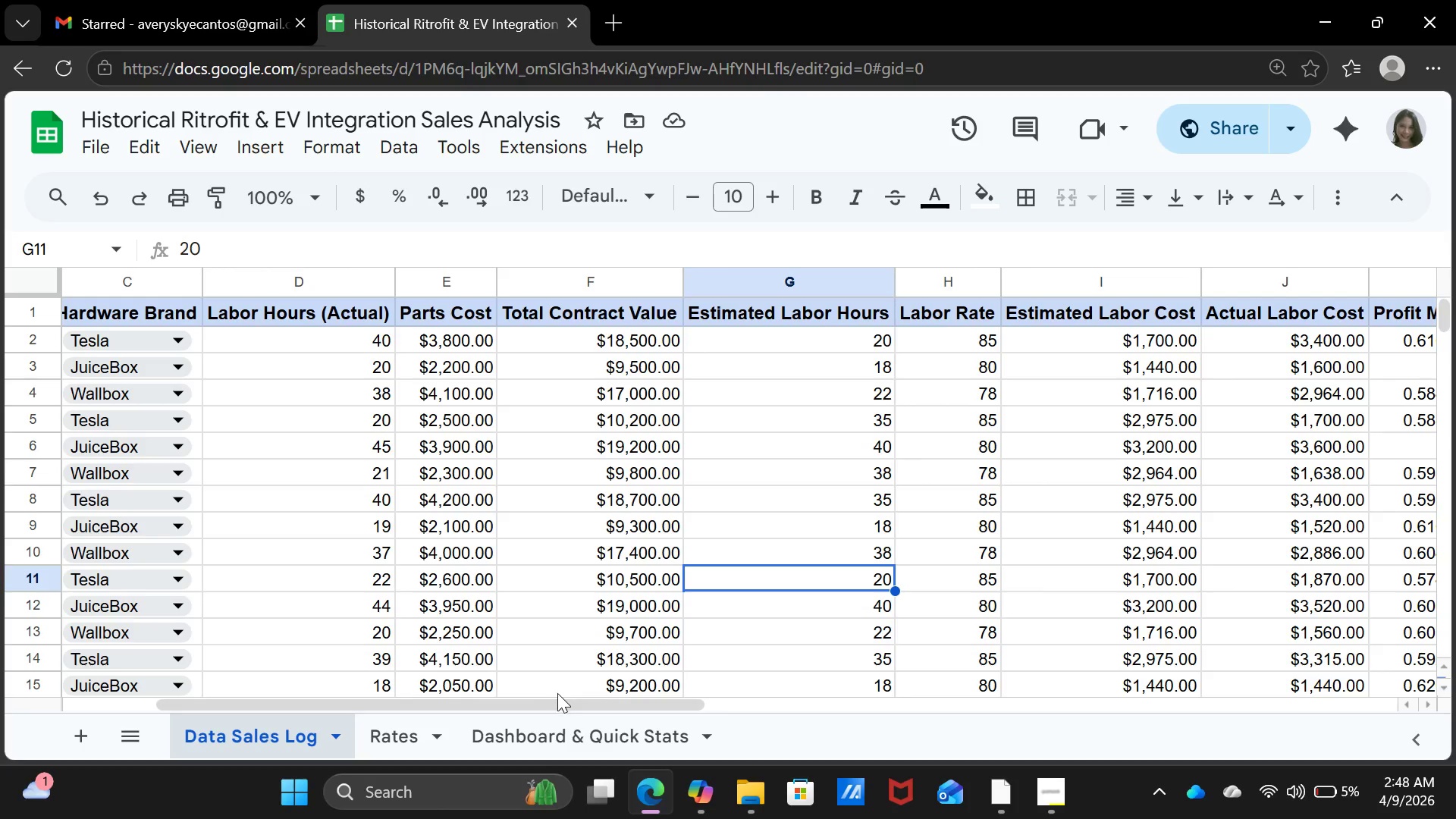 
left_click_drag(start_coordinate=[560, 699], to_coordinate=[522, 712])
 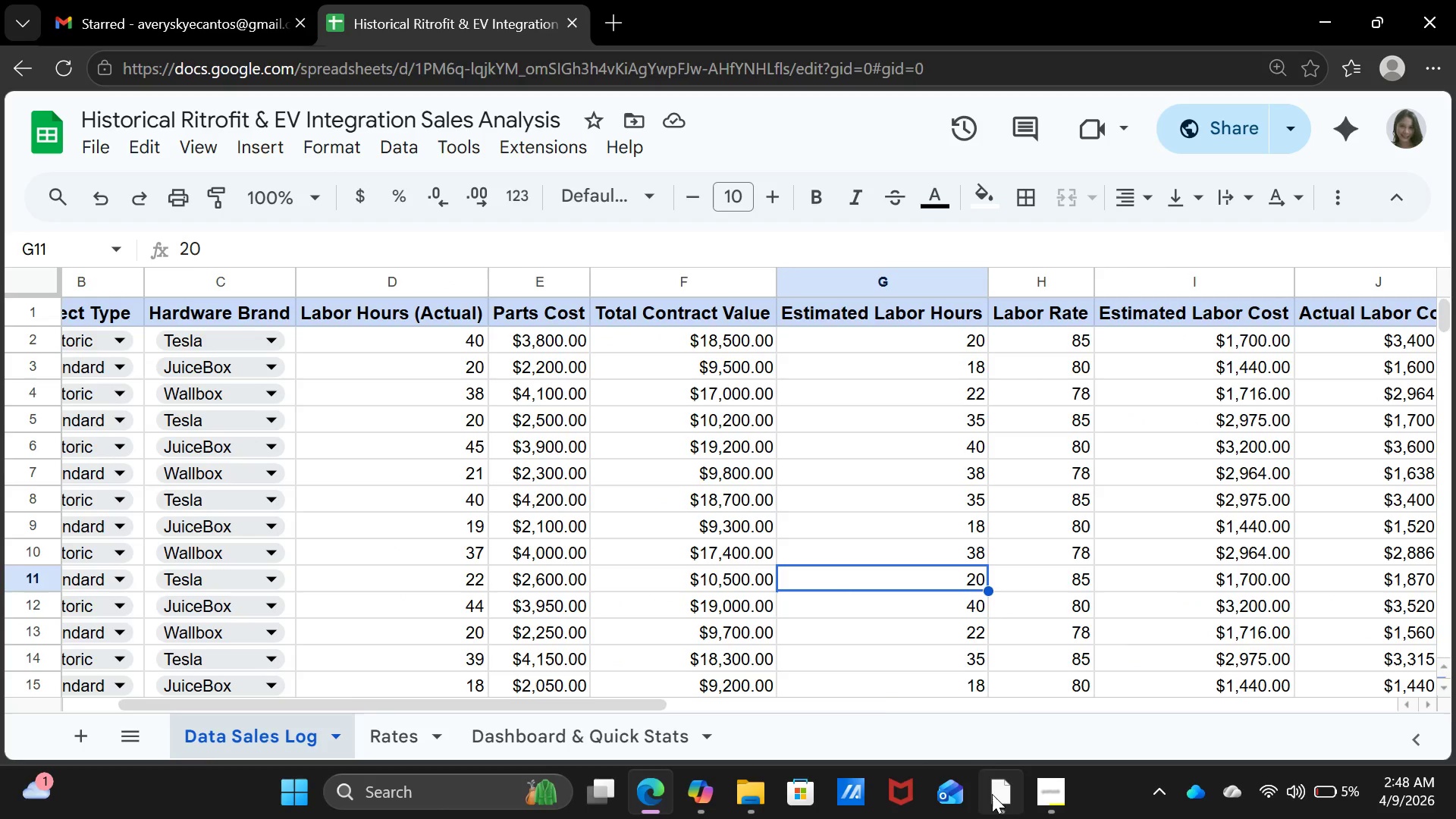 
left_click([993, 794])
 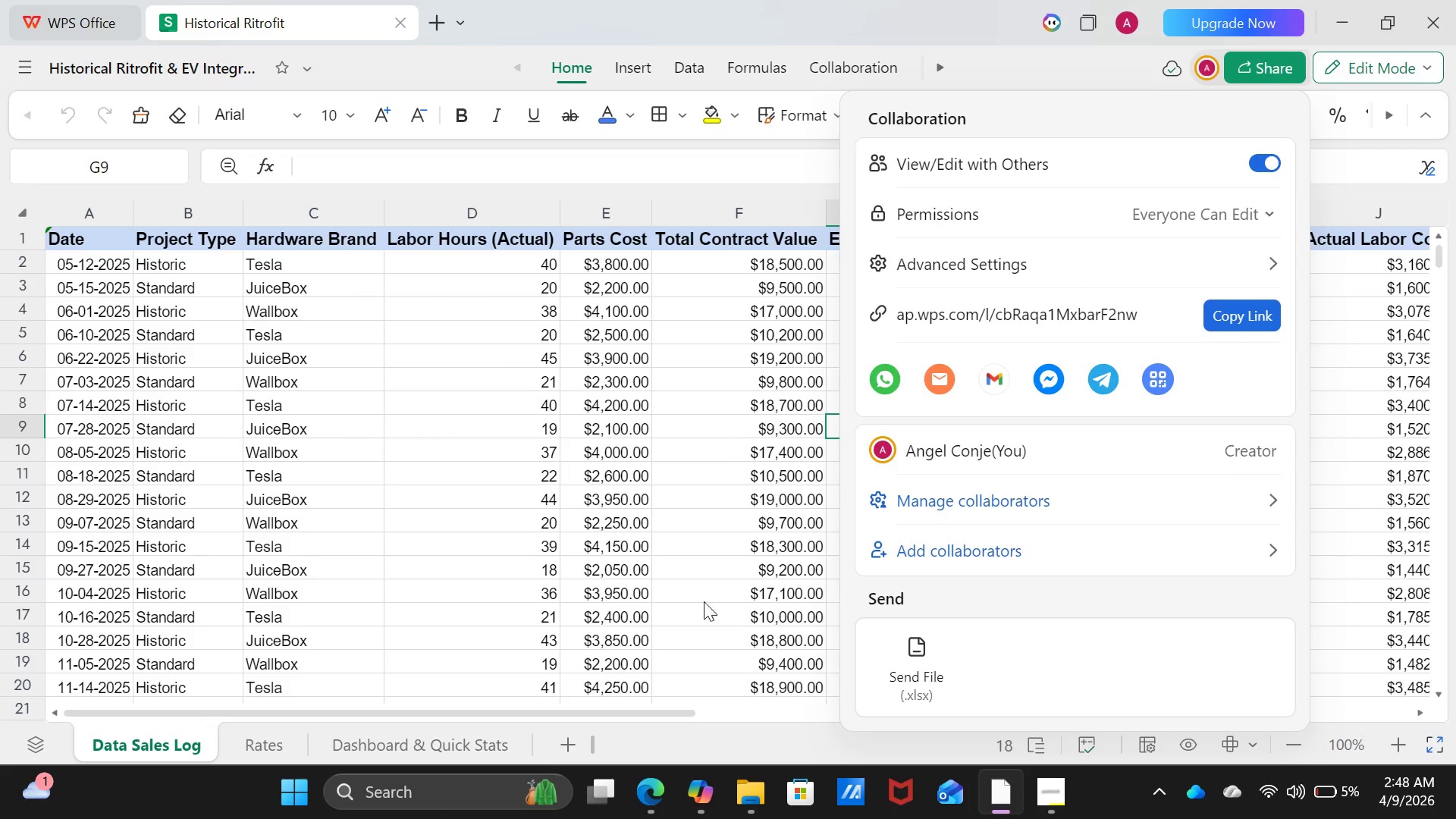 
left_click([473, 535])
 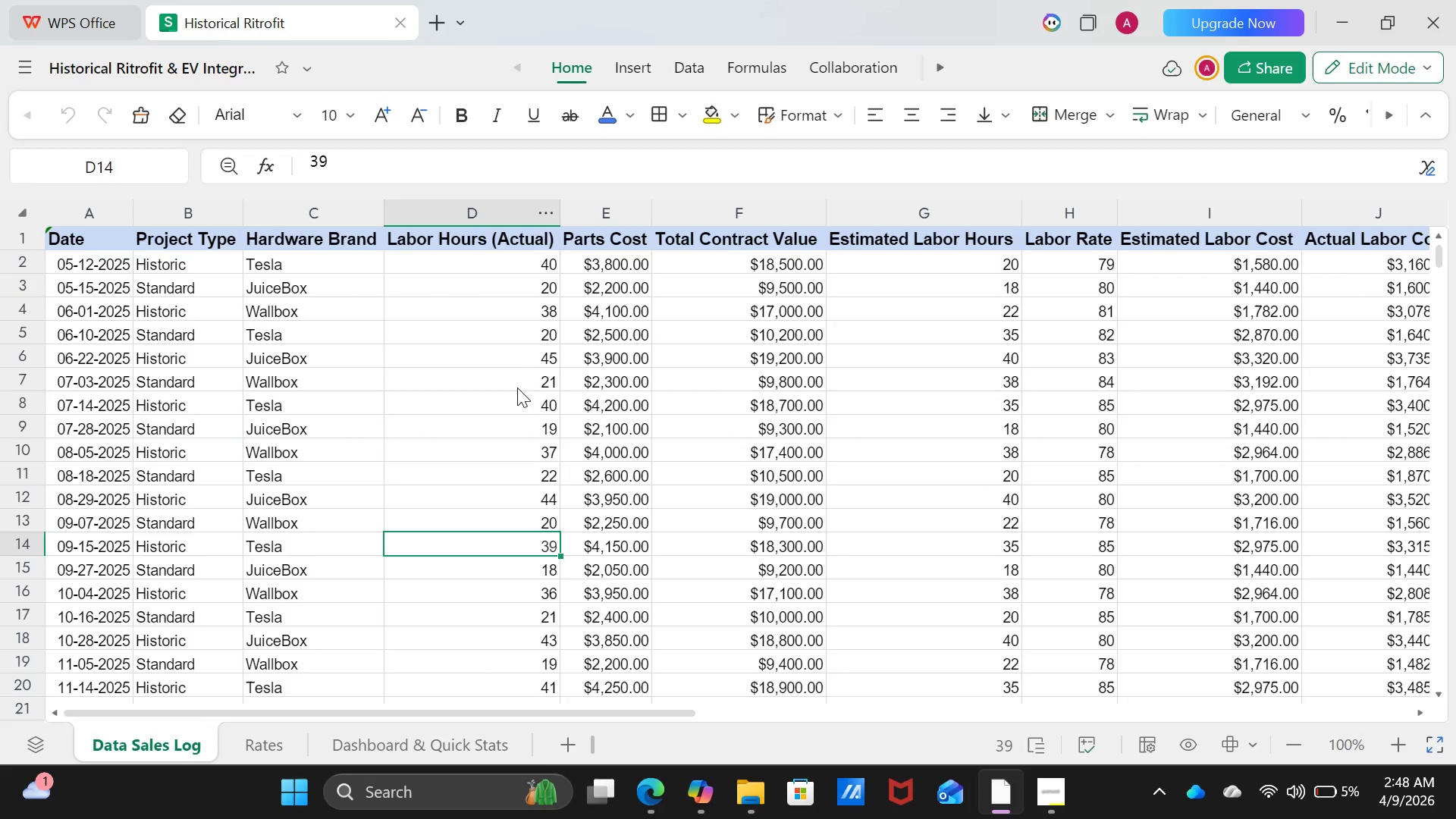 
left_click([517, 366])
 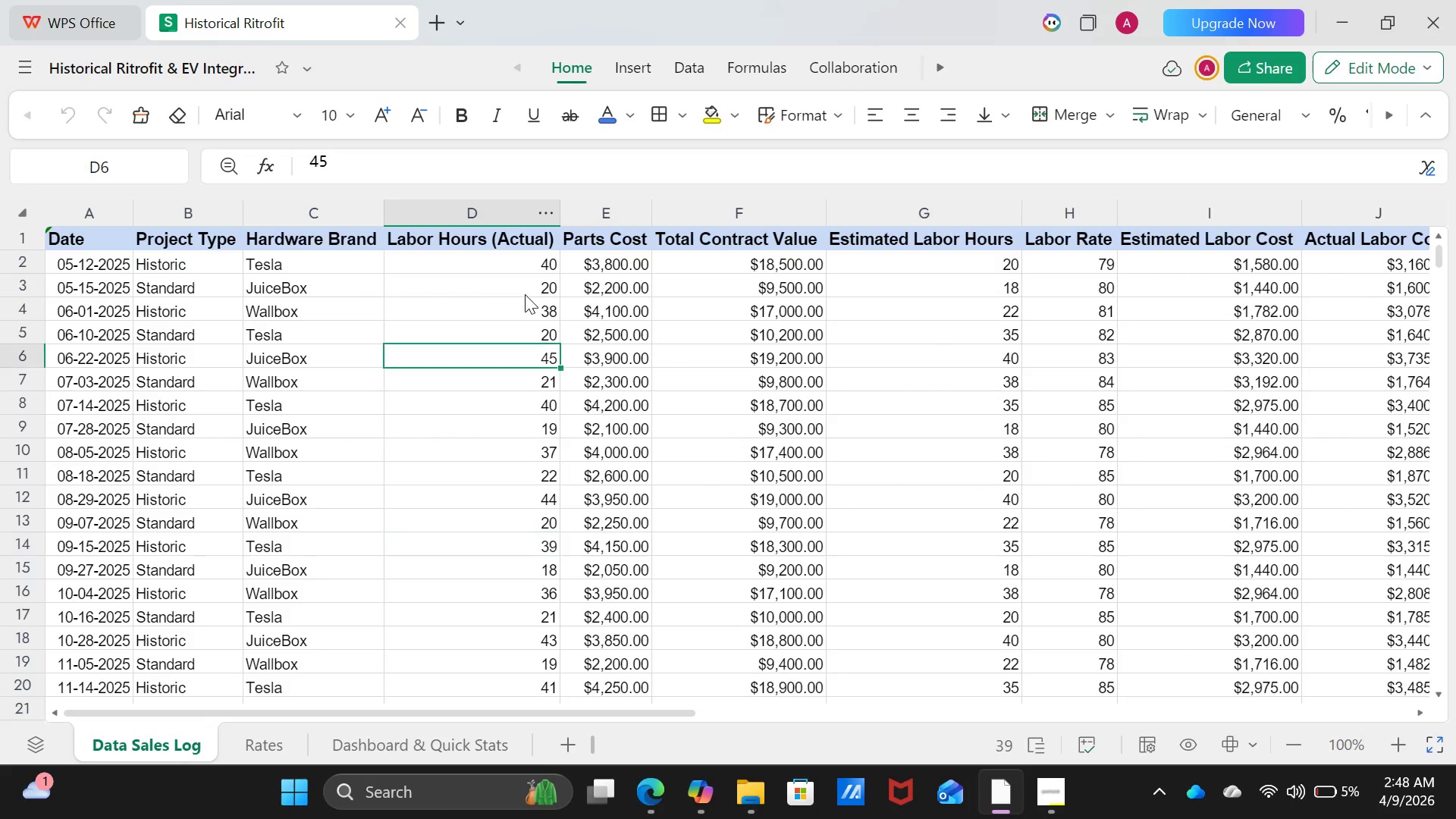 
left_click([526, 293])
 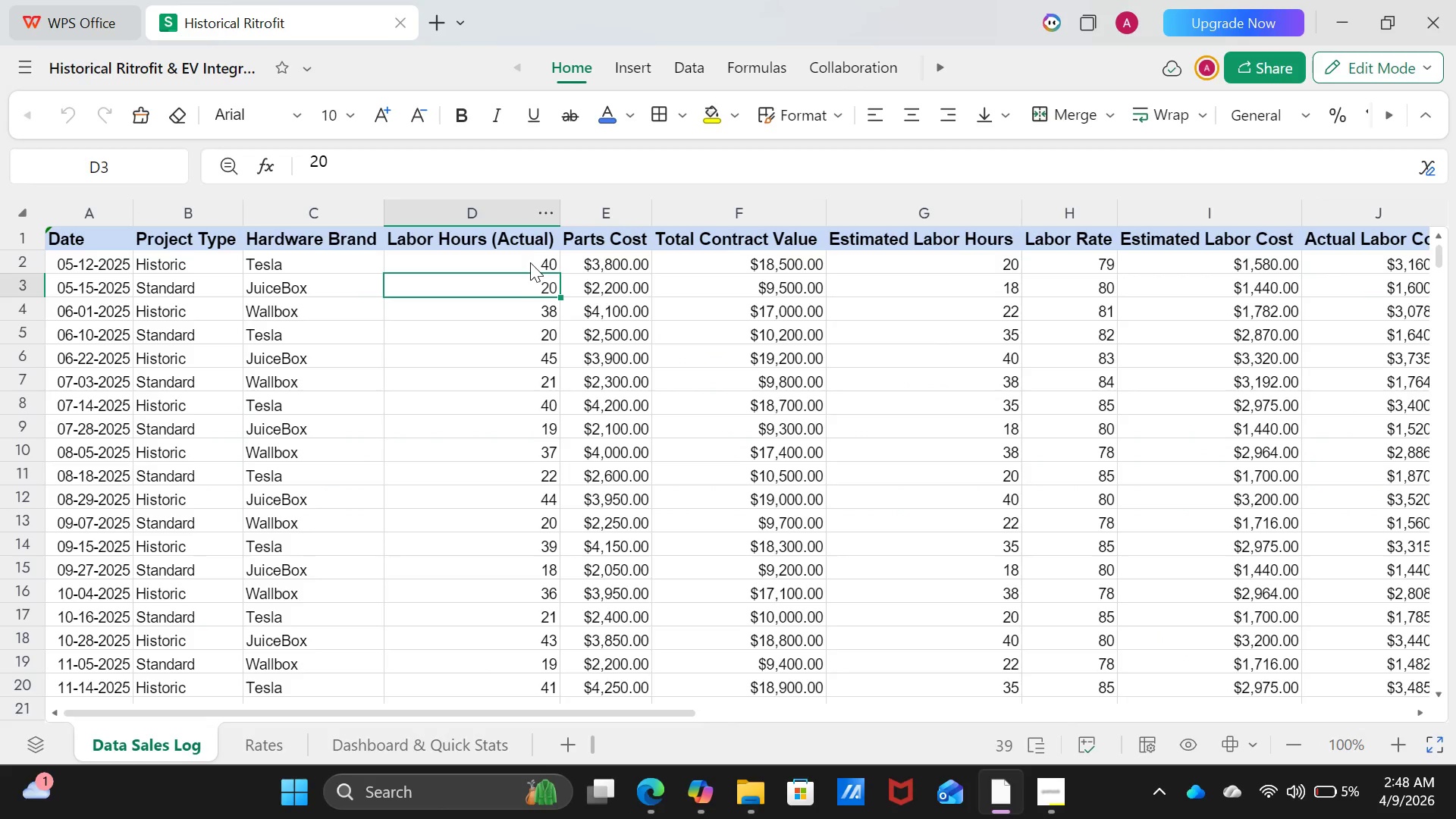 
left_click([530, 262])
 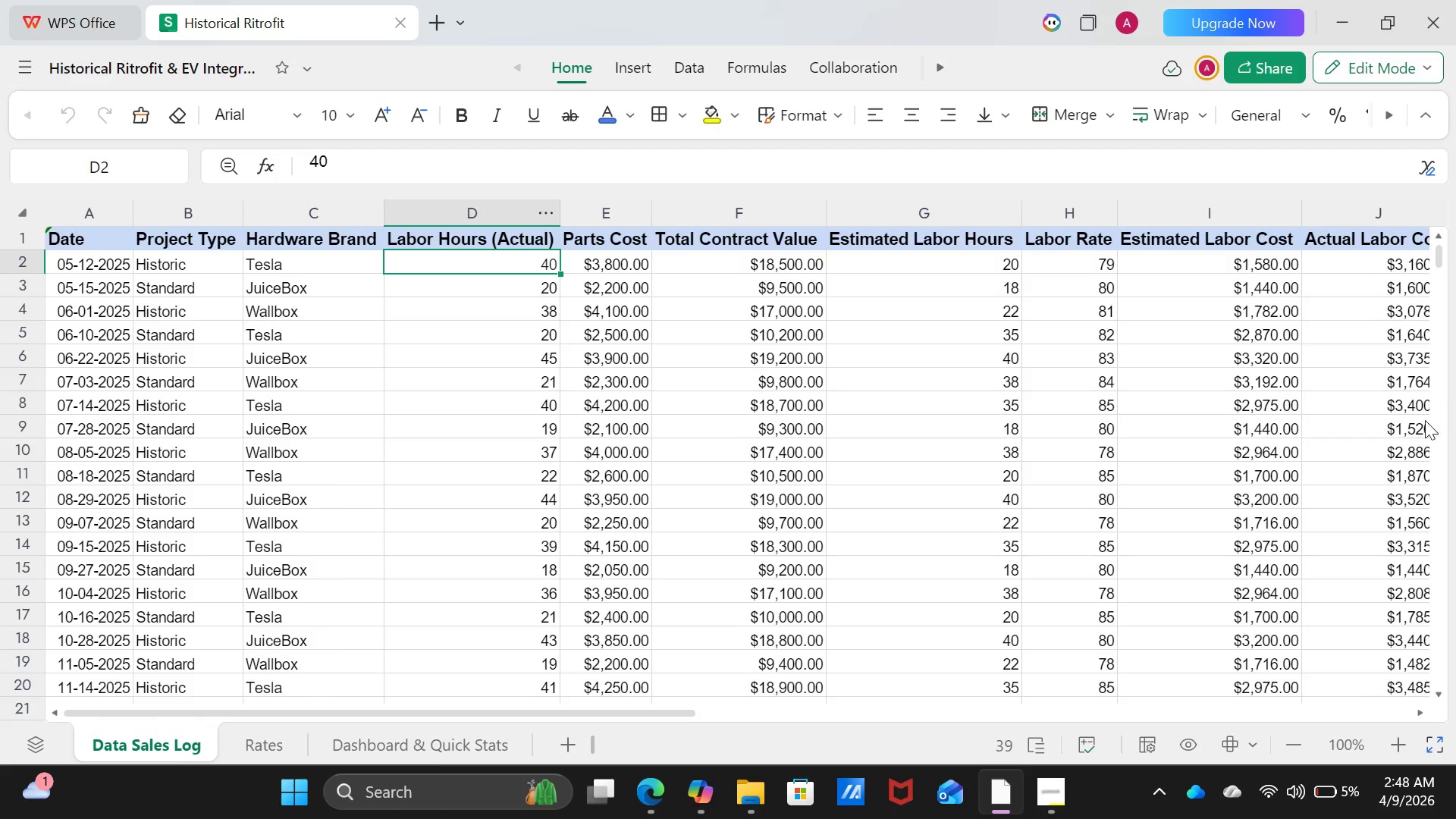 
left_click([1418, 425])
 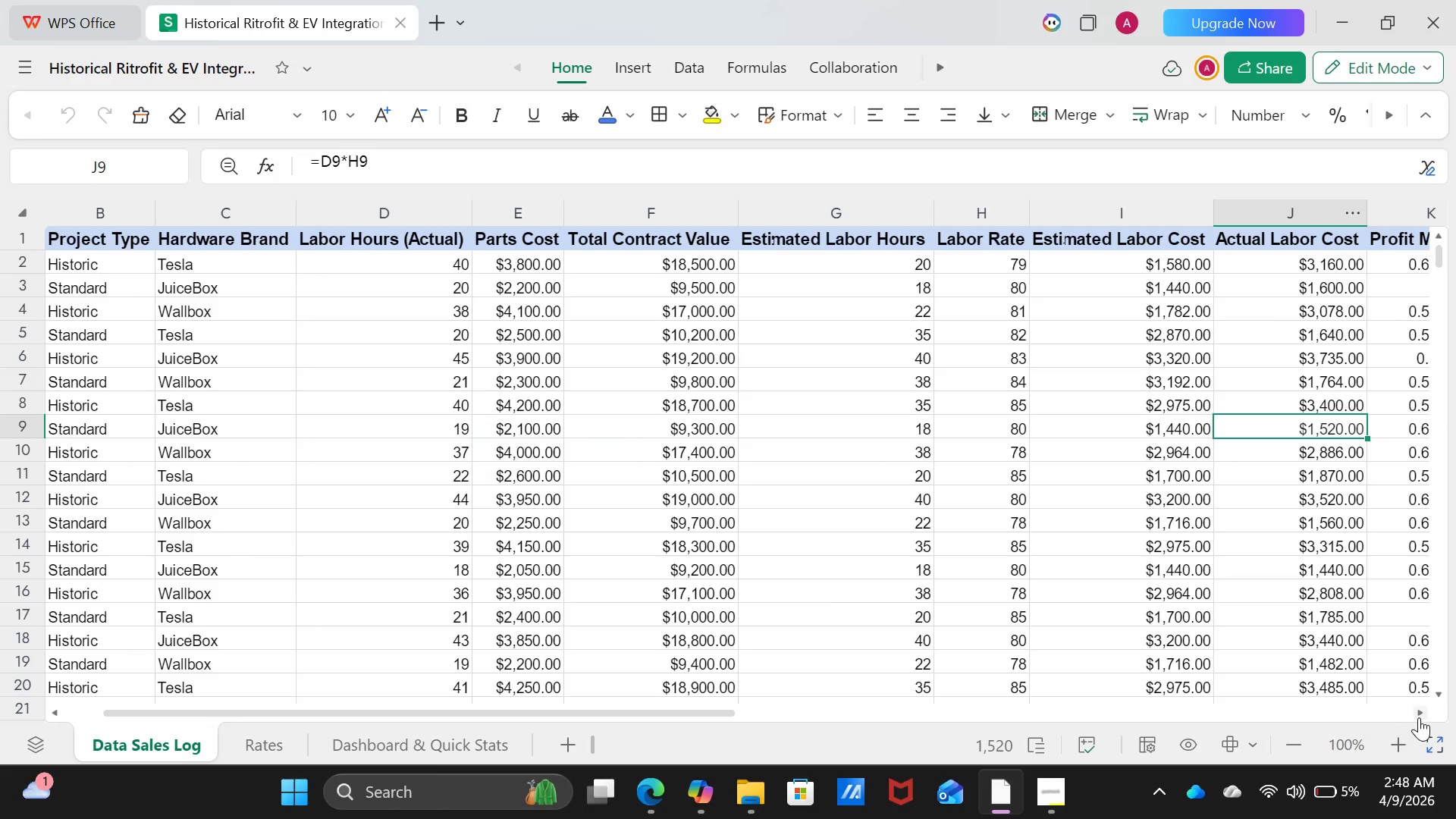 
double_click([1420, 716])
 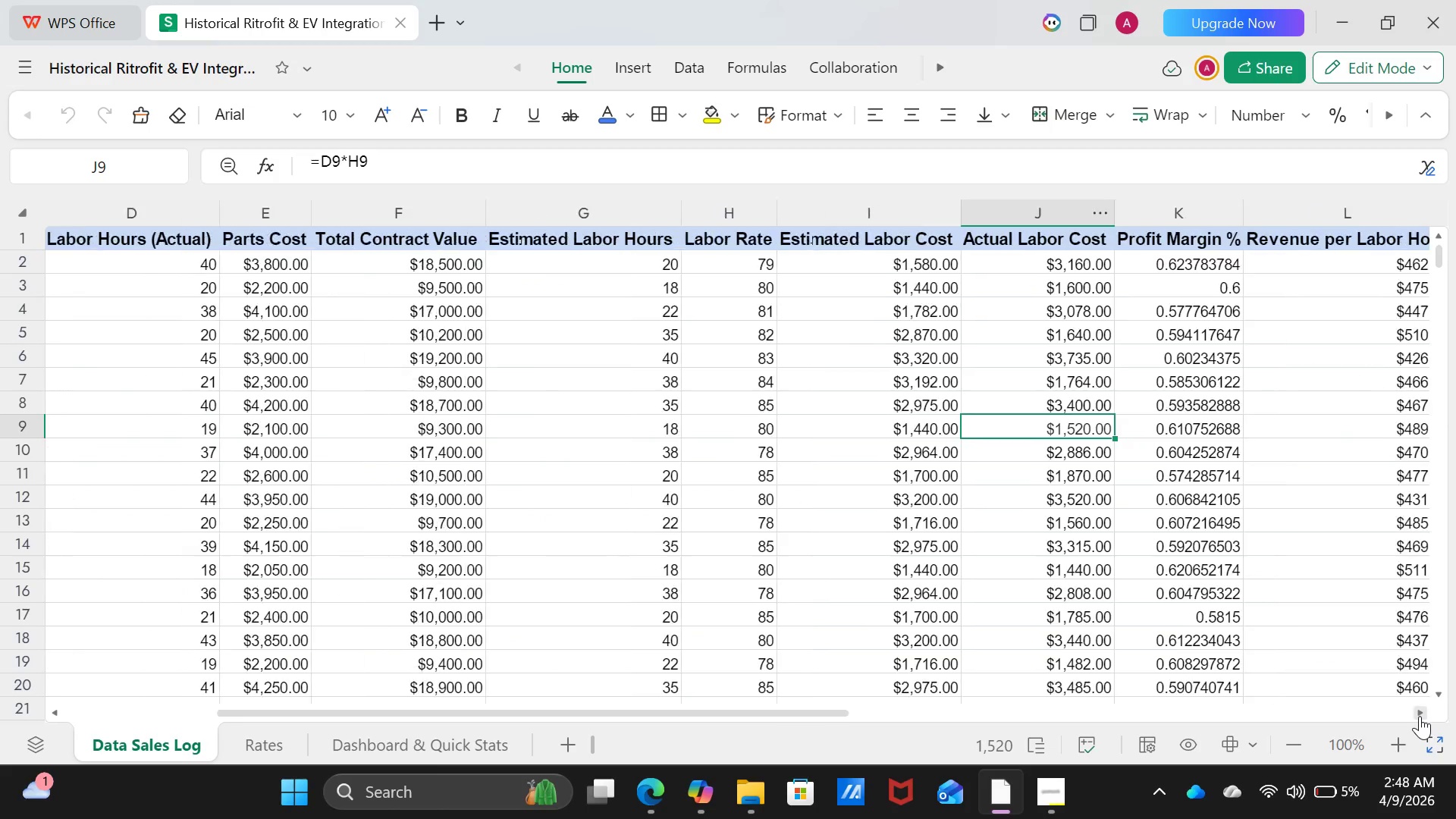 
triple_click([1420, 716])
 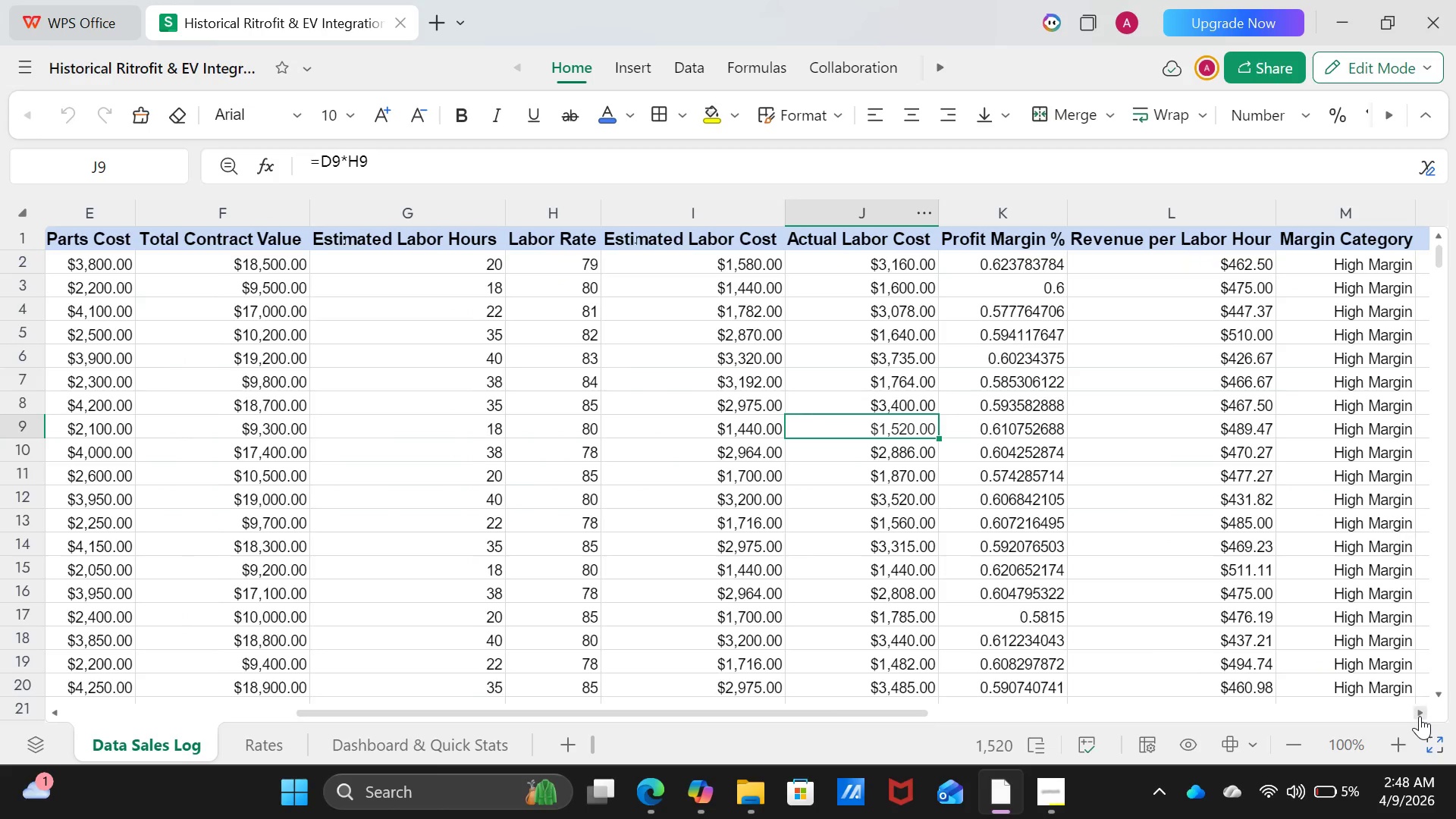 
triple_click([1420, 716])
 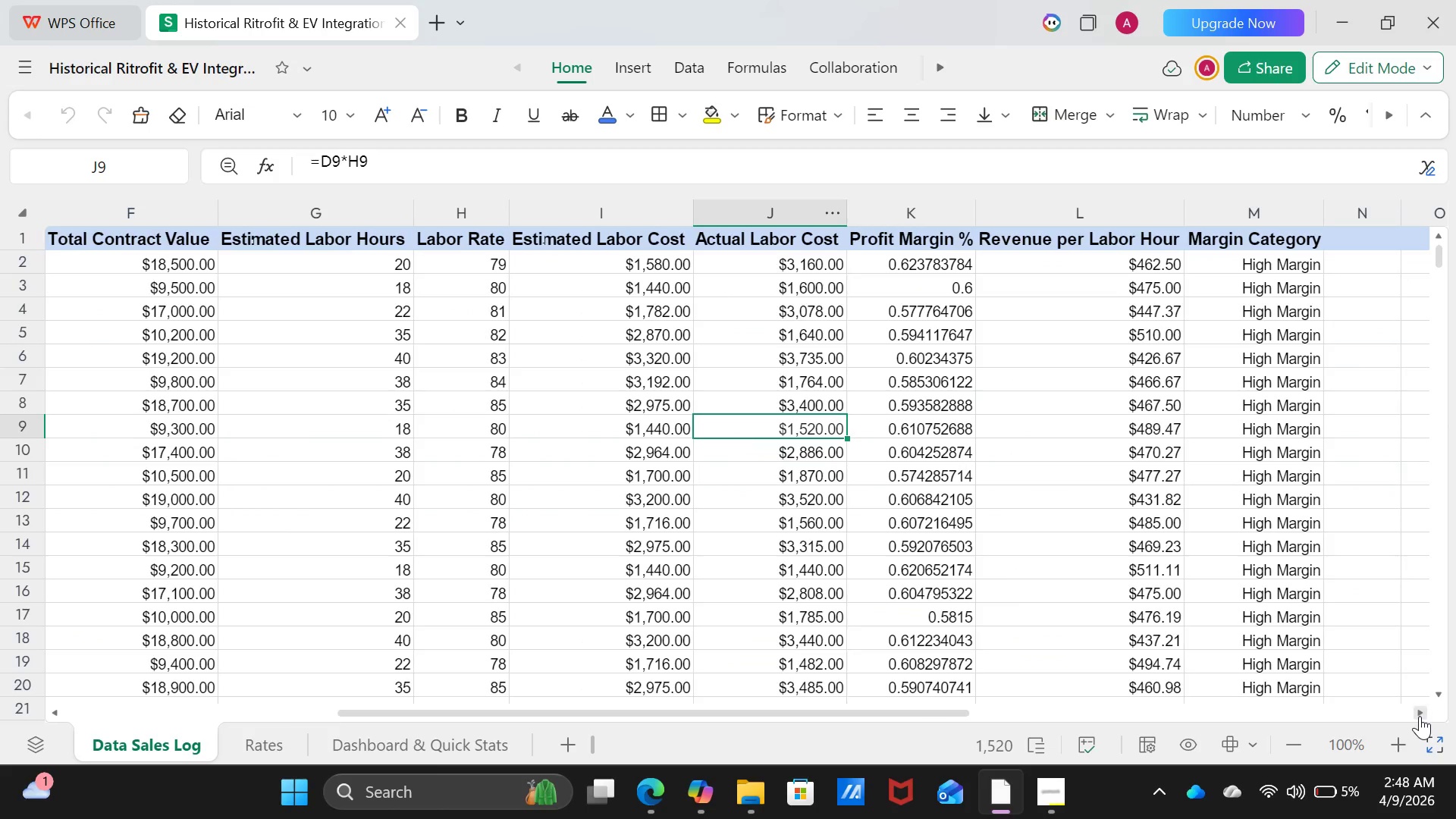 
triple_click([1420, 716])
 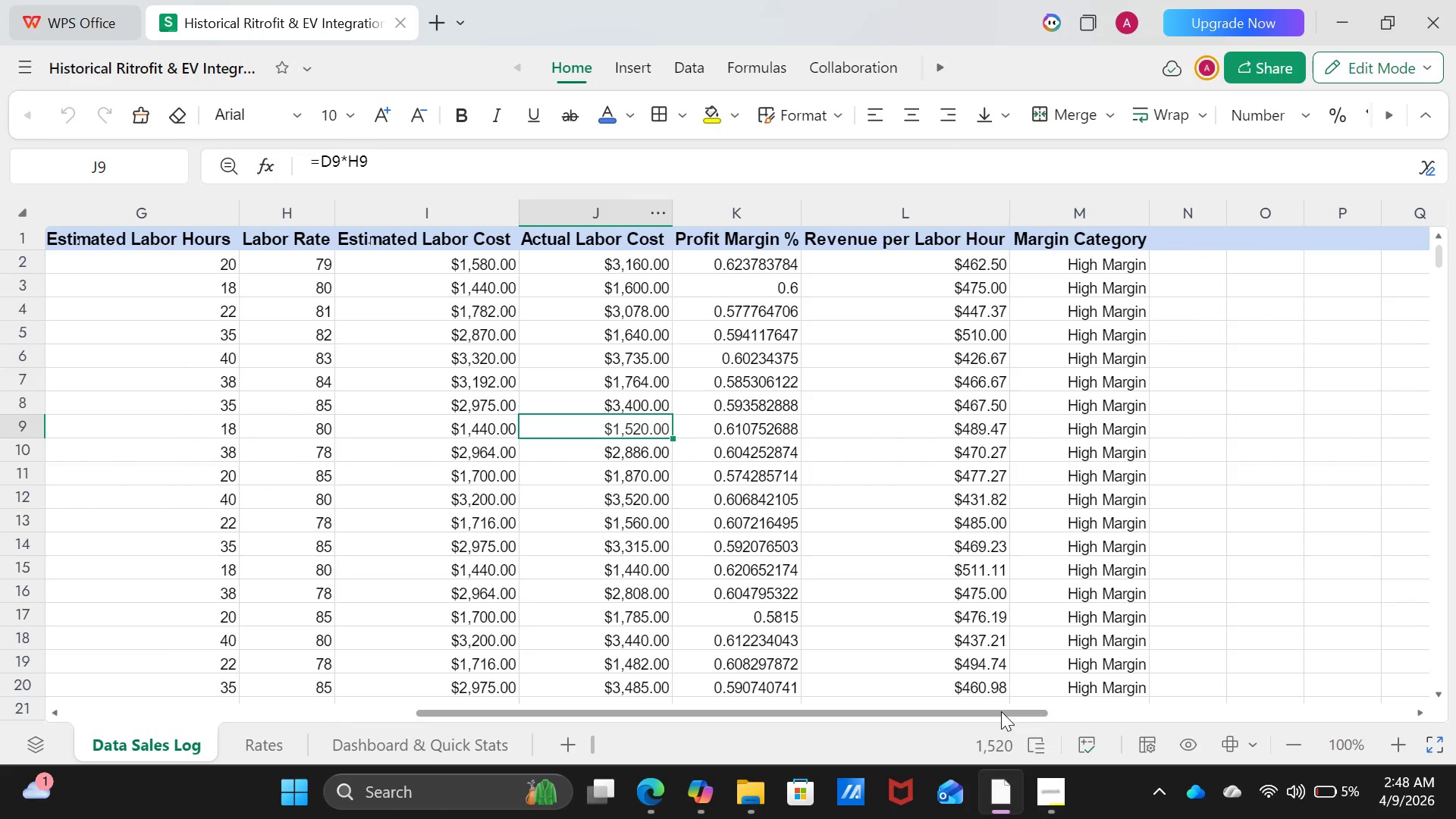 
left_click_drag(start_coordinate=[1001, 711], to_coordinate=[669, 686])
 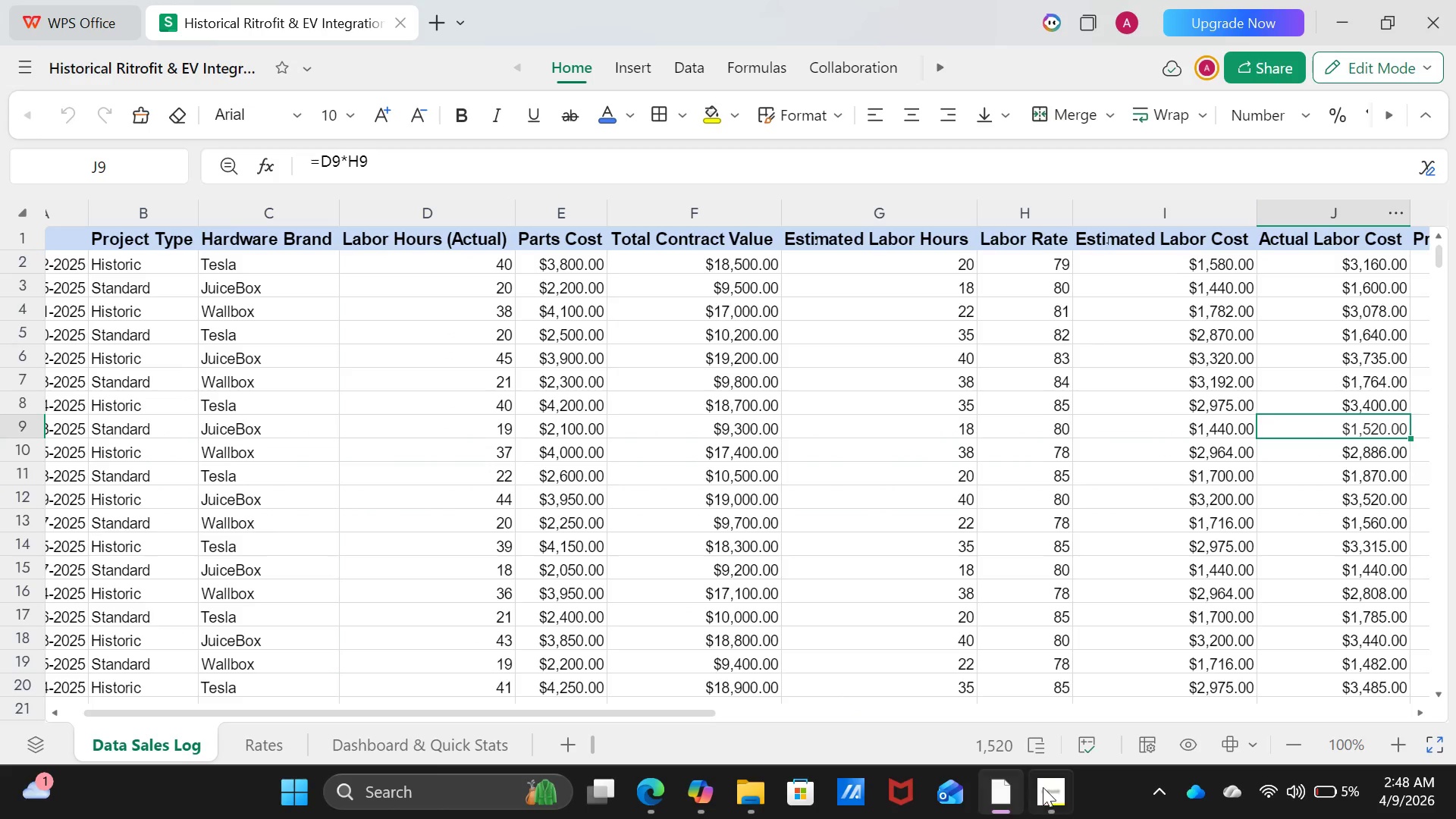 
left_click([1050, 785])
 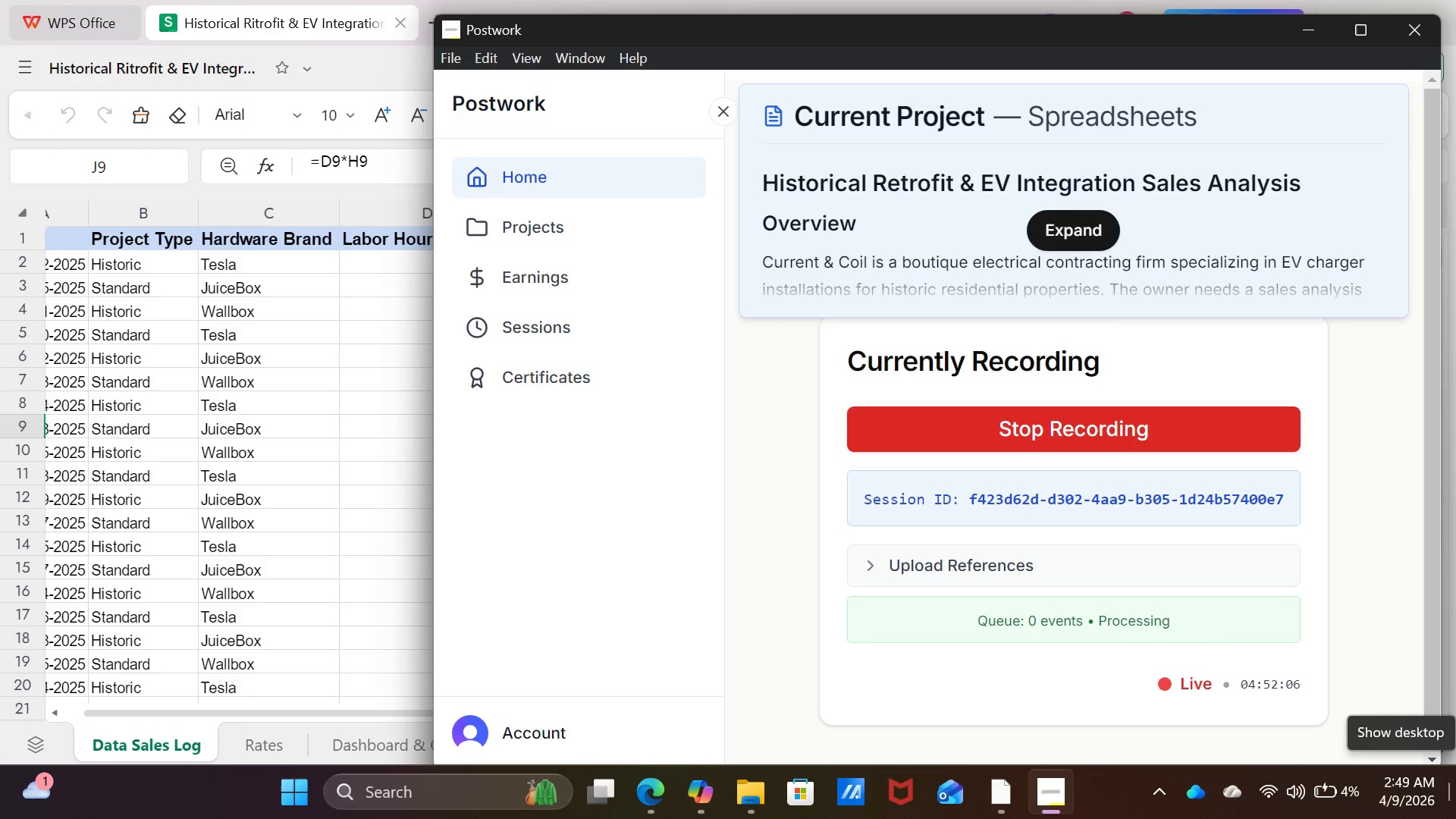 
wait(53.83)
 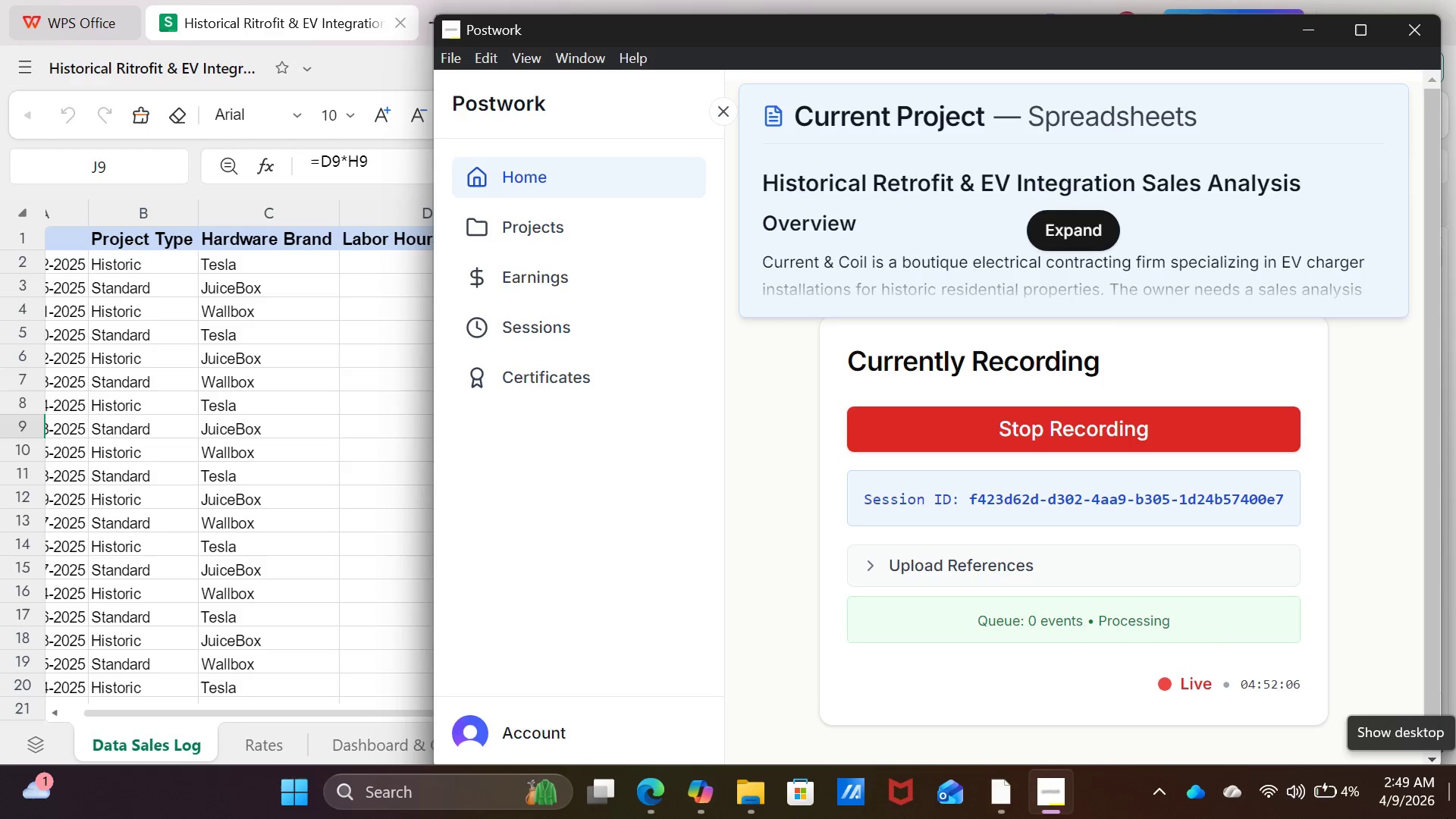 
left_click([1447, 818])
 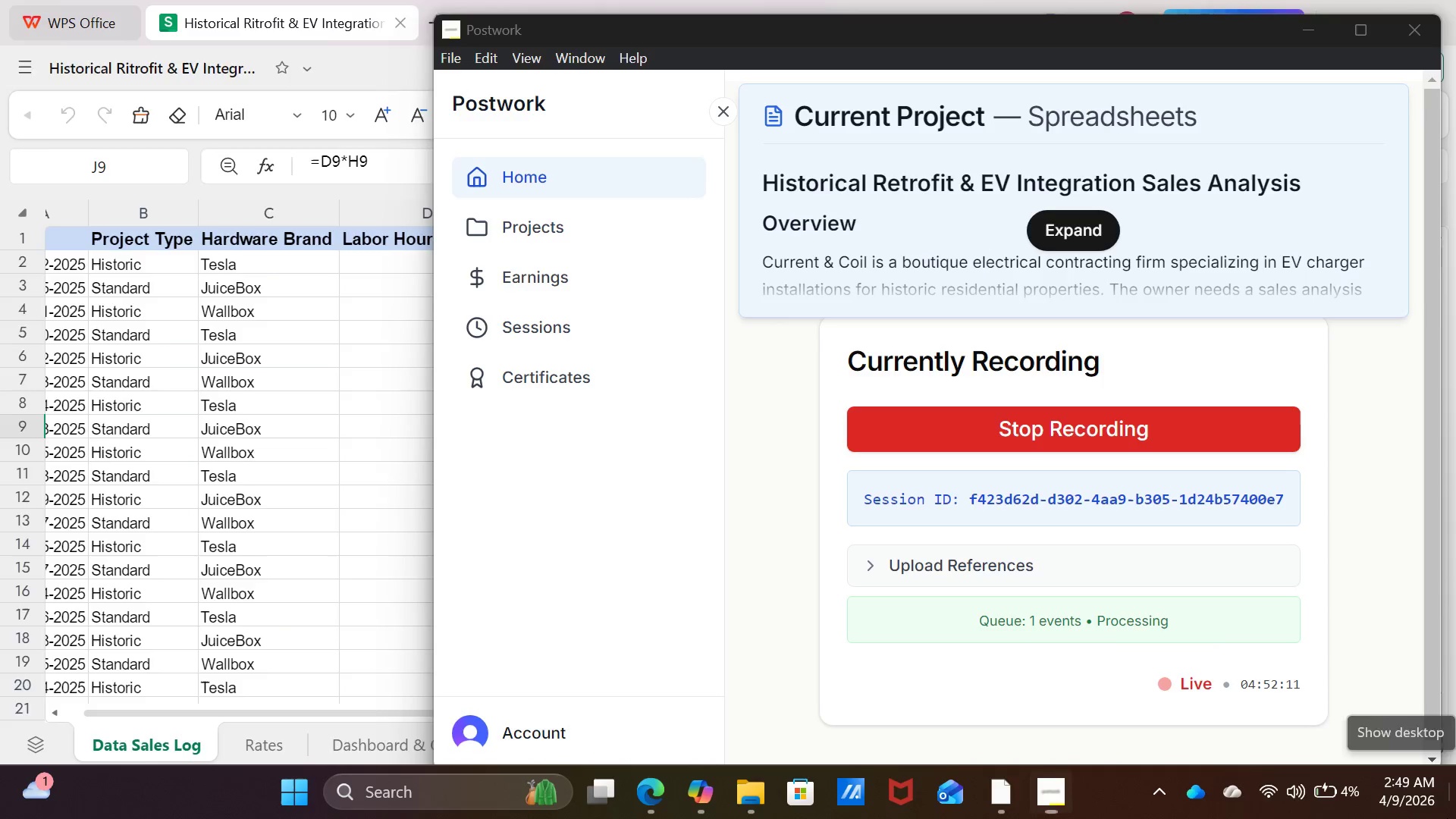 
scroll: coordinate [1447, 818], scroll_direction: up, amount: 1.0
 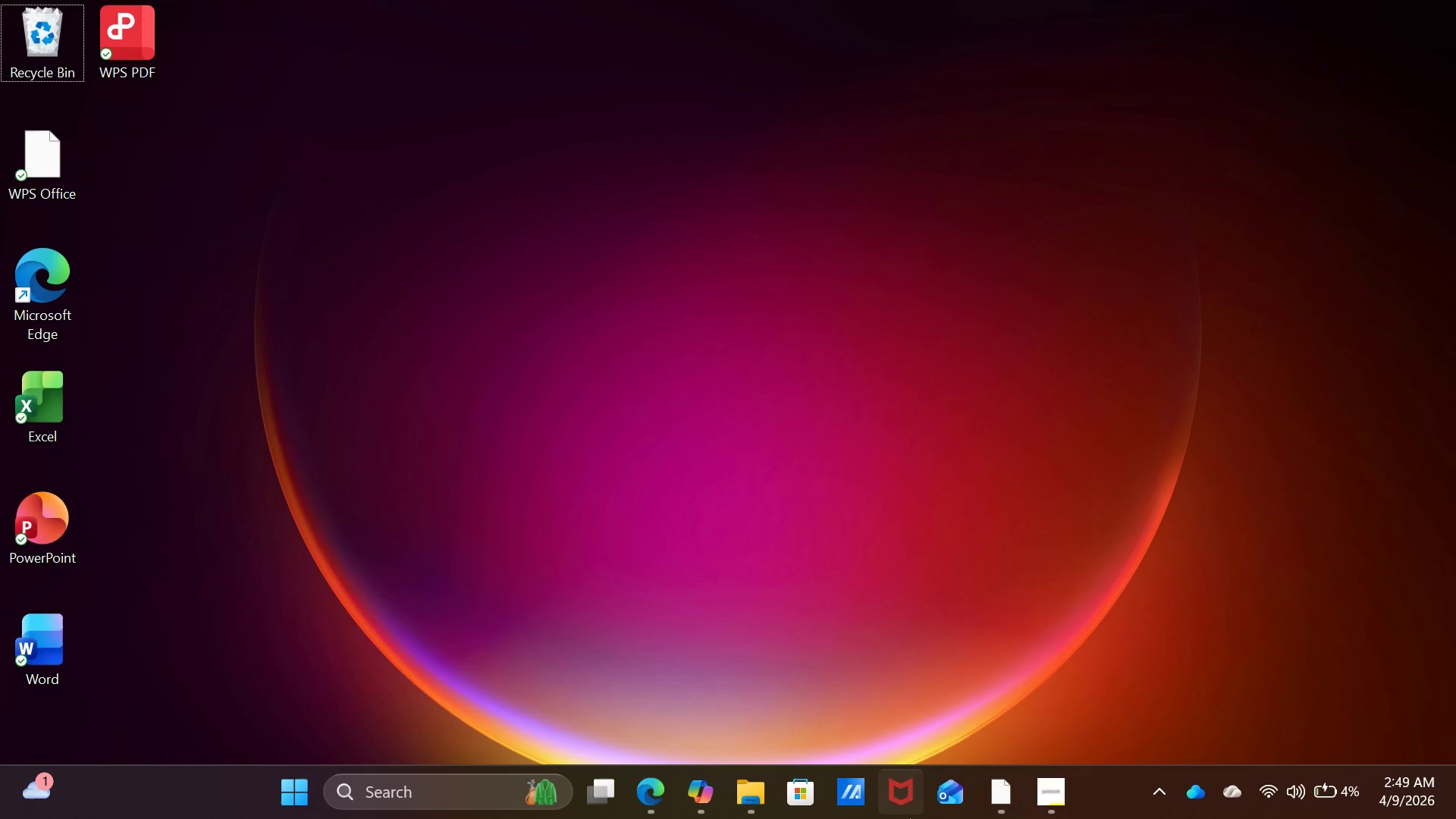 
mouse_move([954, 846])
 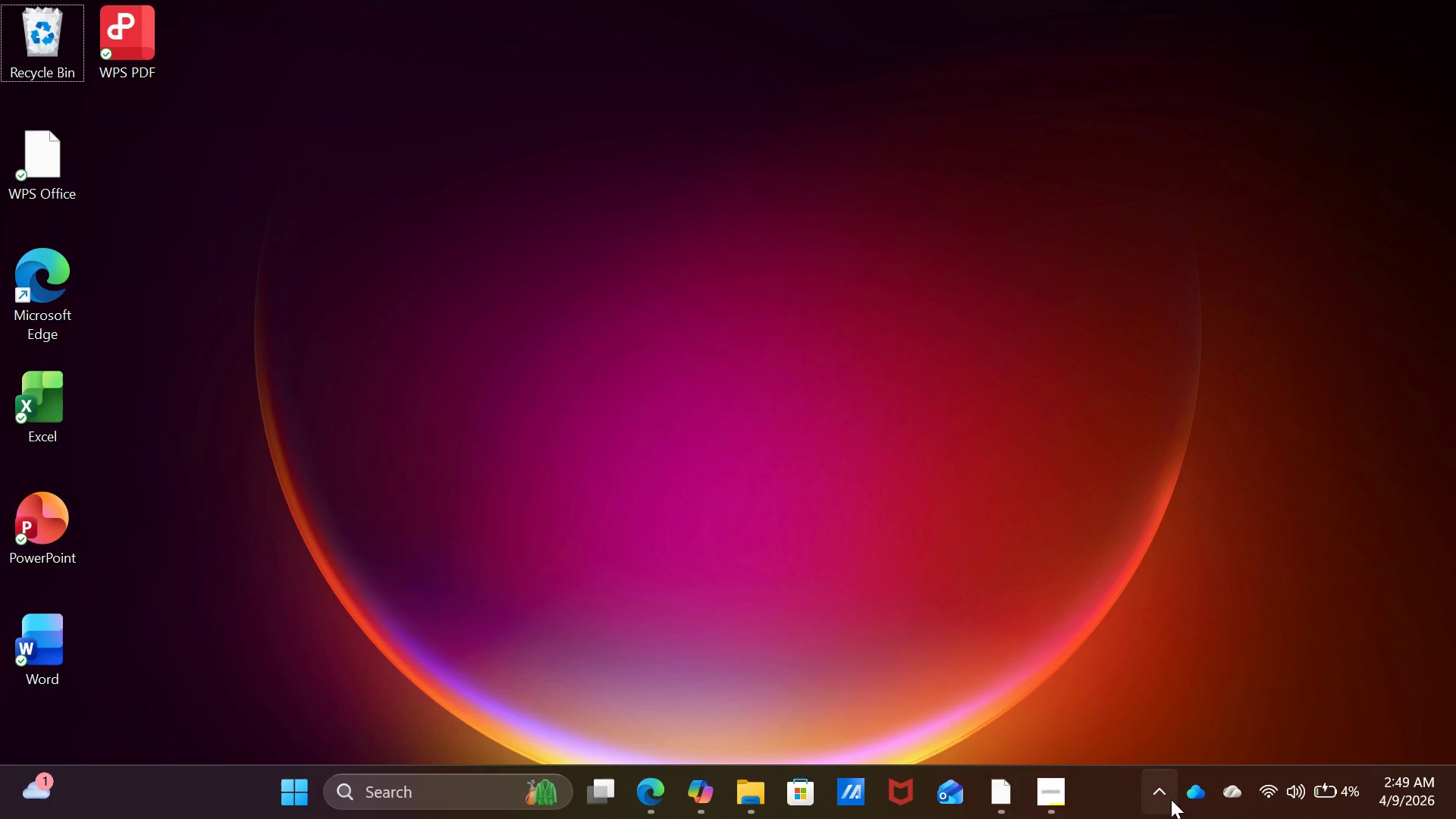 
left_click([1062, 808])